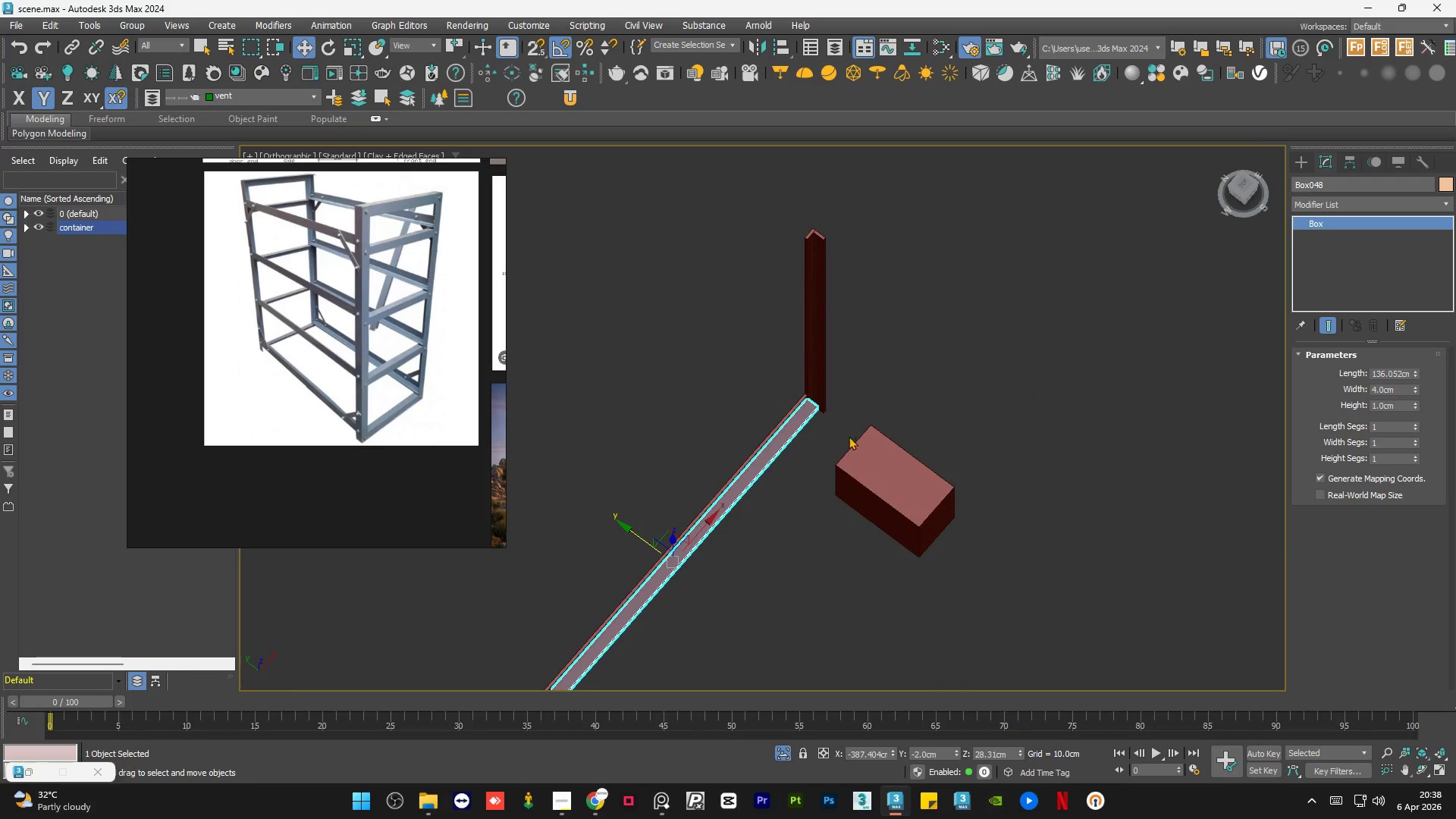 
hold_key(key=AltLeft, duration=1.05)
scroll: coordinate [981, 409], scroll_direction: down, amount: 4.0
 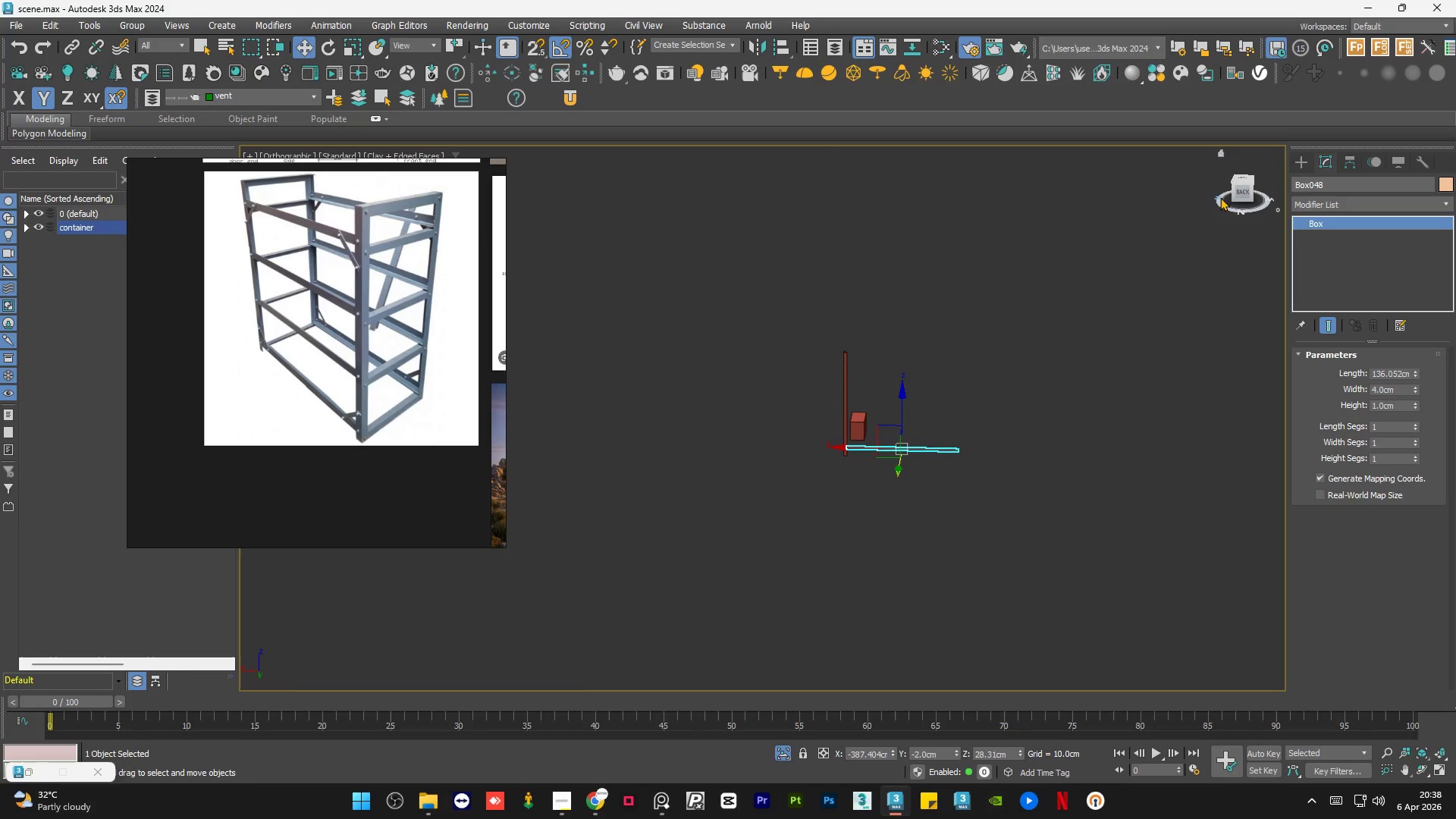 
left_click([1239, 190])
 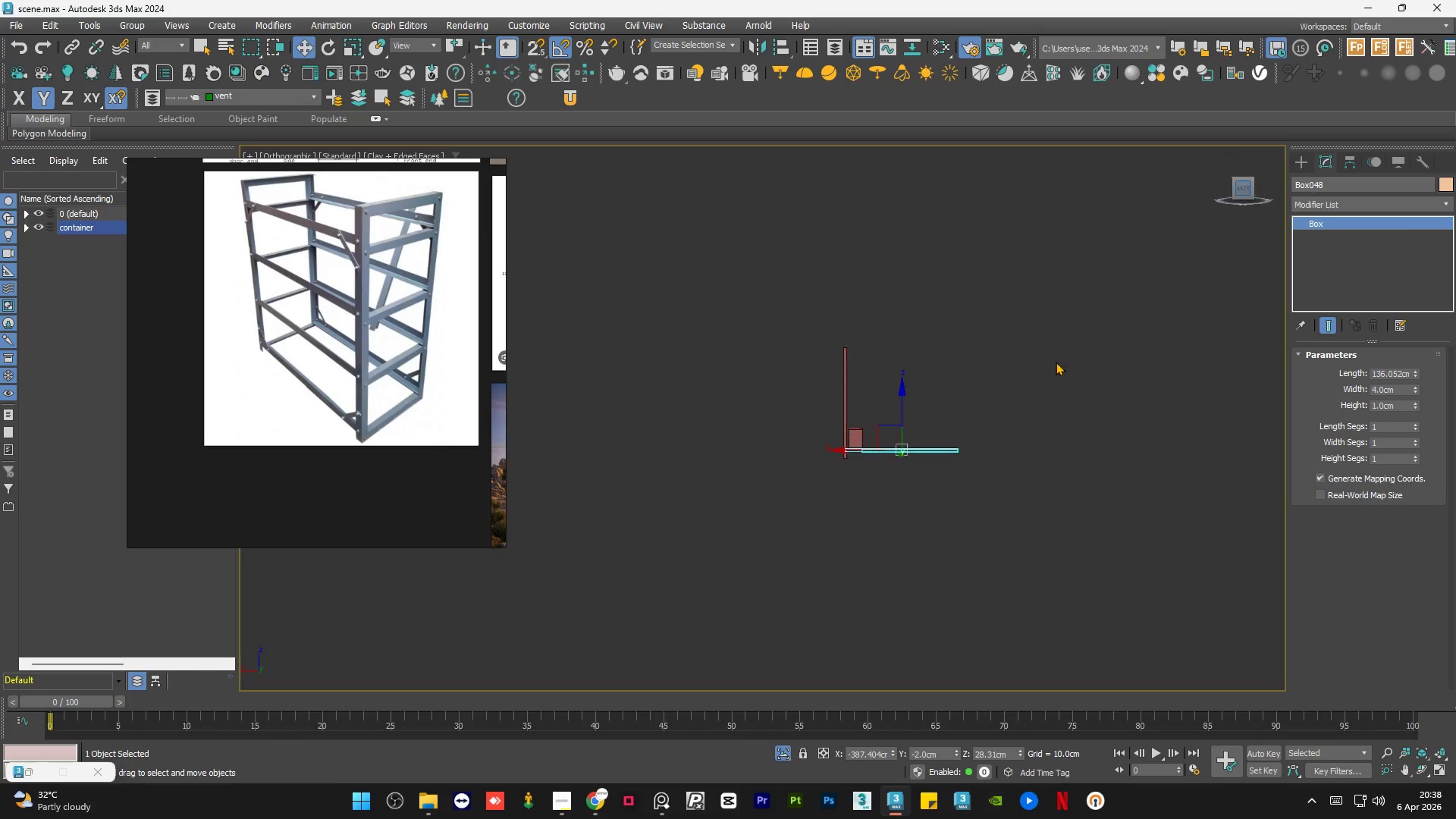 
key(Z)
 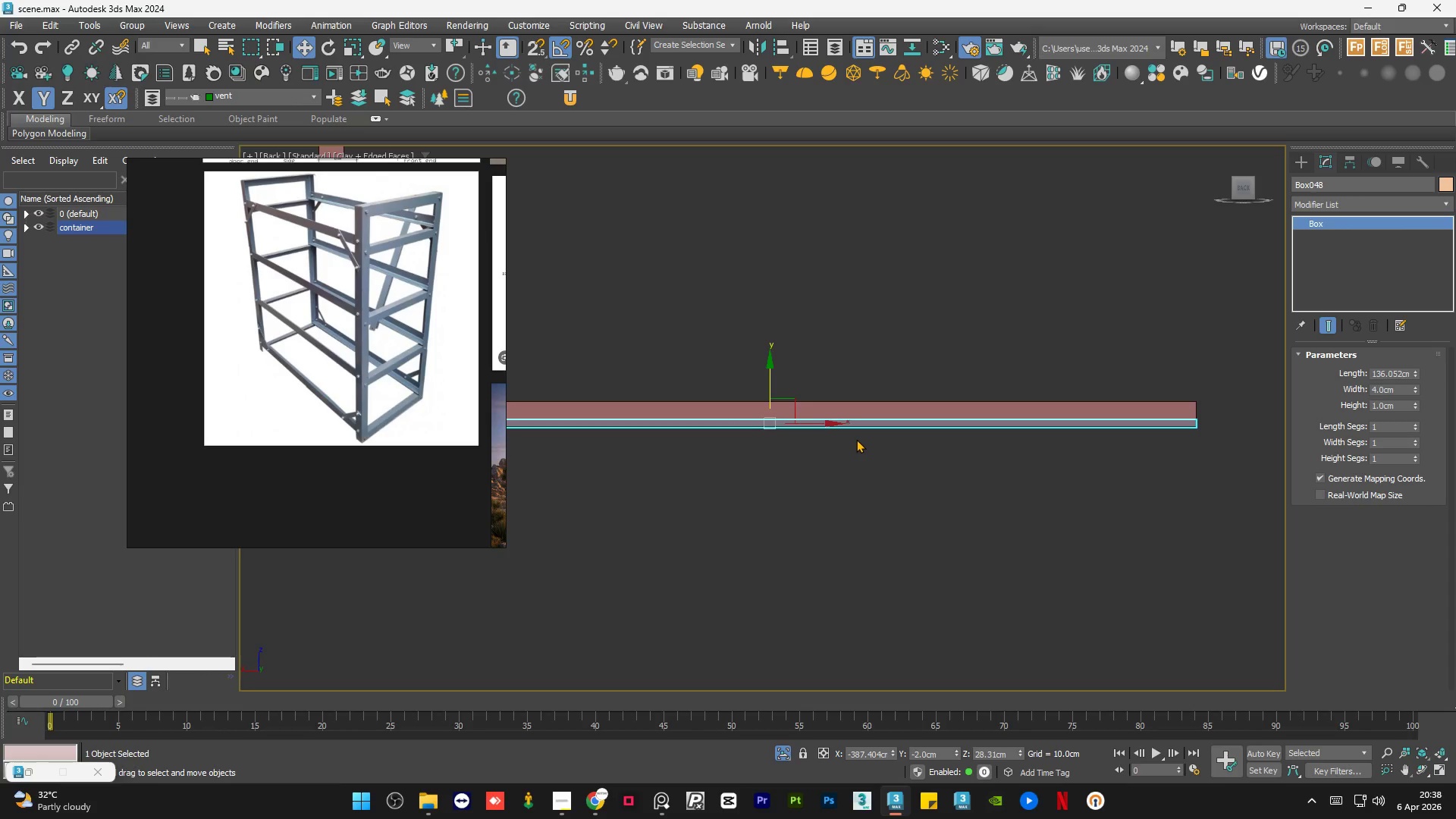 
left_click([924, 447])
 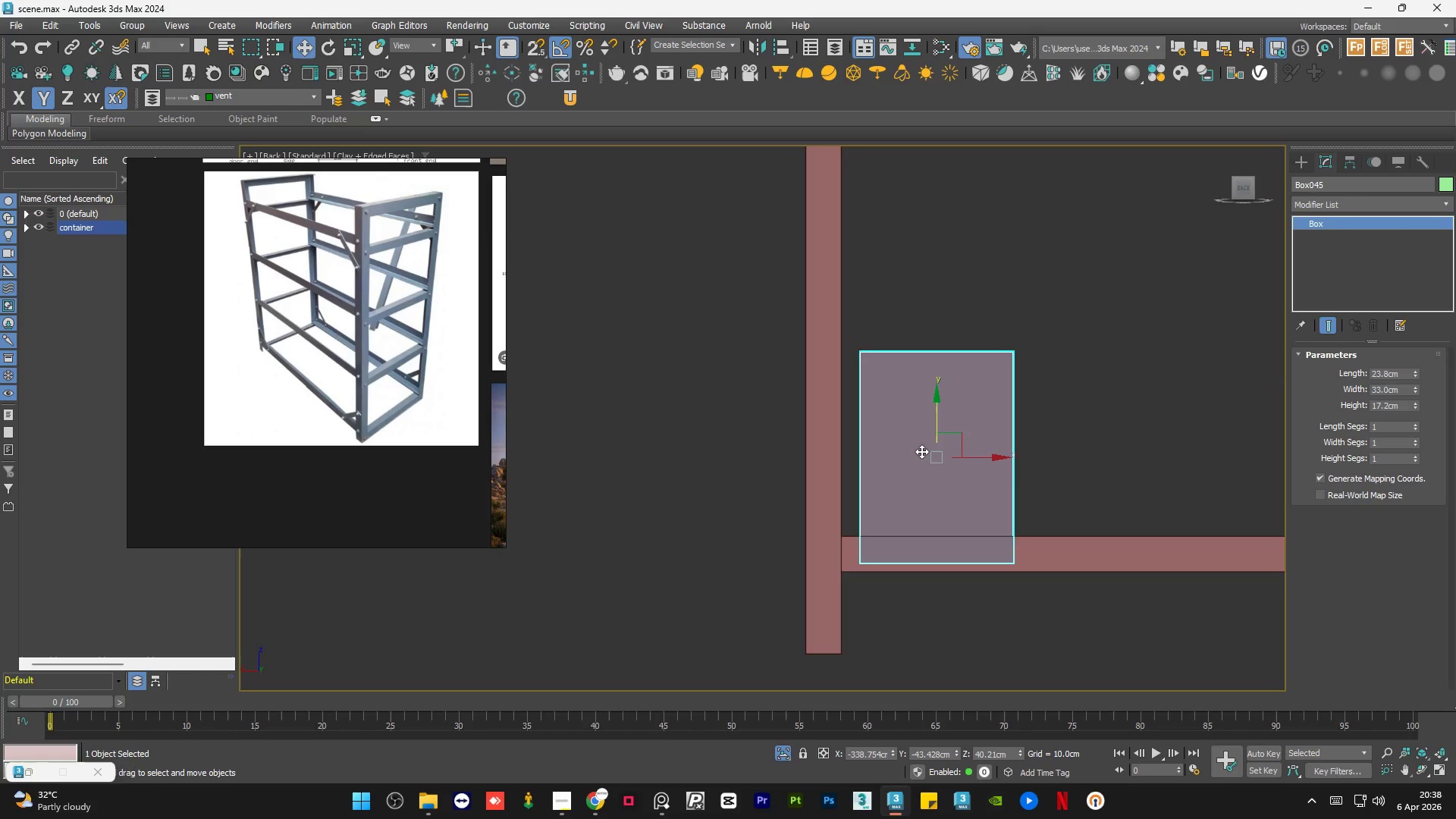 
scroll: coordinate [921, 452], scroll_direction: up, amount: 3.0
 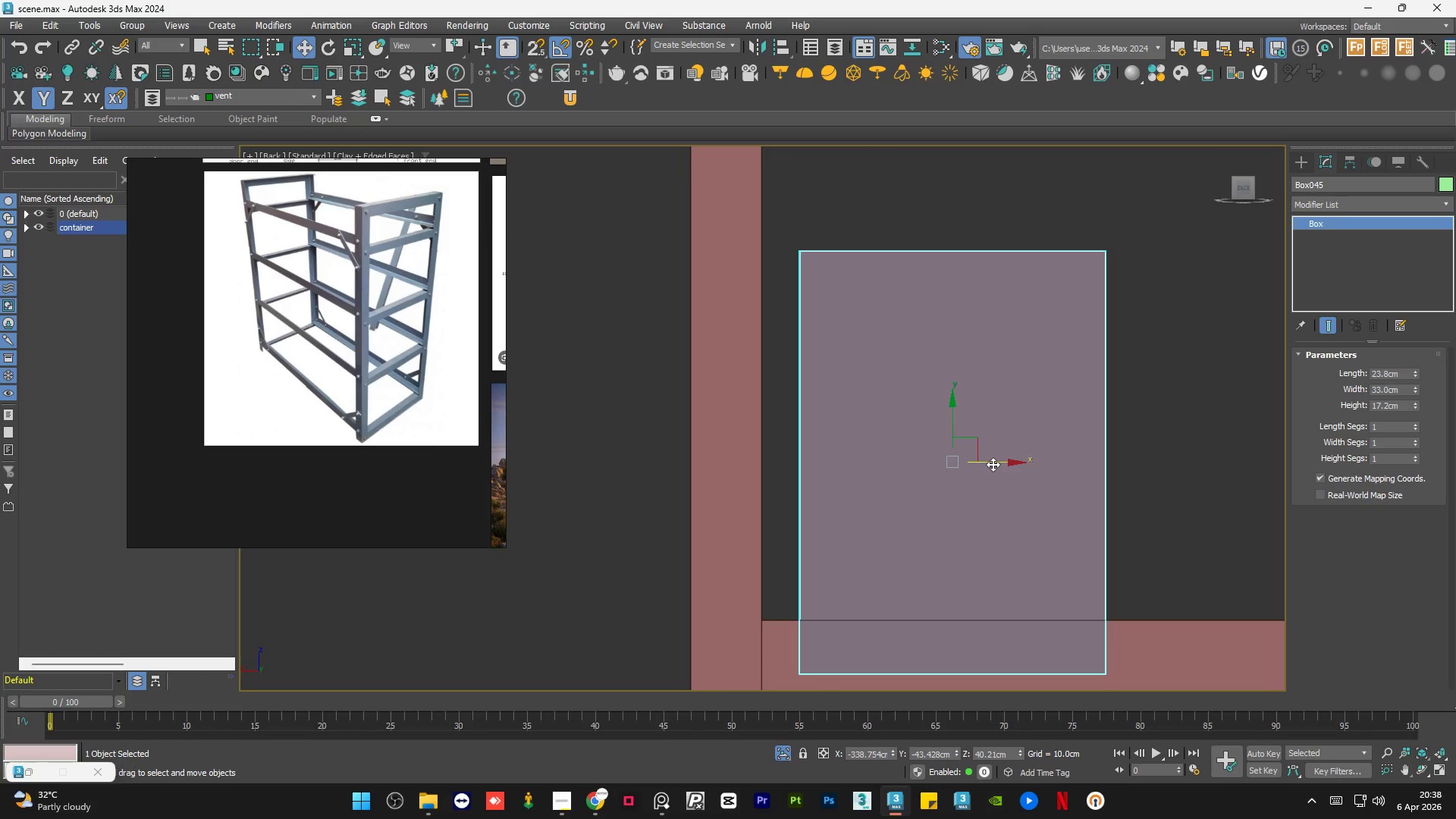 
left_click_drag(start_coordinate=[993, 463], to_coordinate=[956, 462])
 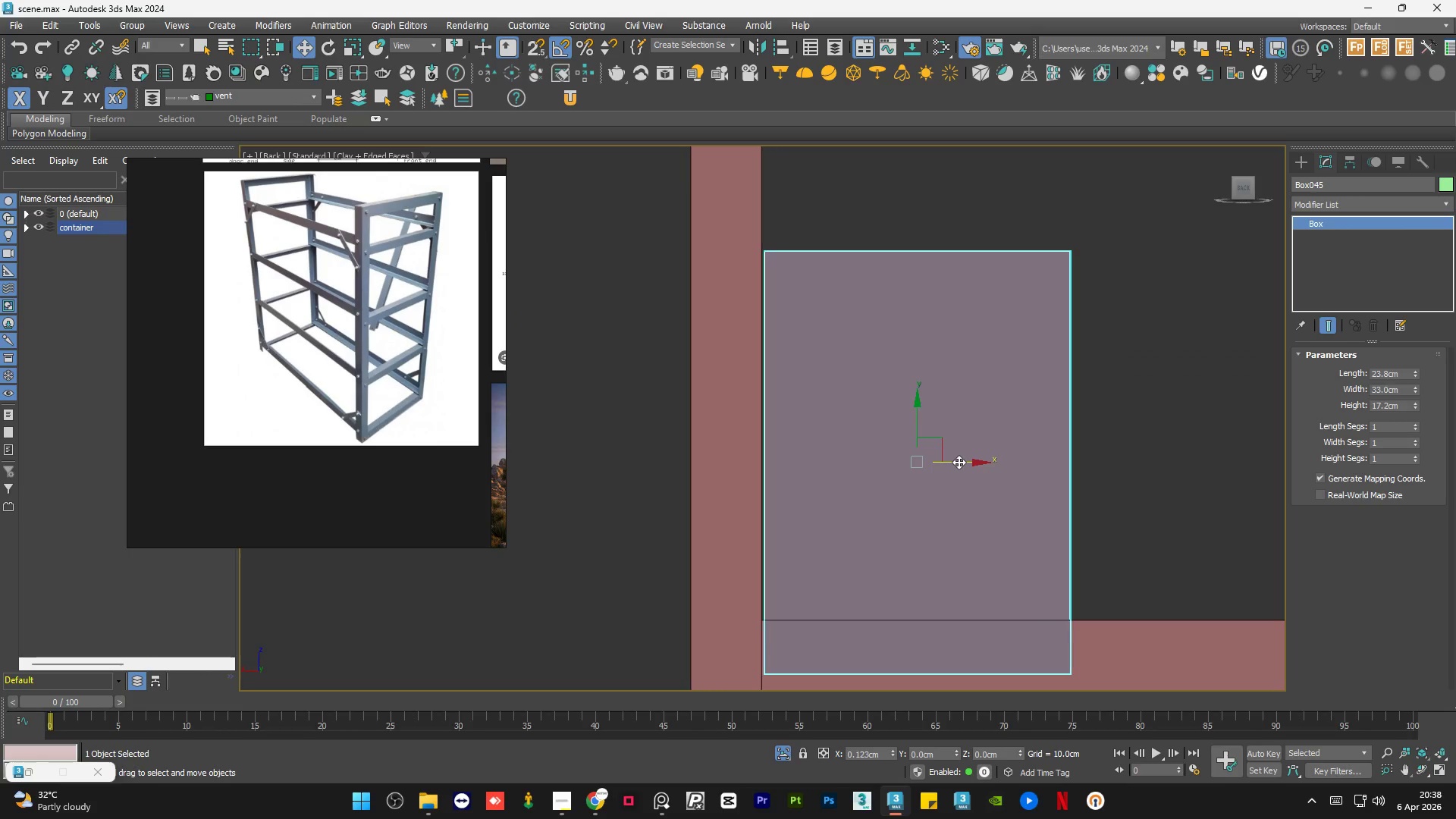 
scroll: coordinate [718, 450], scroll_direction: down, amount: 3.0
 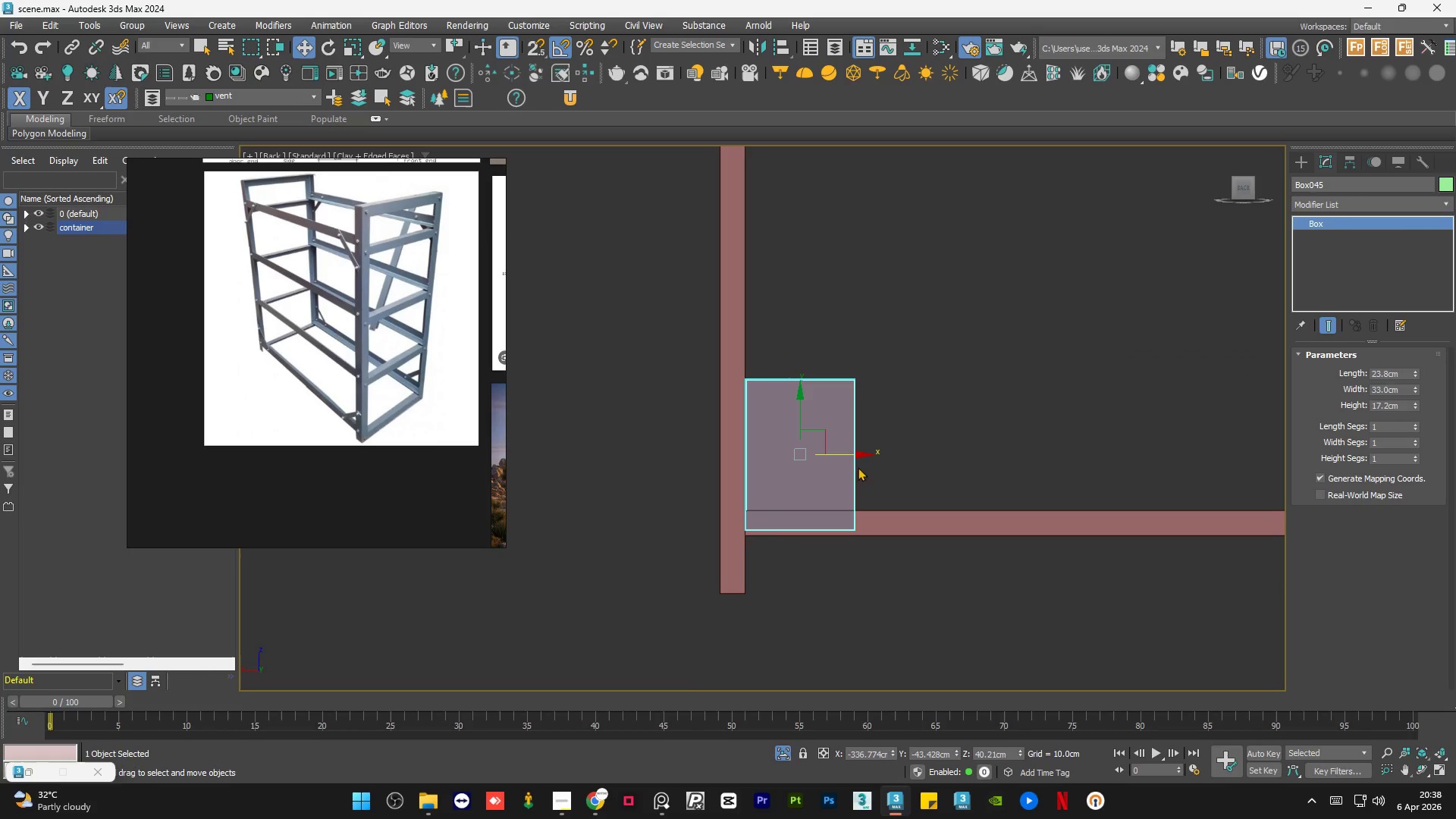 
hold_key(key=ShiftLeft, duration=1.5)
left_click_drag(start_coordinate=[849, 454], to_coordinate=[975, 450])
 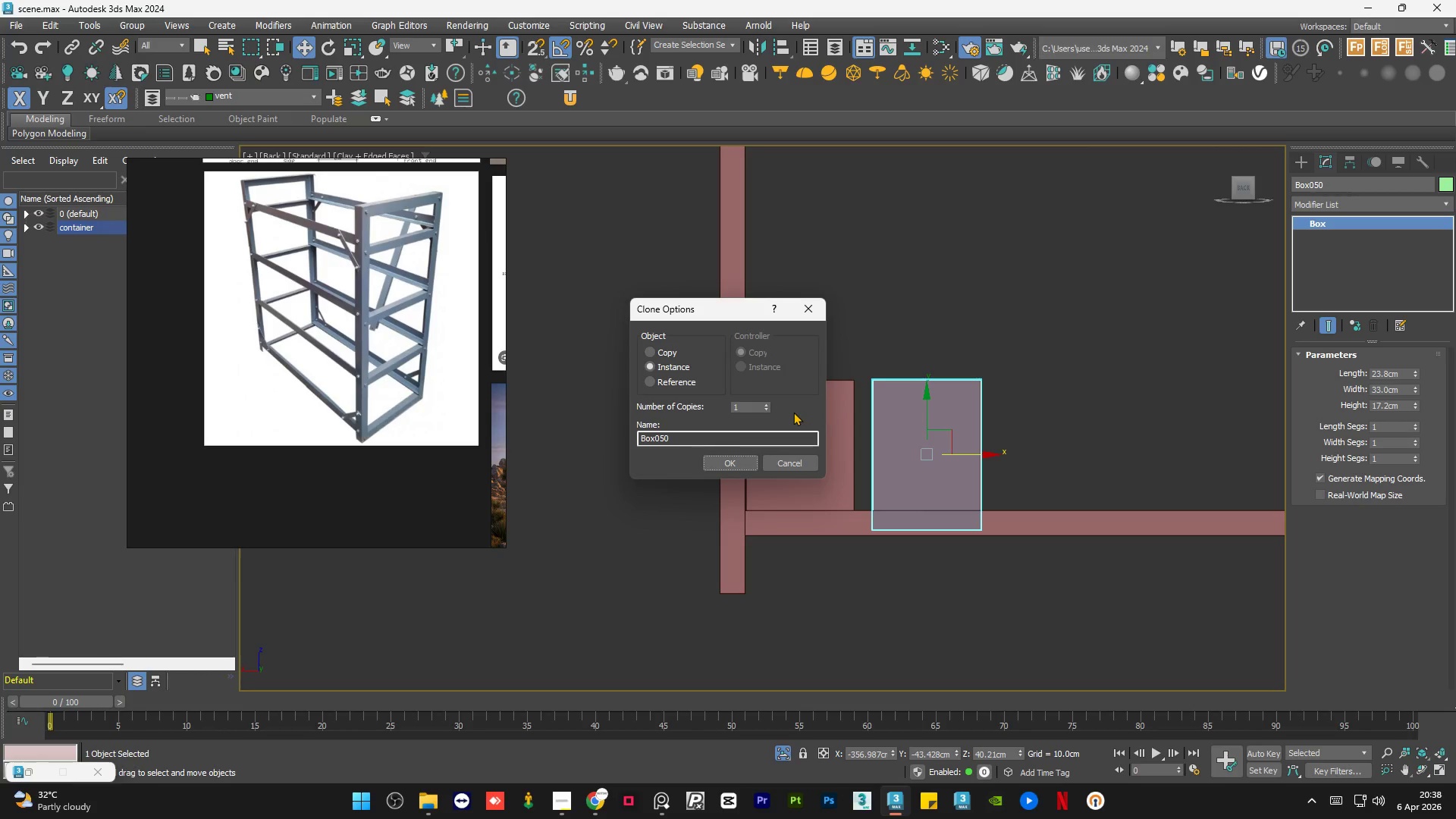 
hold_key(key=ShiftLeft, duration=1.51)
 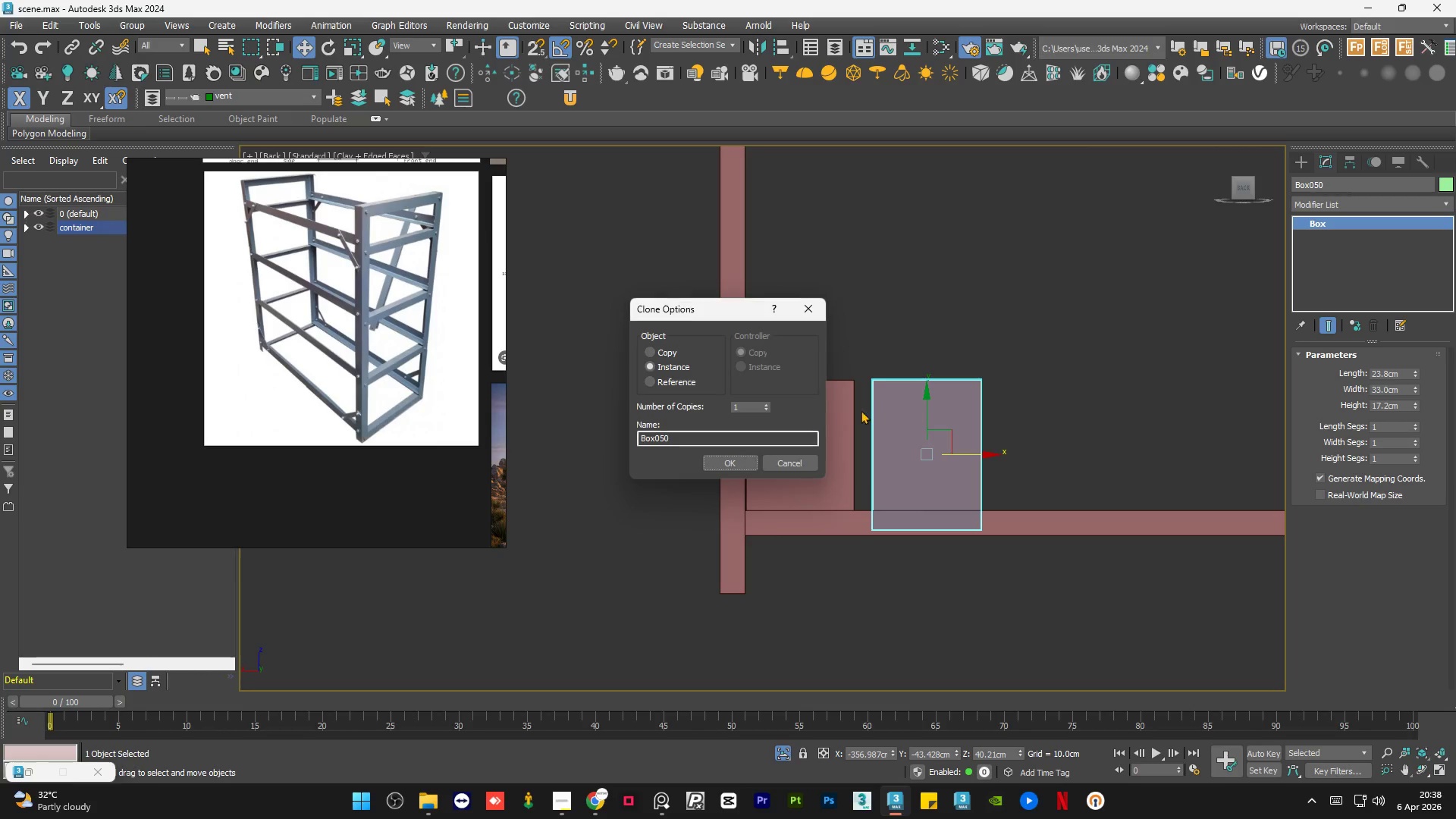 
key(Shift+ShiftLeft)
 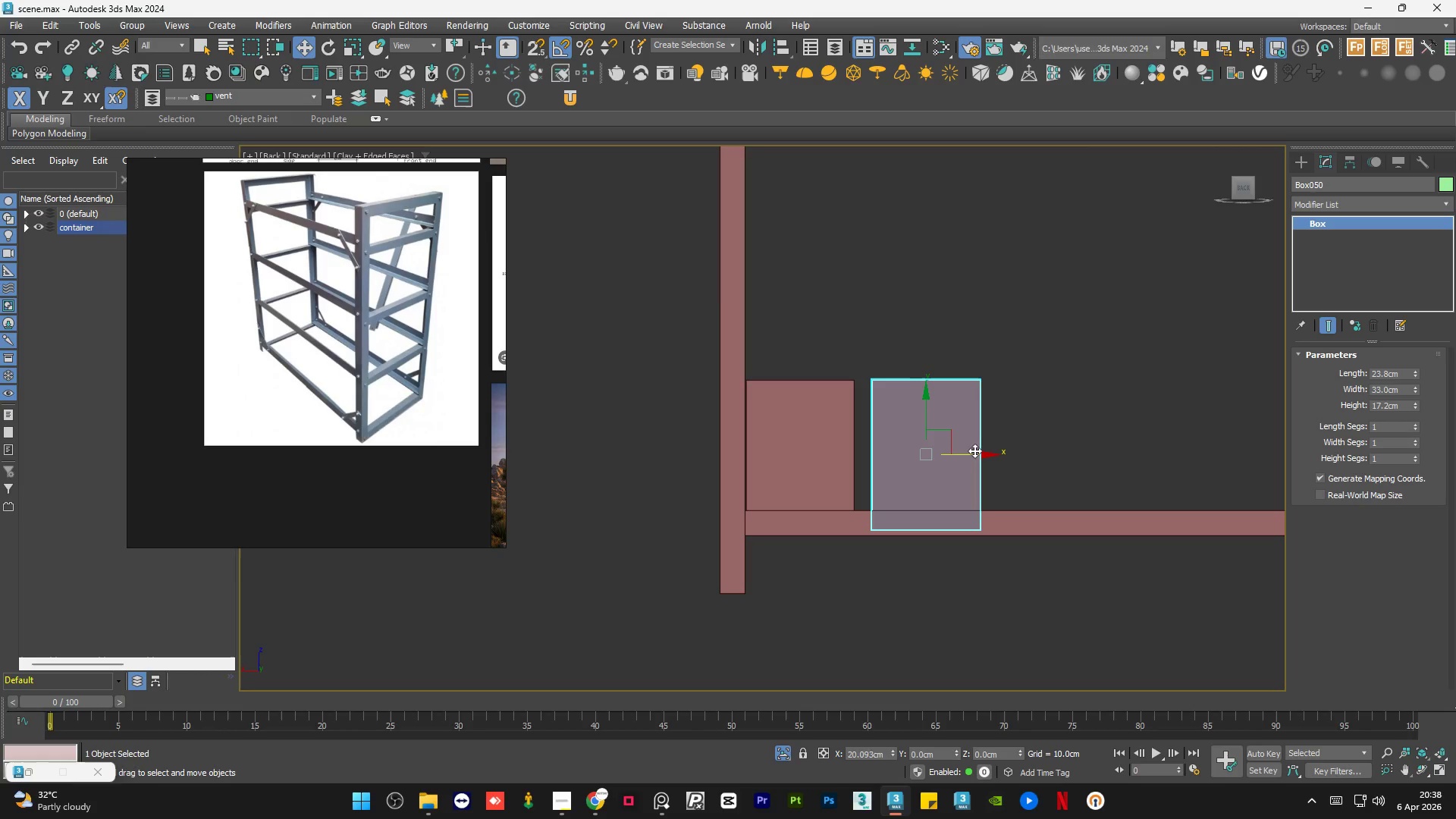 
key(Shift+ShiftLeft)
 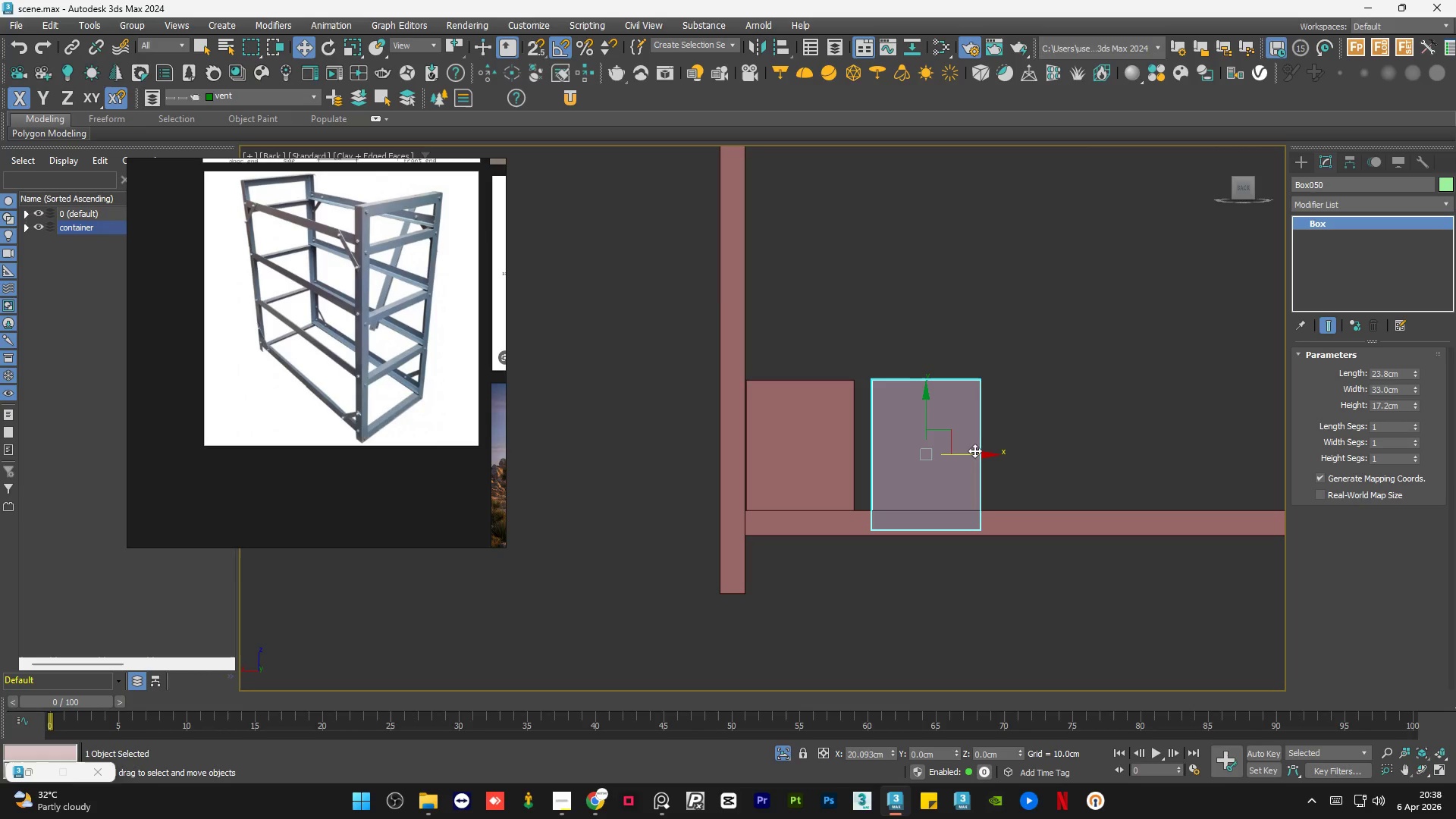 
key(Shift+ShiftLeft)
 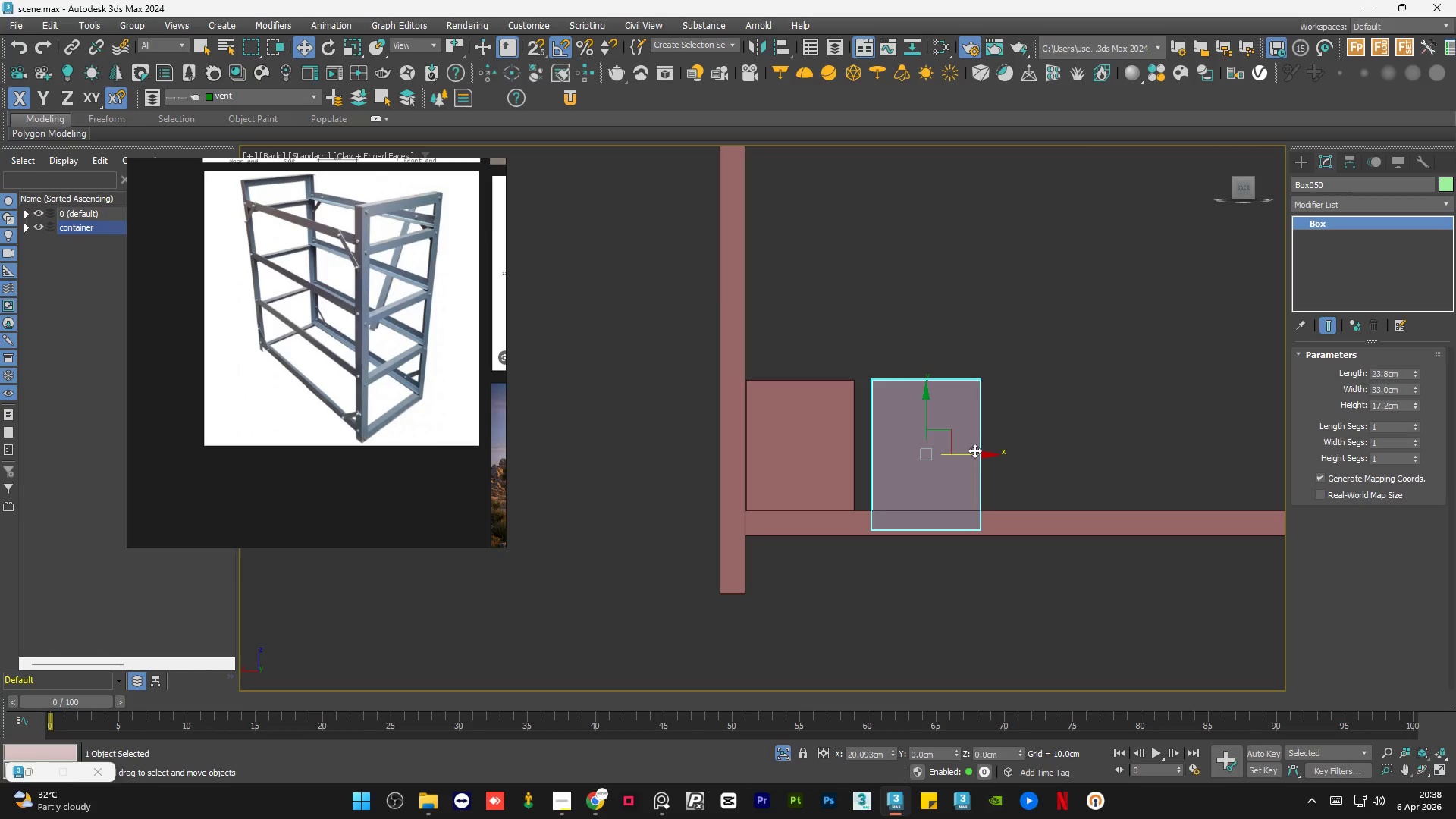 
key(Shift+ShiftLeft)
 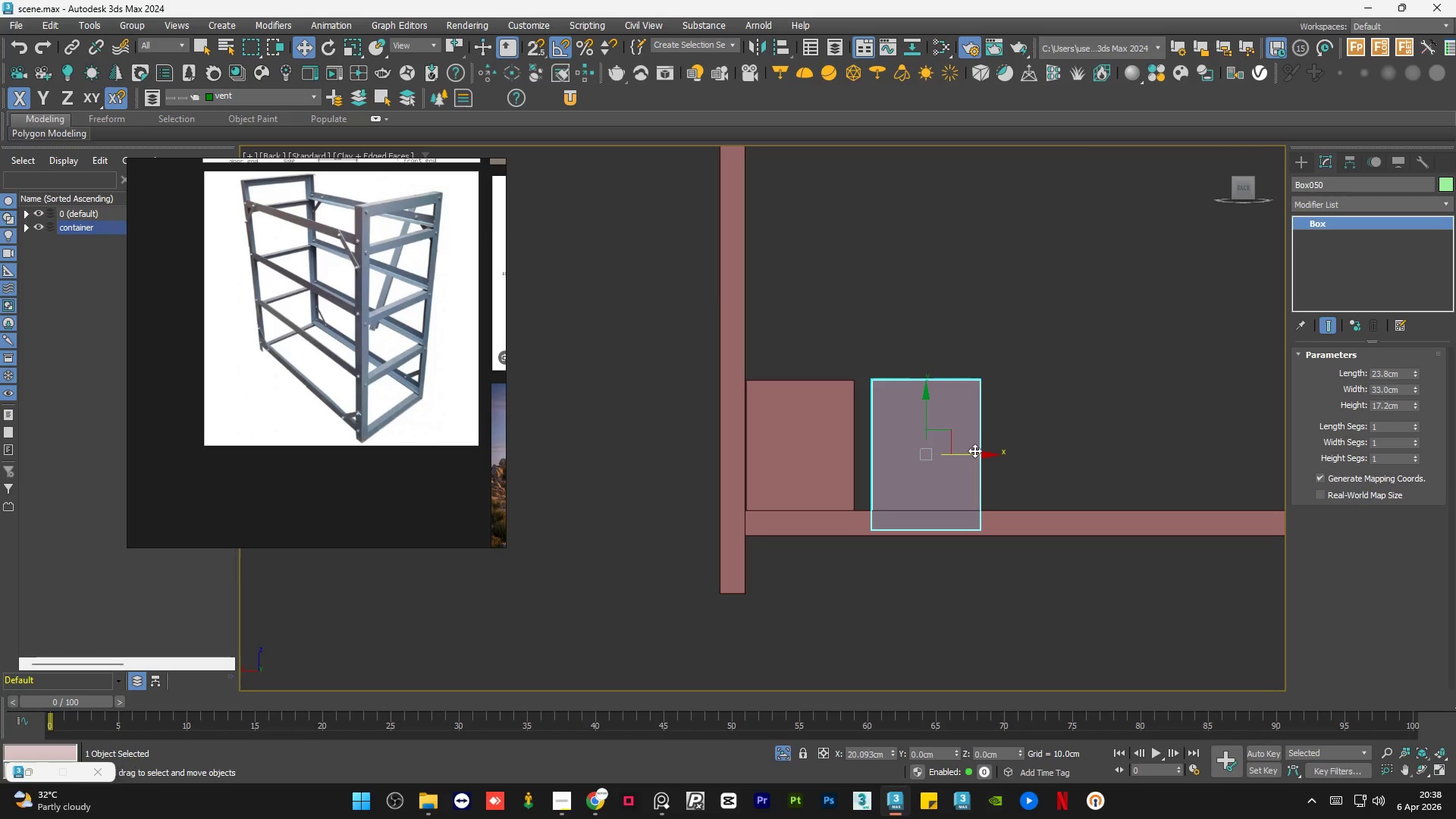 
key(Shift+ShiftLeft)
 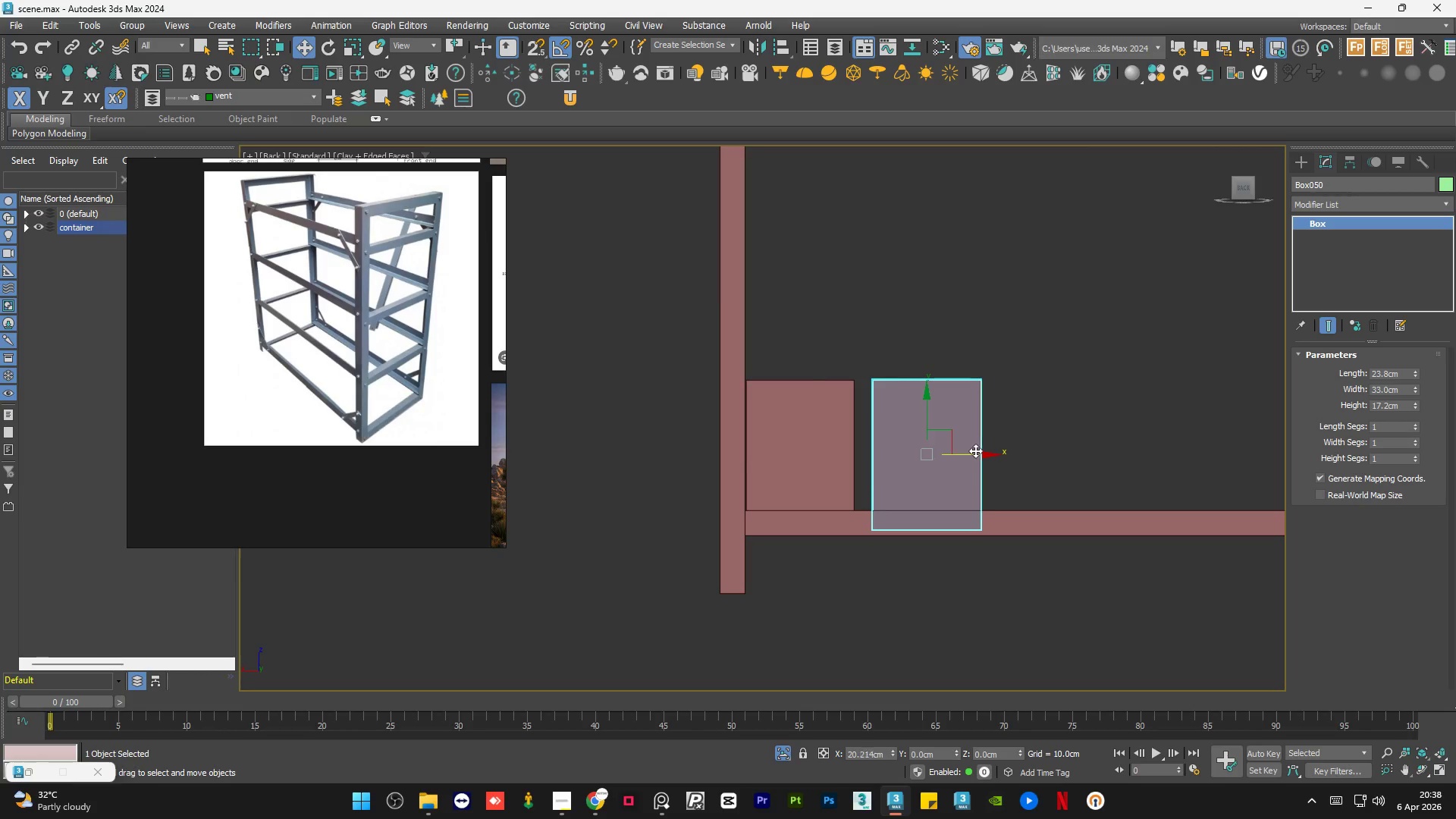 
key(Shift+ShiftLeft)
 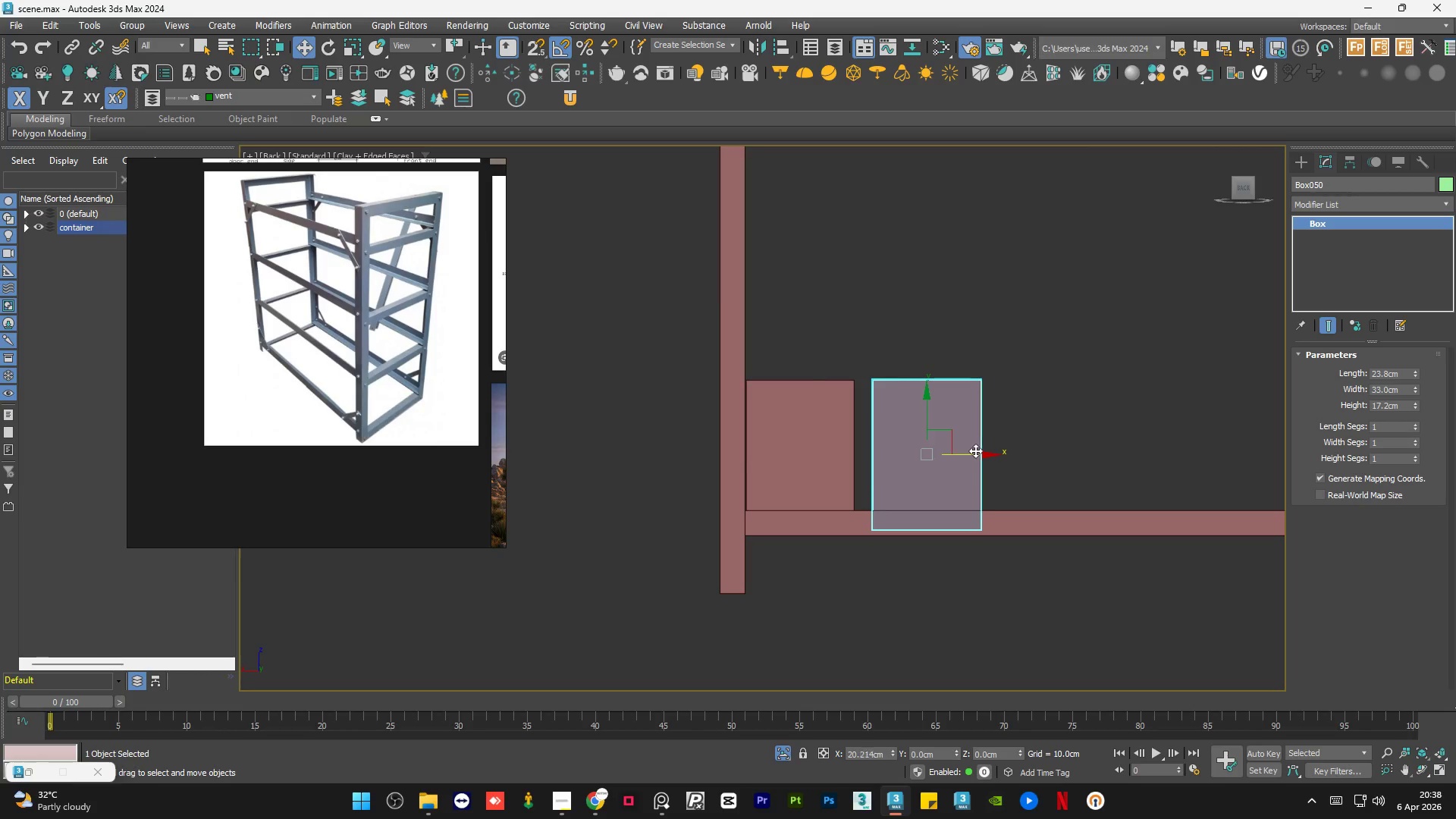 
key(Shift+ShiftLeft)
 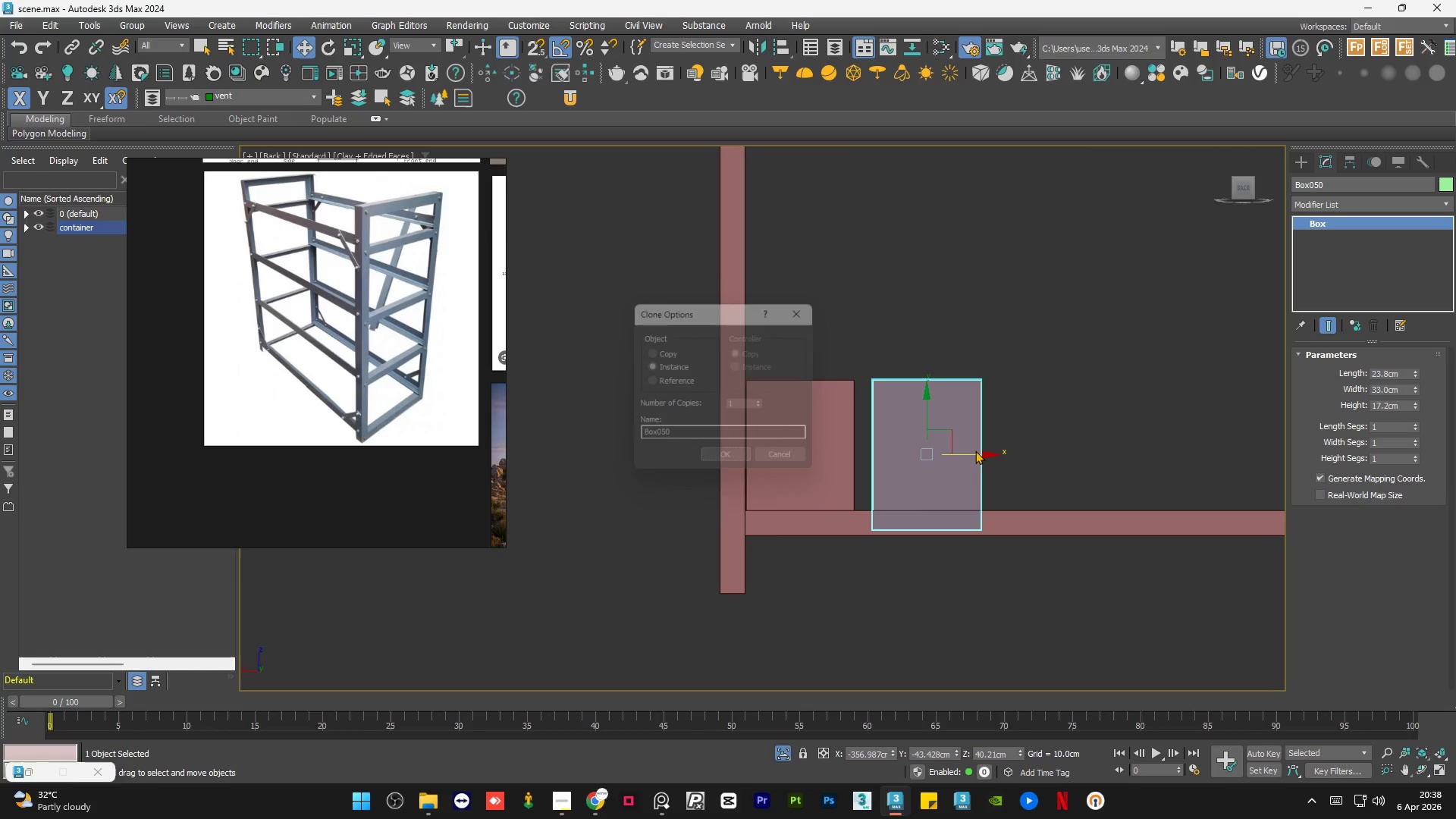 
key(Shift+ShiftLeft)
 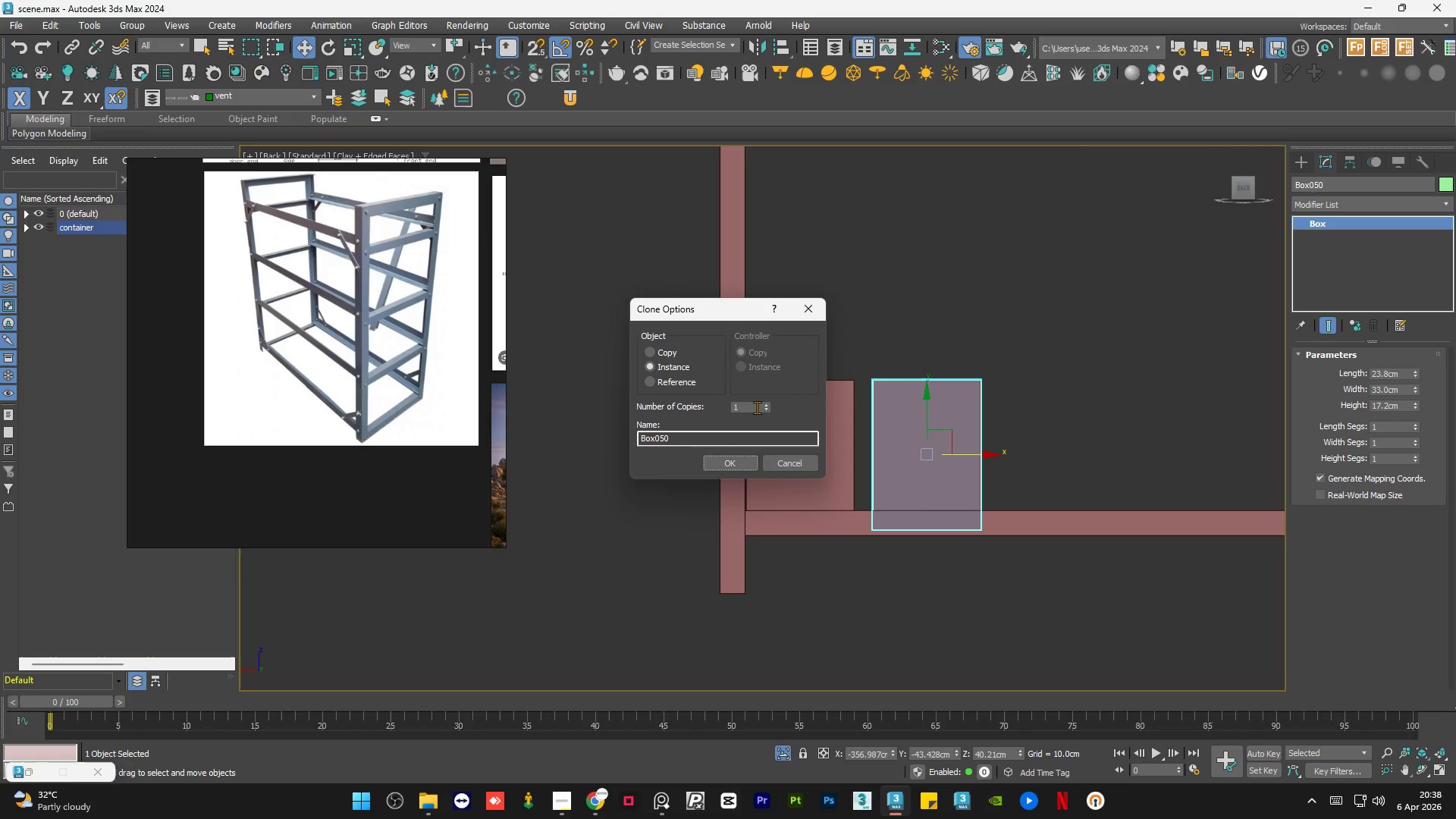 
double_click([757, 407])
 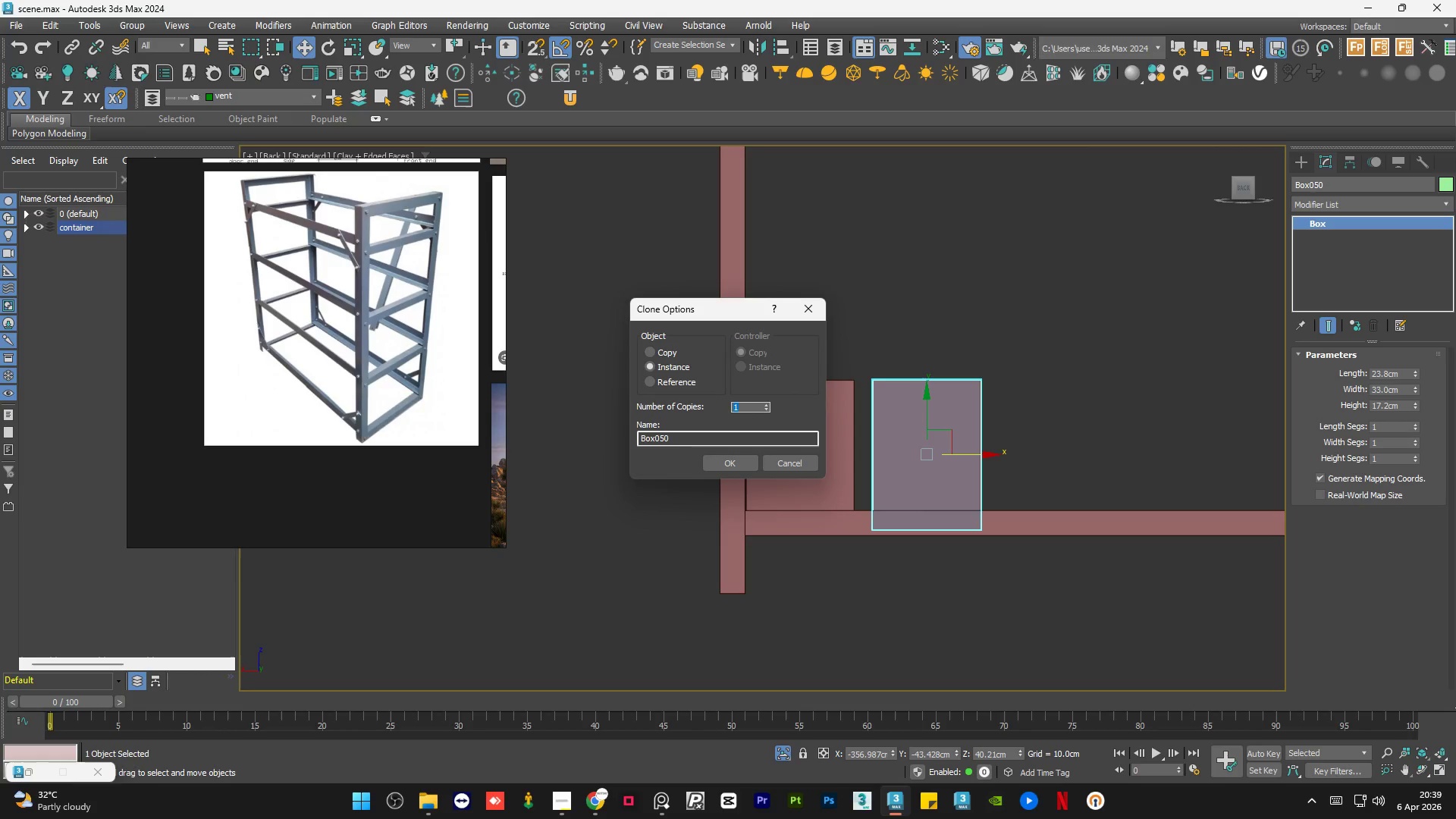 
key(Numpad2)
 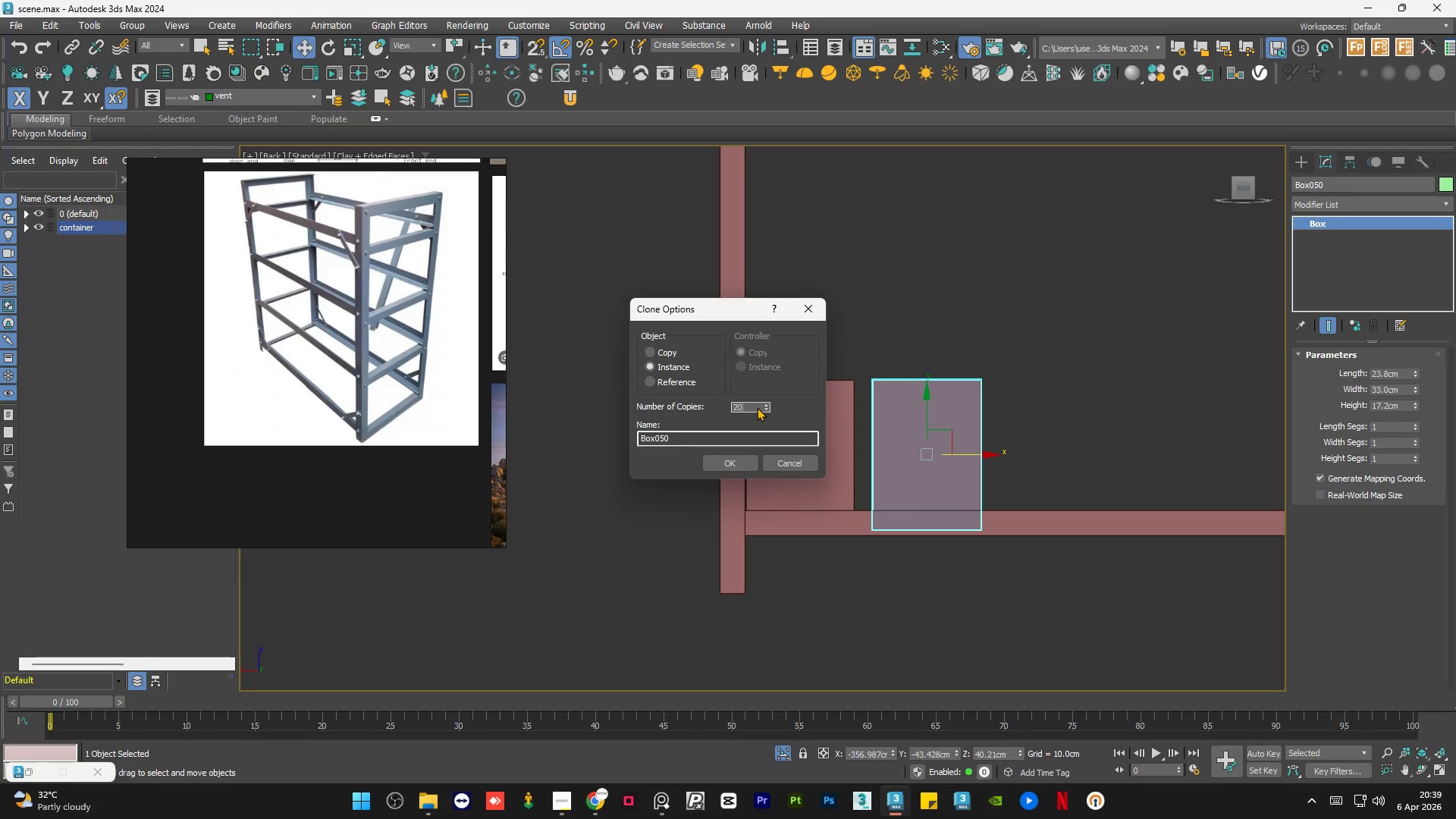 
key(Numpad0)
 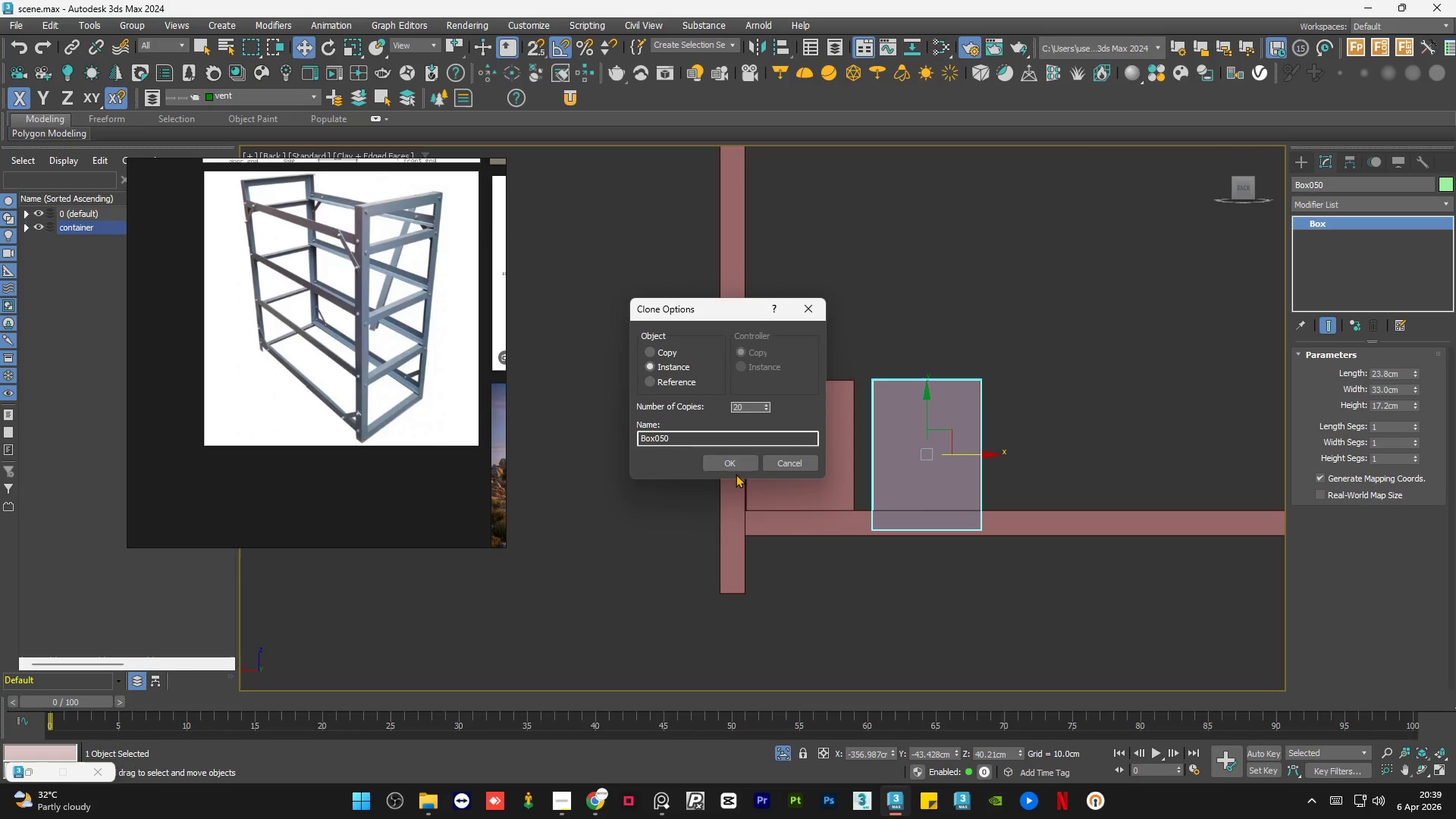 
left_click([727, 460])
 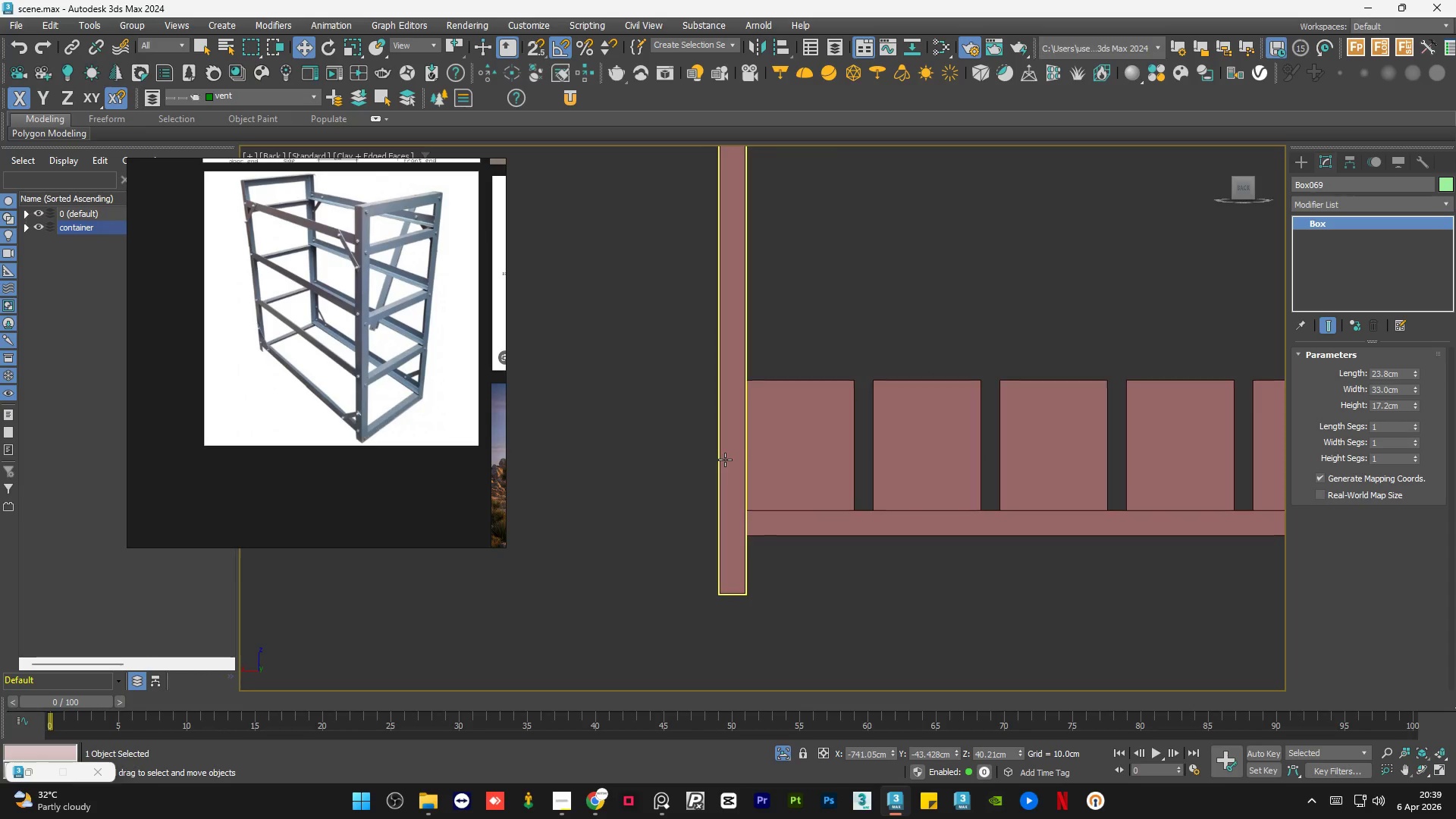 
scroll: coordinate [759, 461], scroll_direction: down, amount: 5.0
 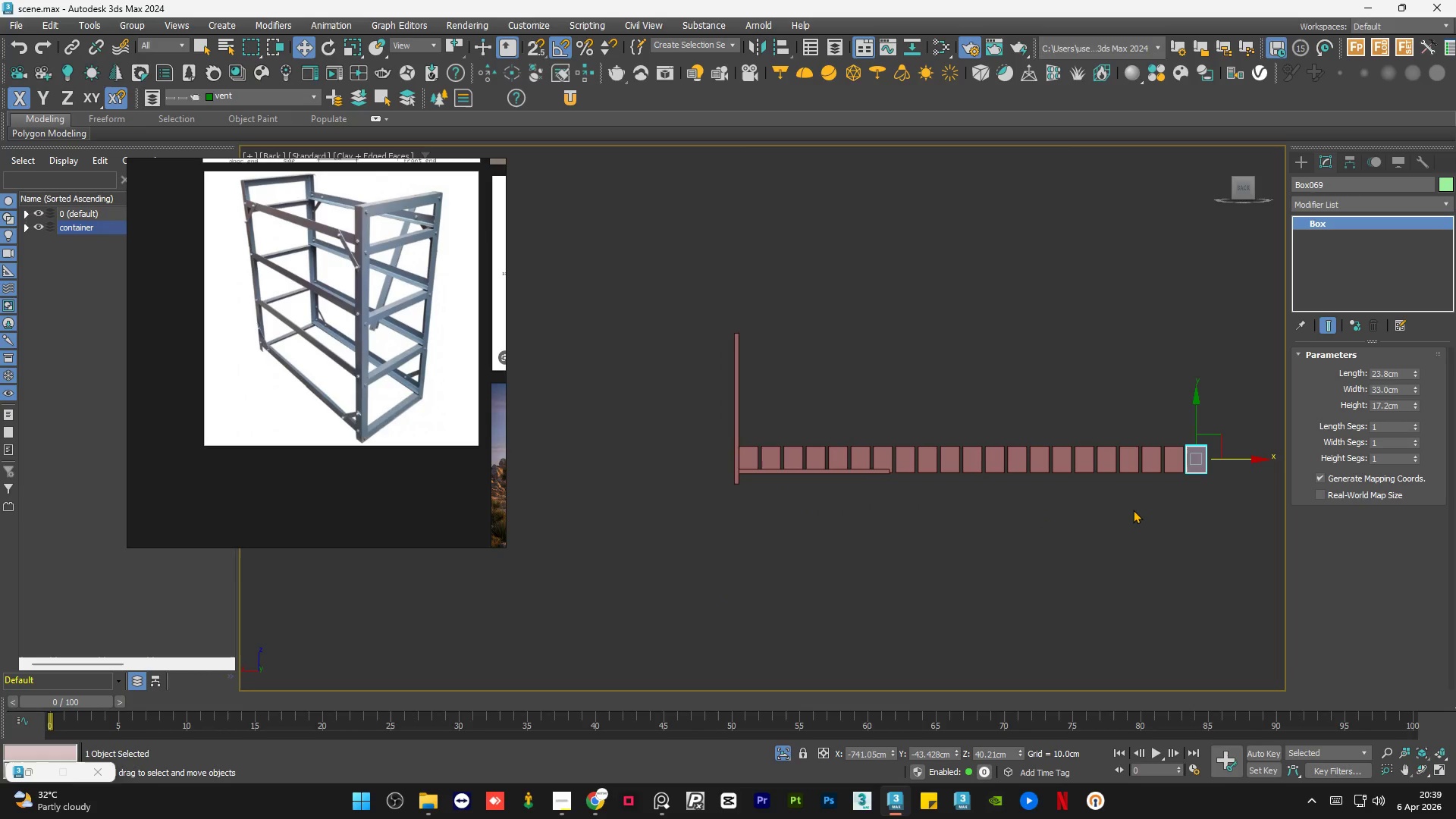 
left_click([1133, 510])
 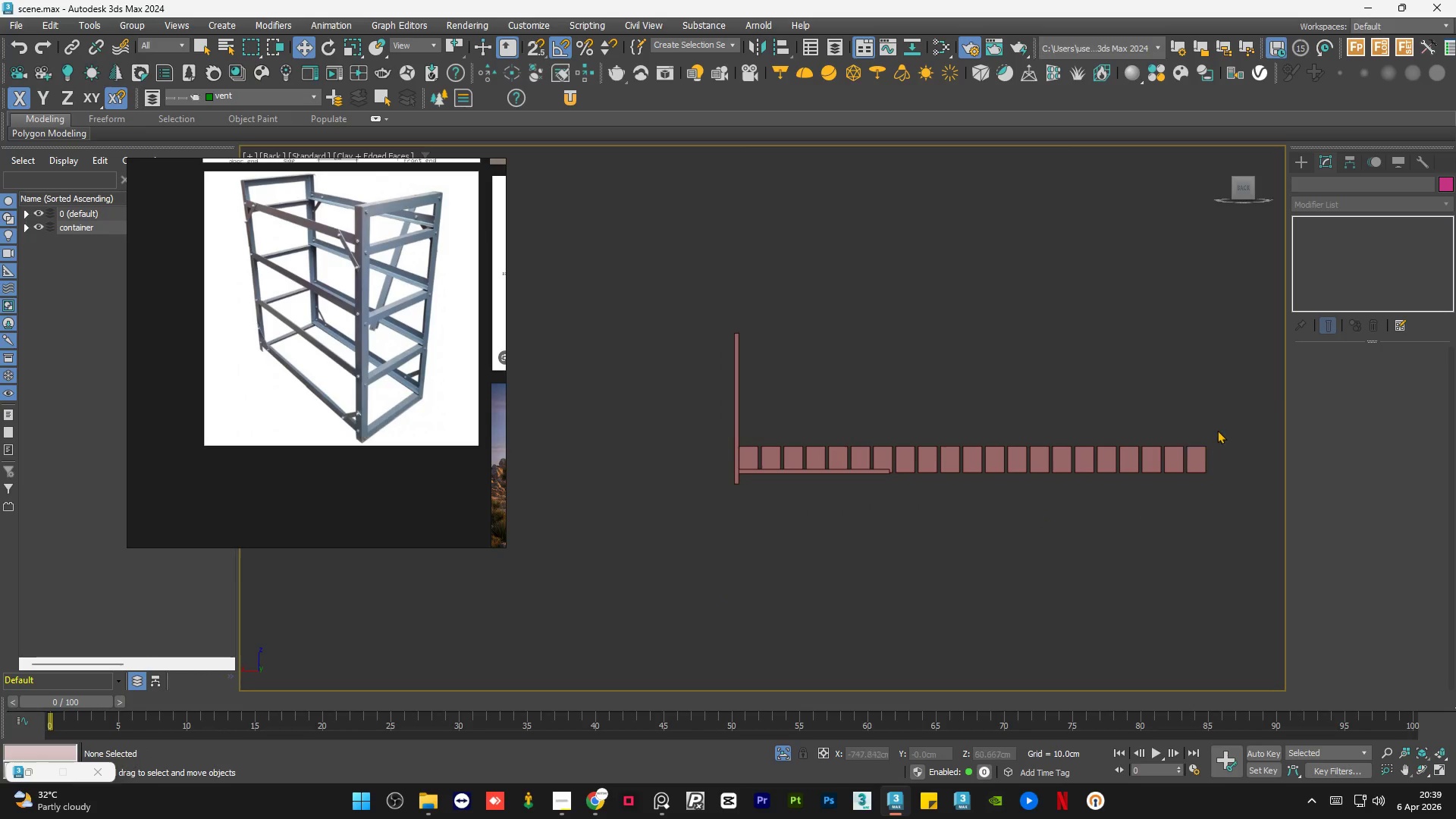 
left_click_drag(start_coordinate=[1228, 411], to_coordinate=[992, 526])
 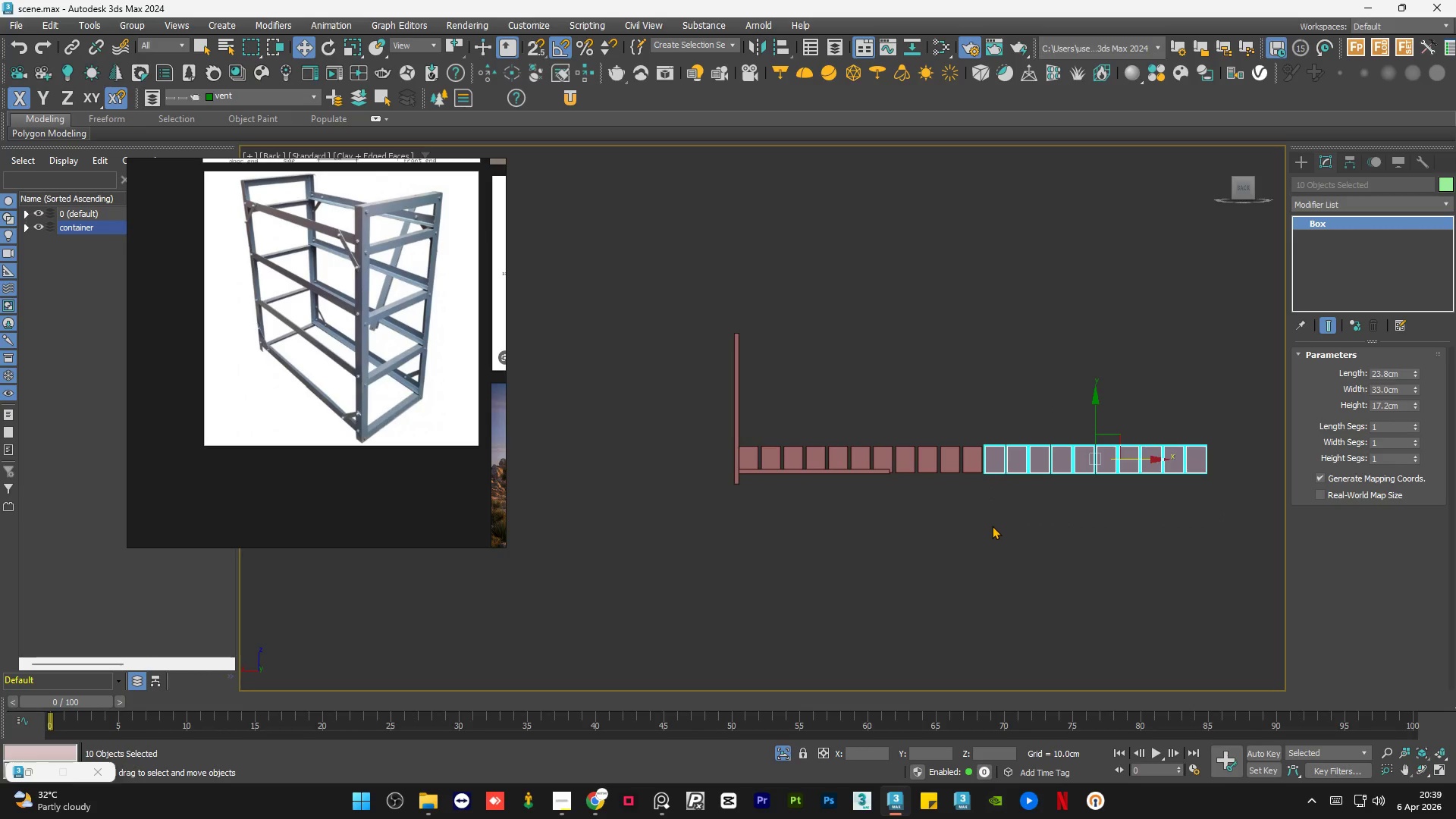 
left_click([992, 526])
 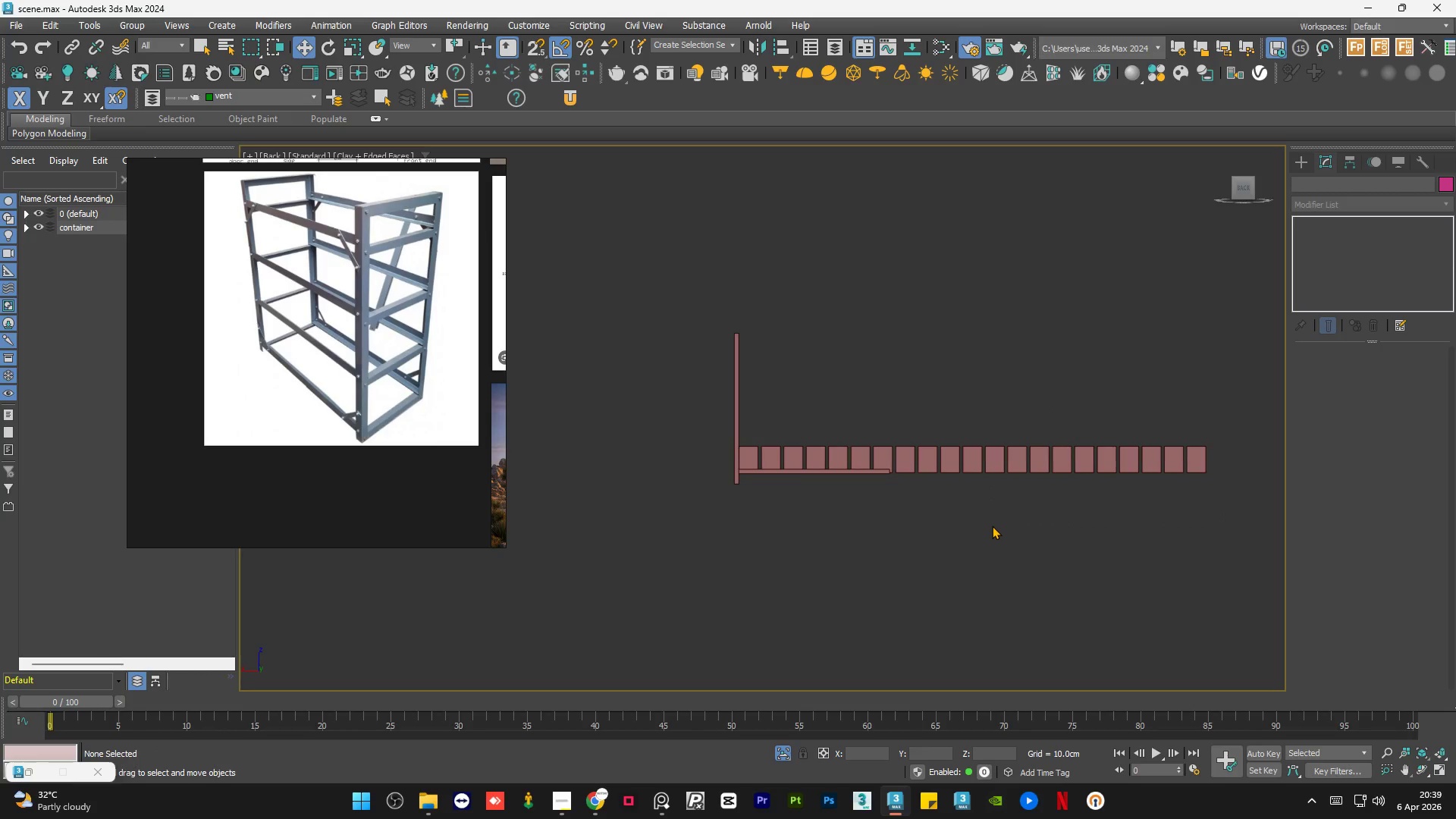 
key(Control+Z)
 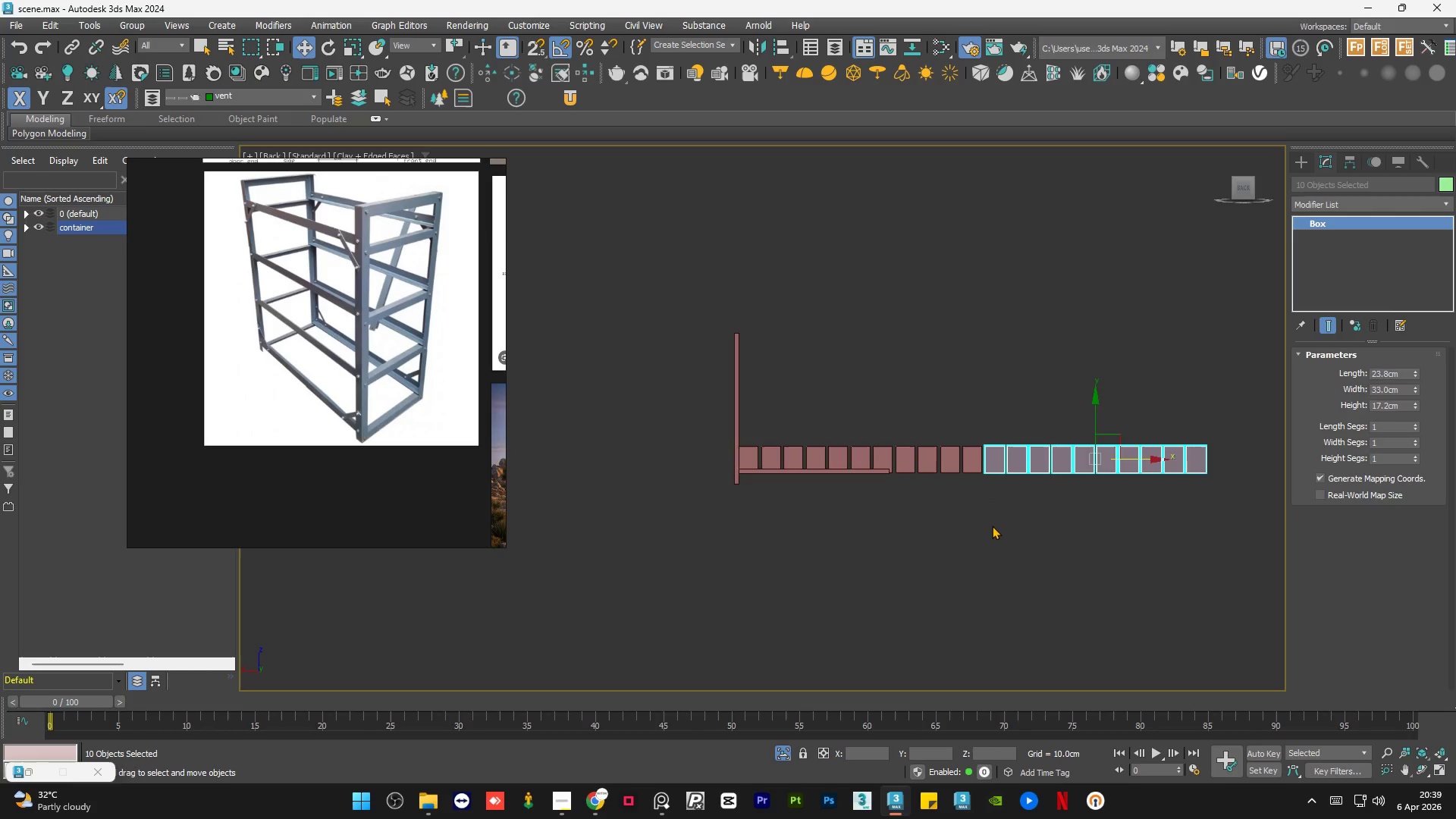 
key(Control+Z)
 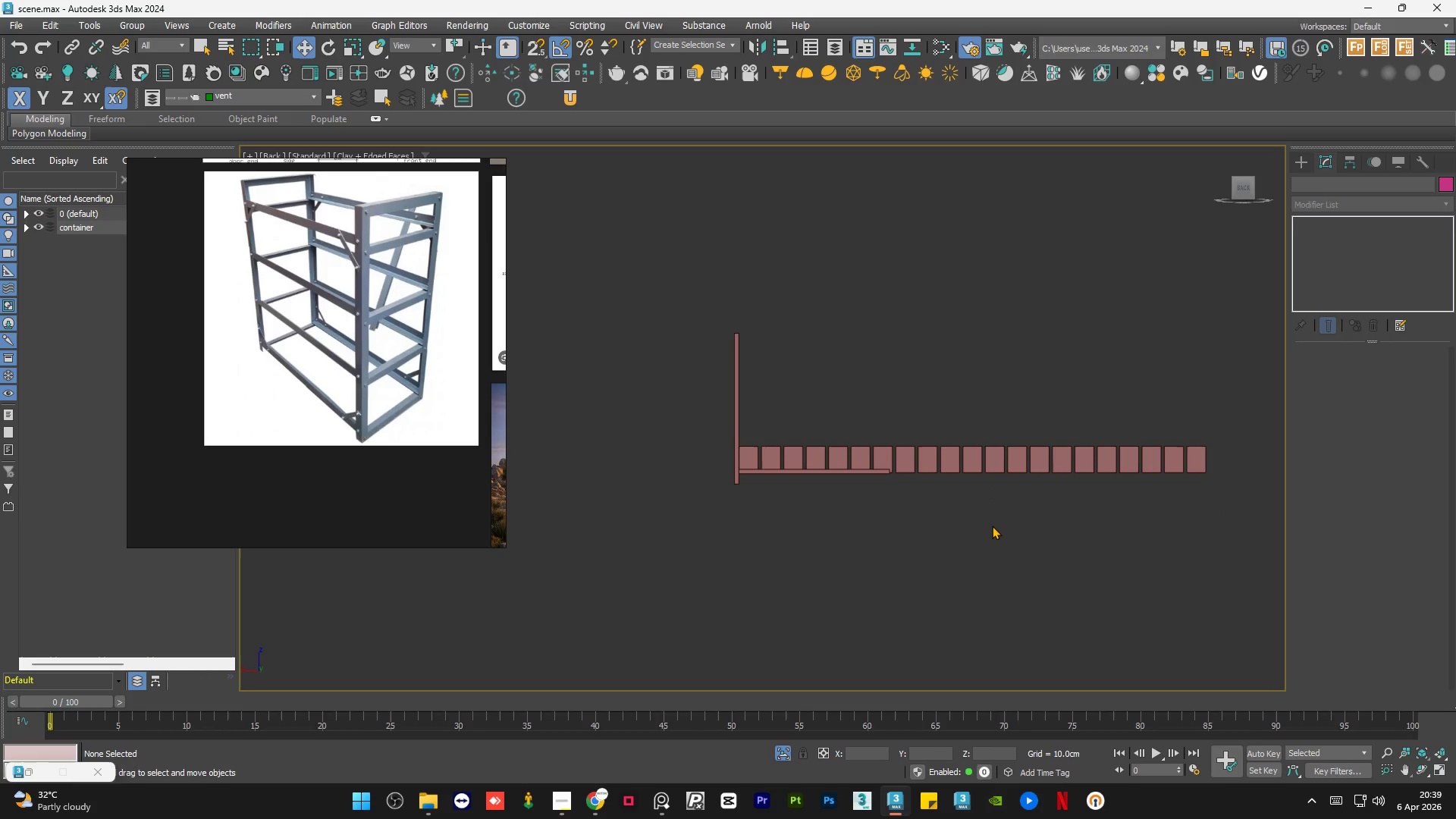 
key(Control+Z)
 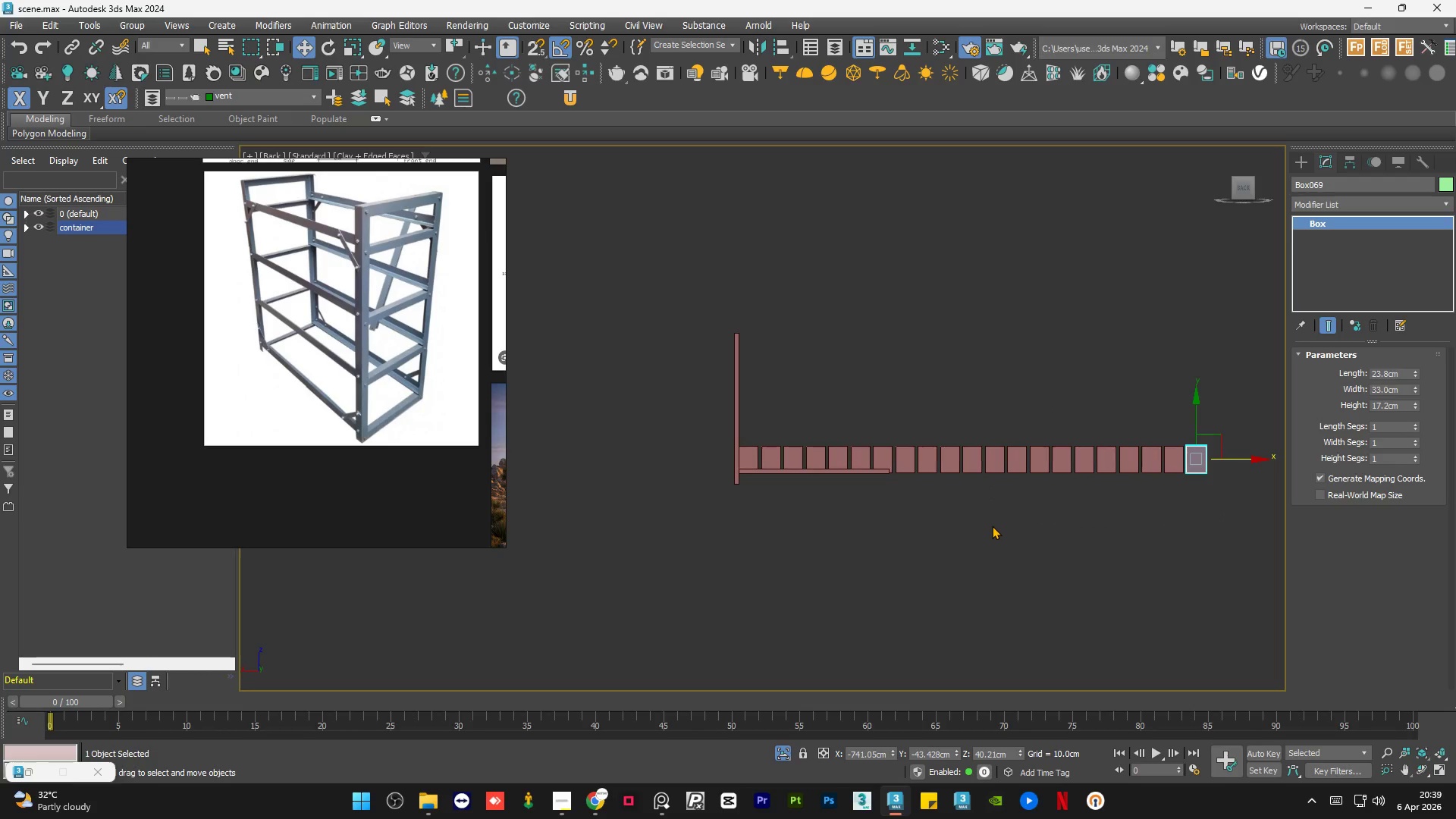 
key(Control+Z)
 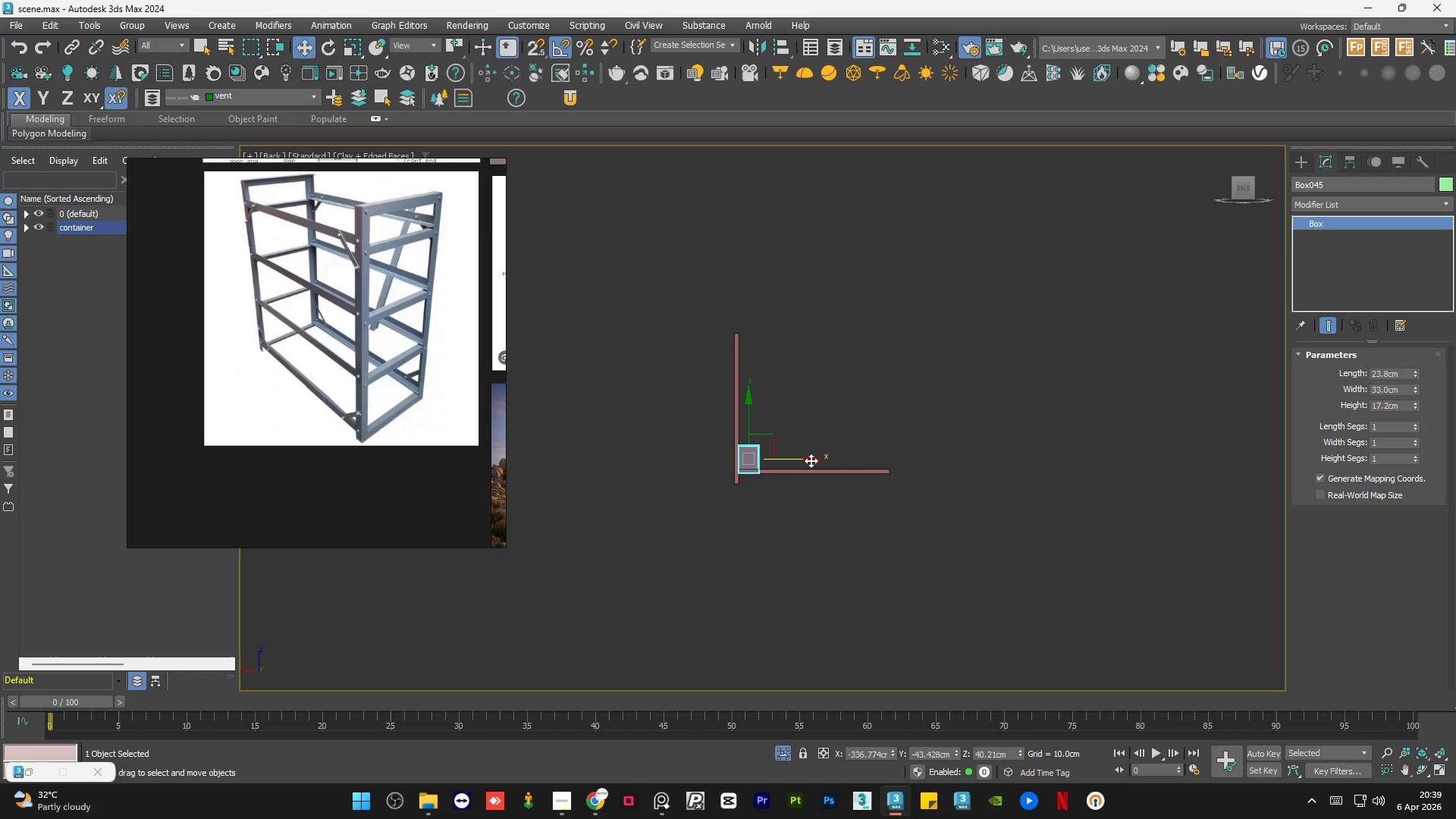 
hold_key(key=ShiftLeft, duration=1.5)
 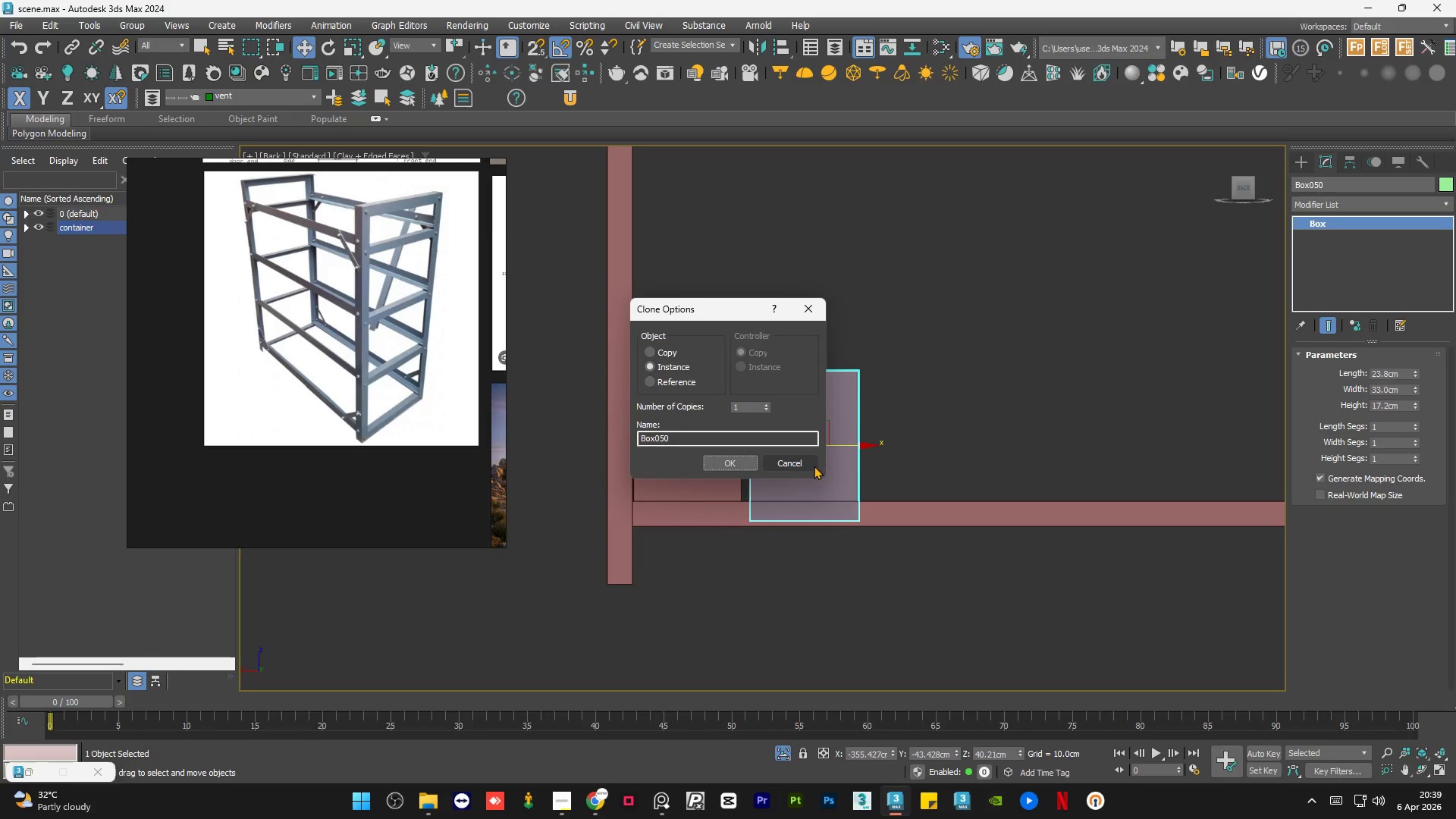 
scroll: coordinate [737, 457], scroll_direction: up, amount: 5.0
 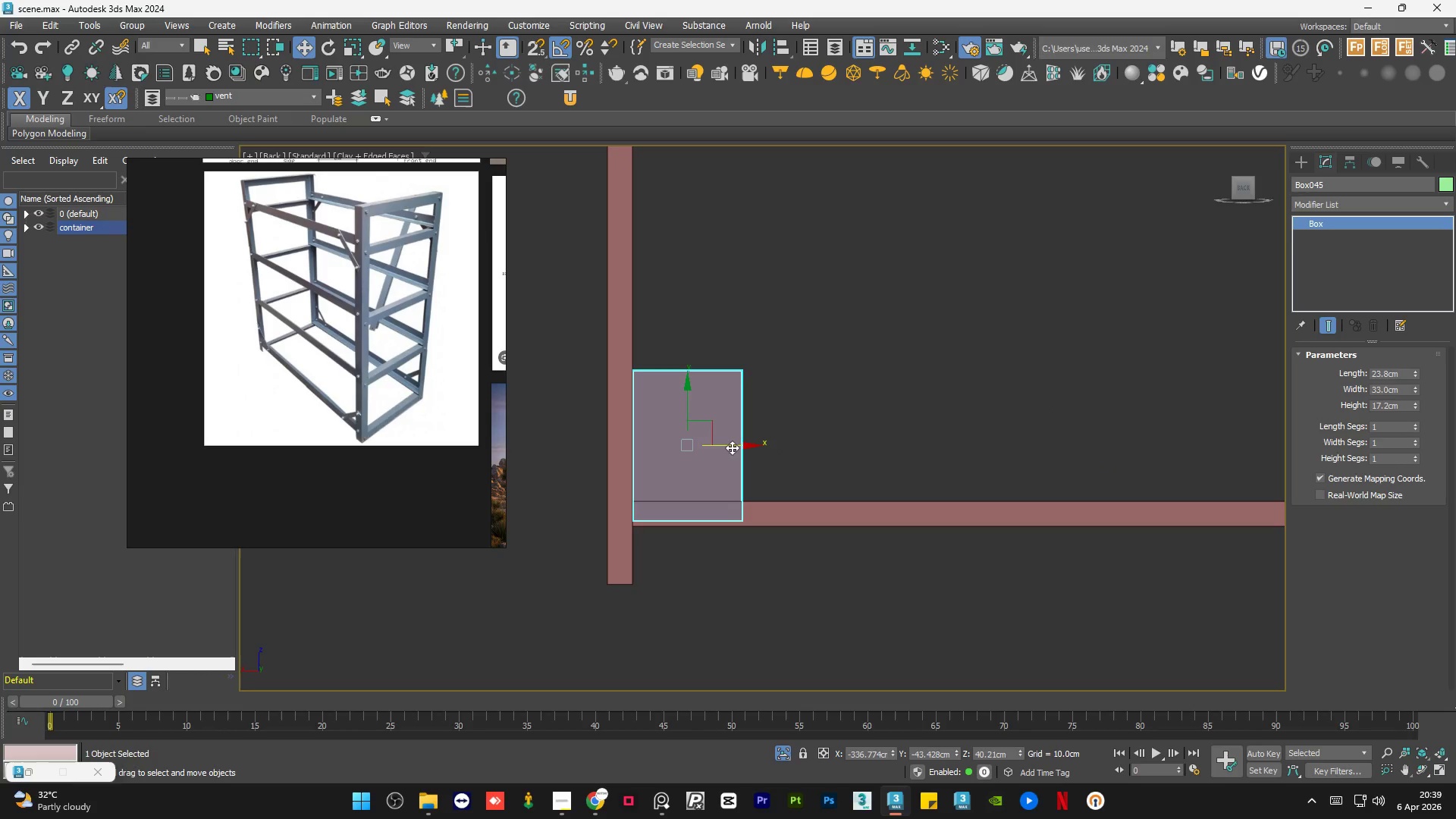 
left_click_drag(start_coordinate=[726, 444], to_coordinate=[843, 452])
 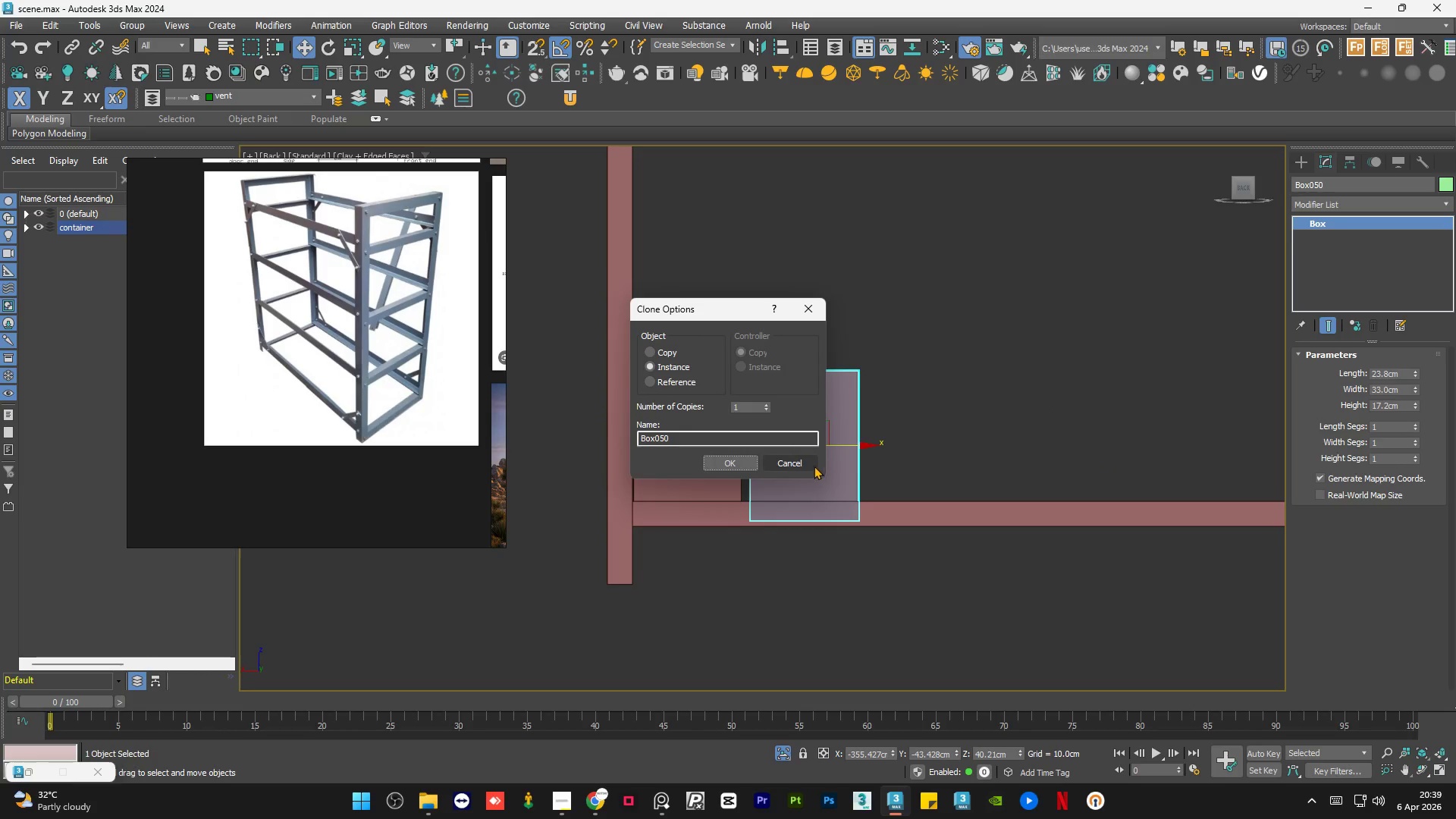 
key(Shift+ShiftLeft)
 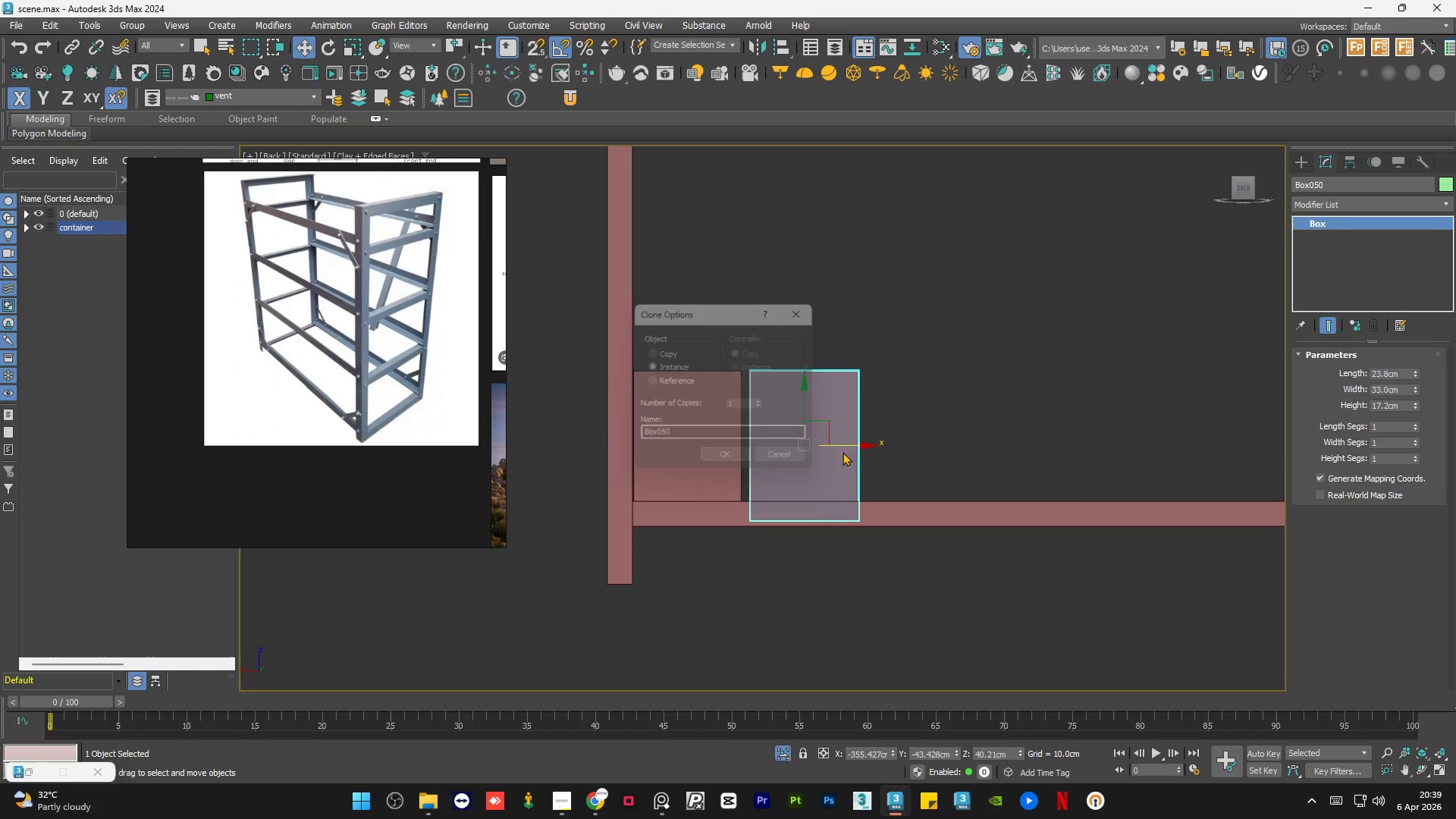 
key(Shift+ShiftLeft)
 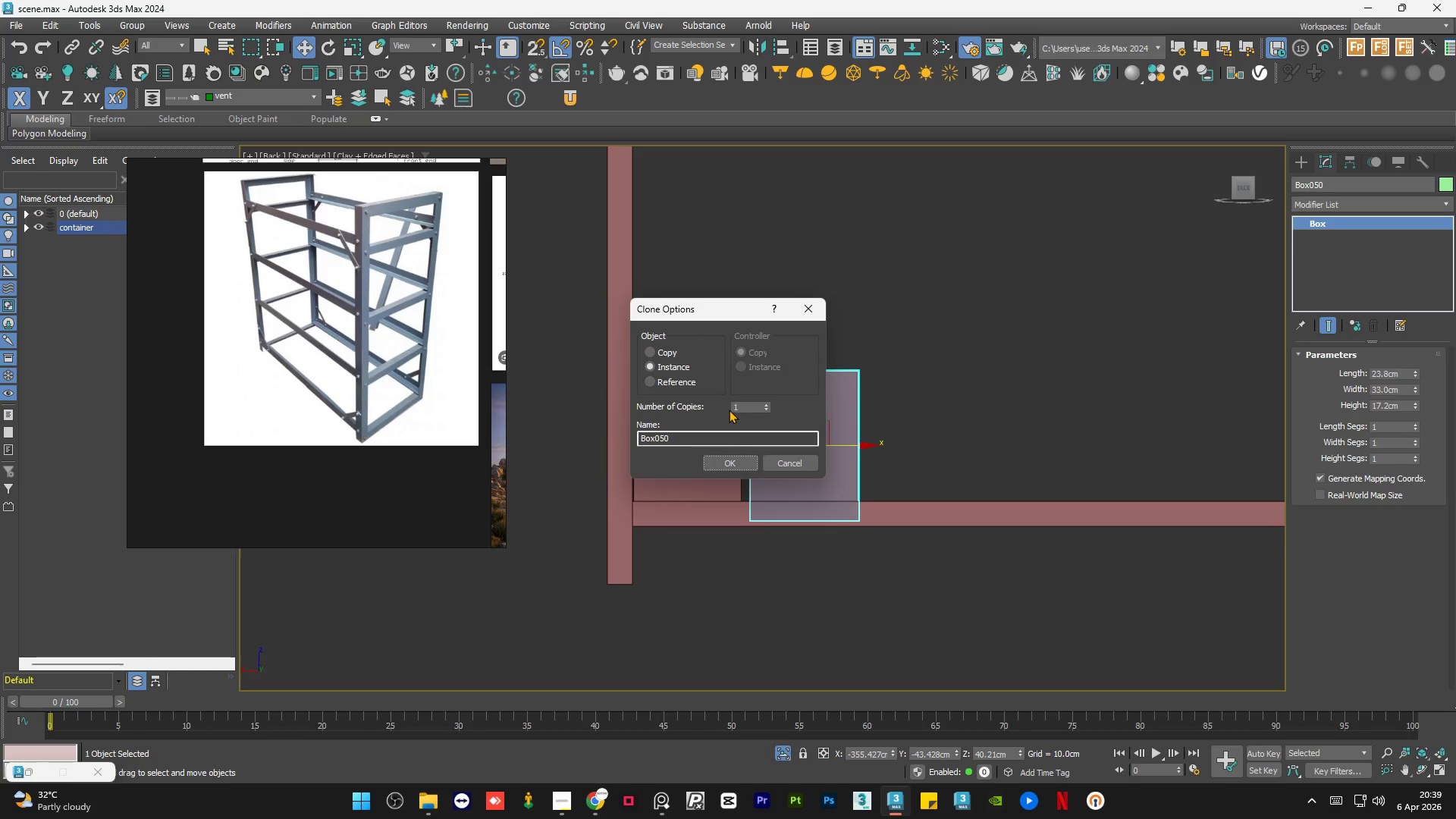 
left_click([742, 409])
 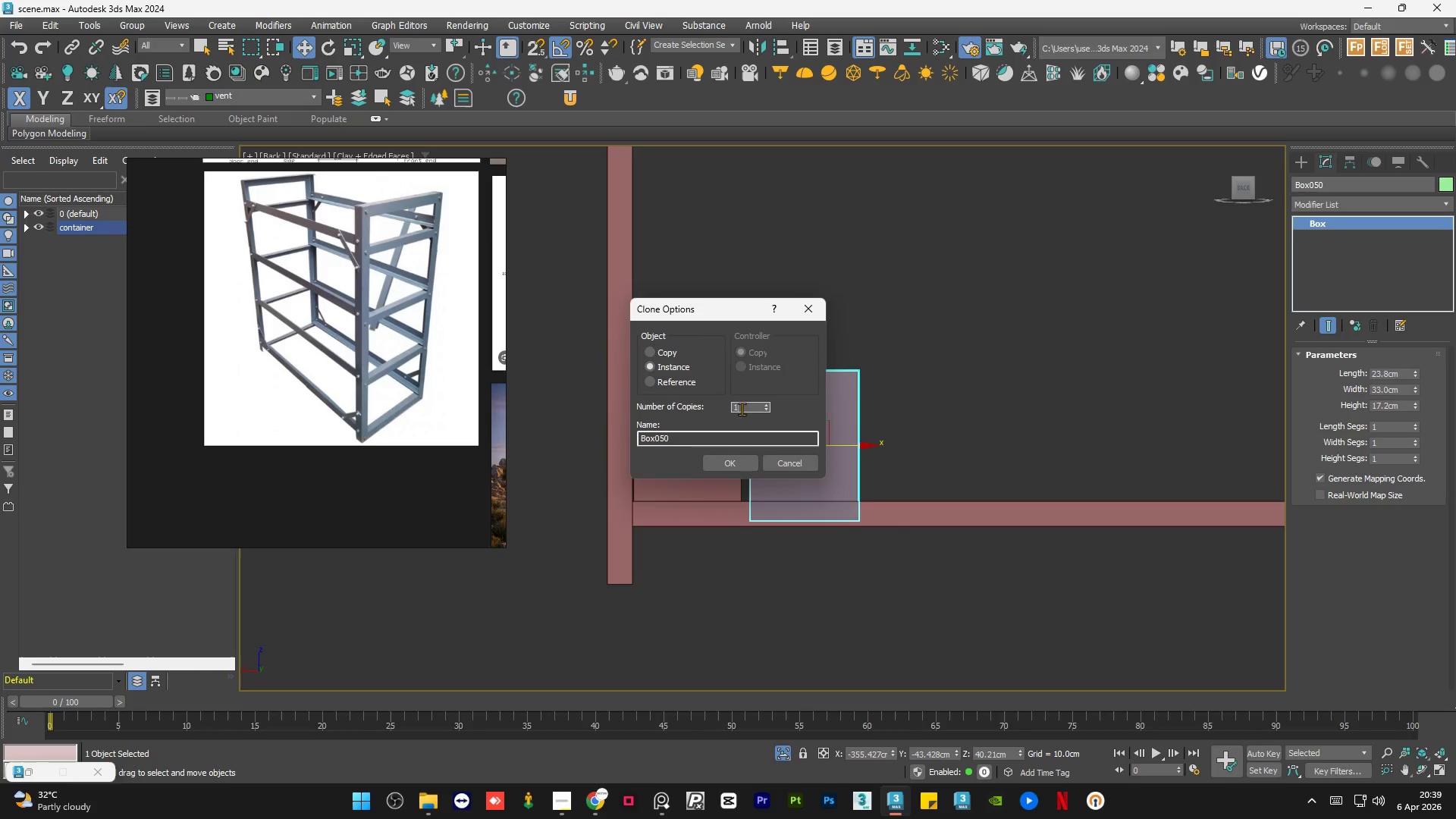 
key(Numpad0)
 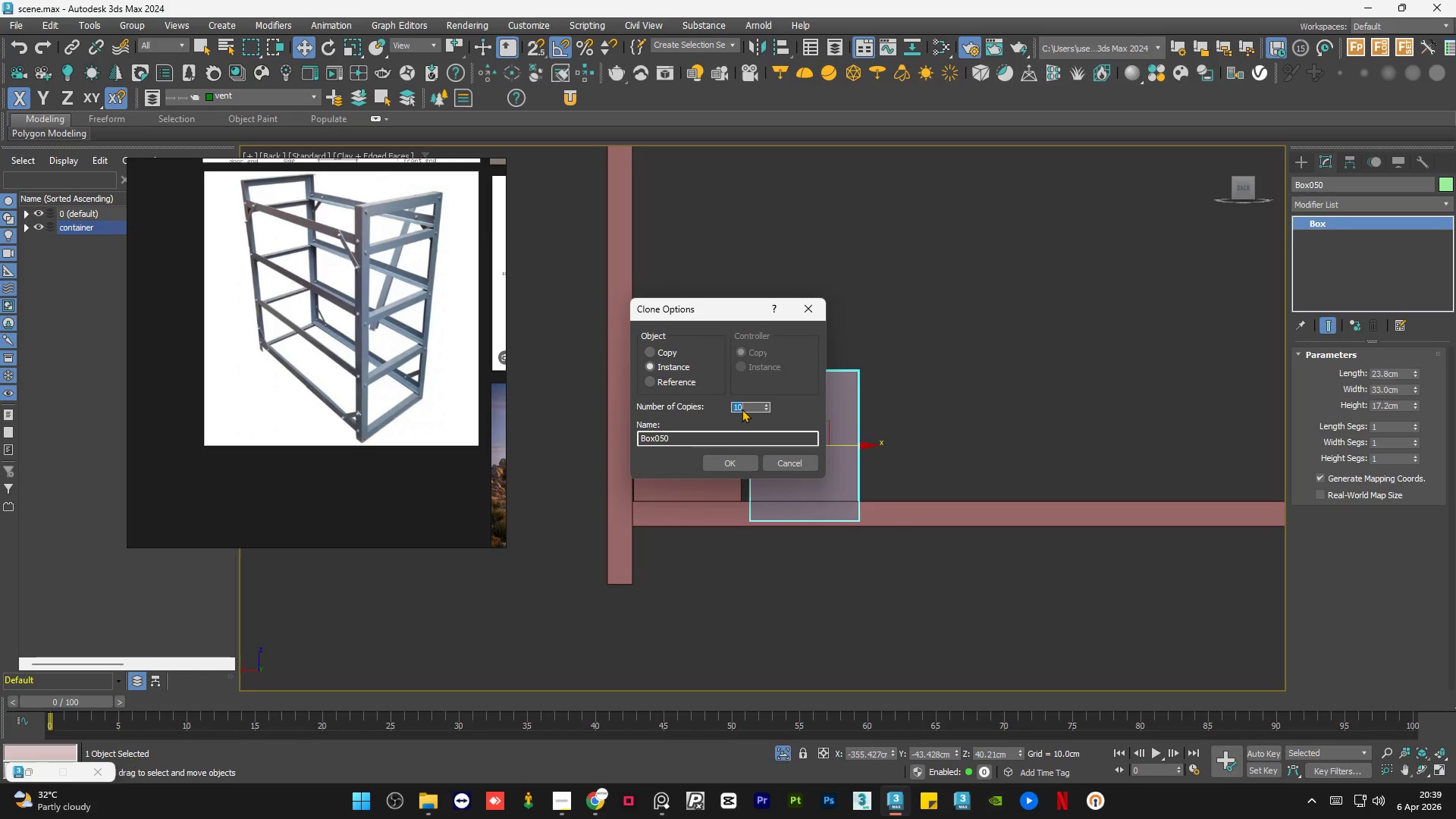 
key(NumpadEnter)
 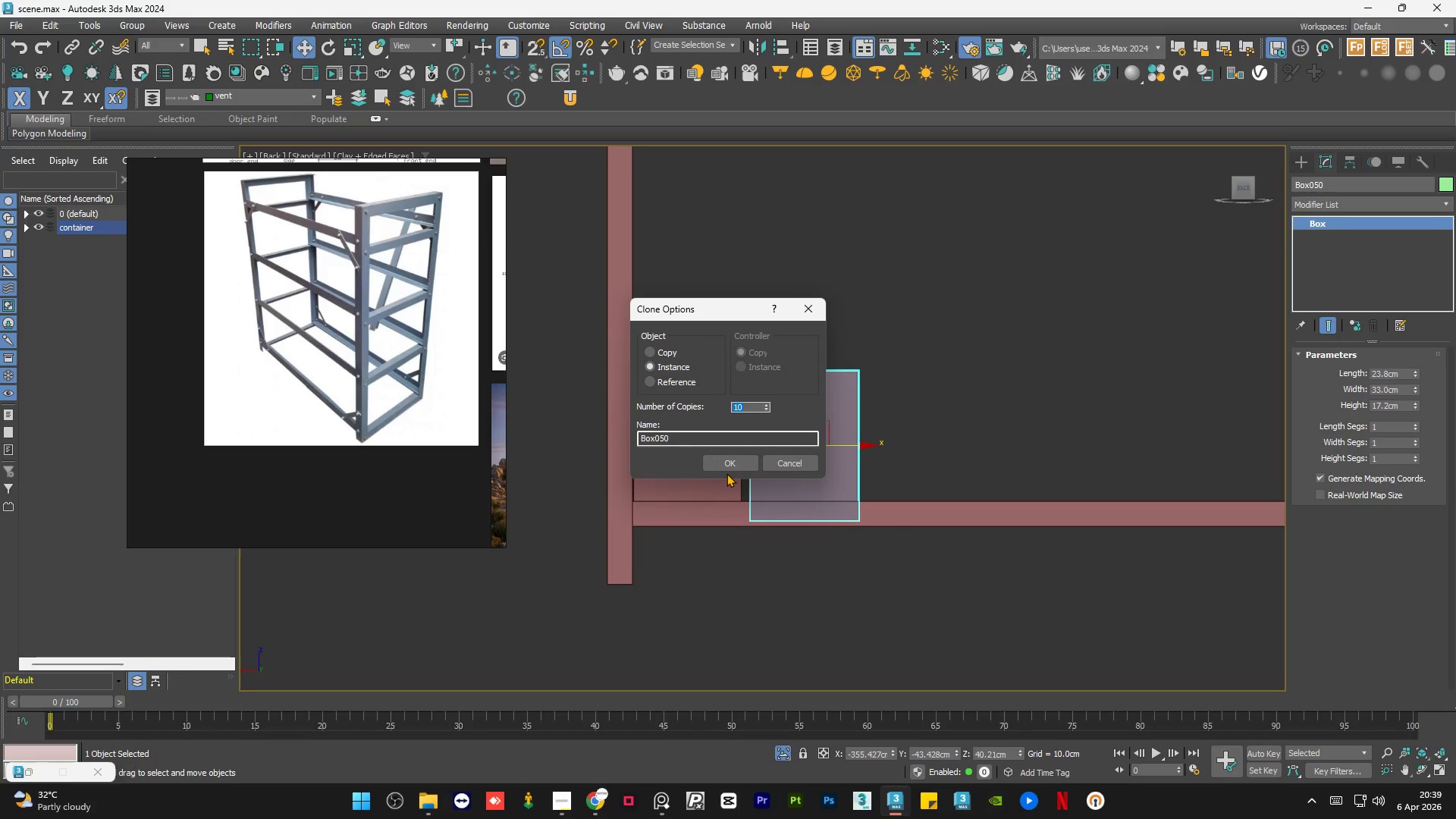 
left_click([731, 469])
 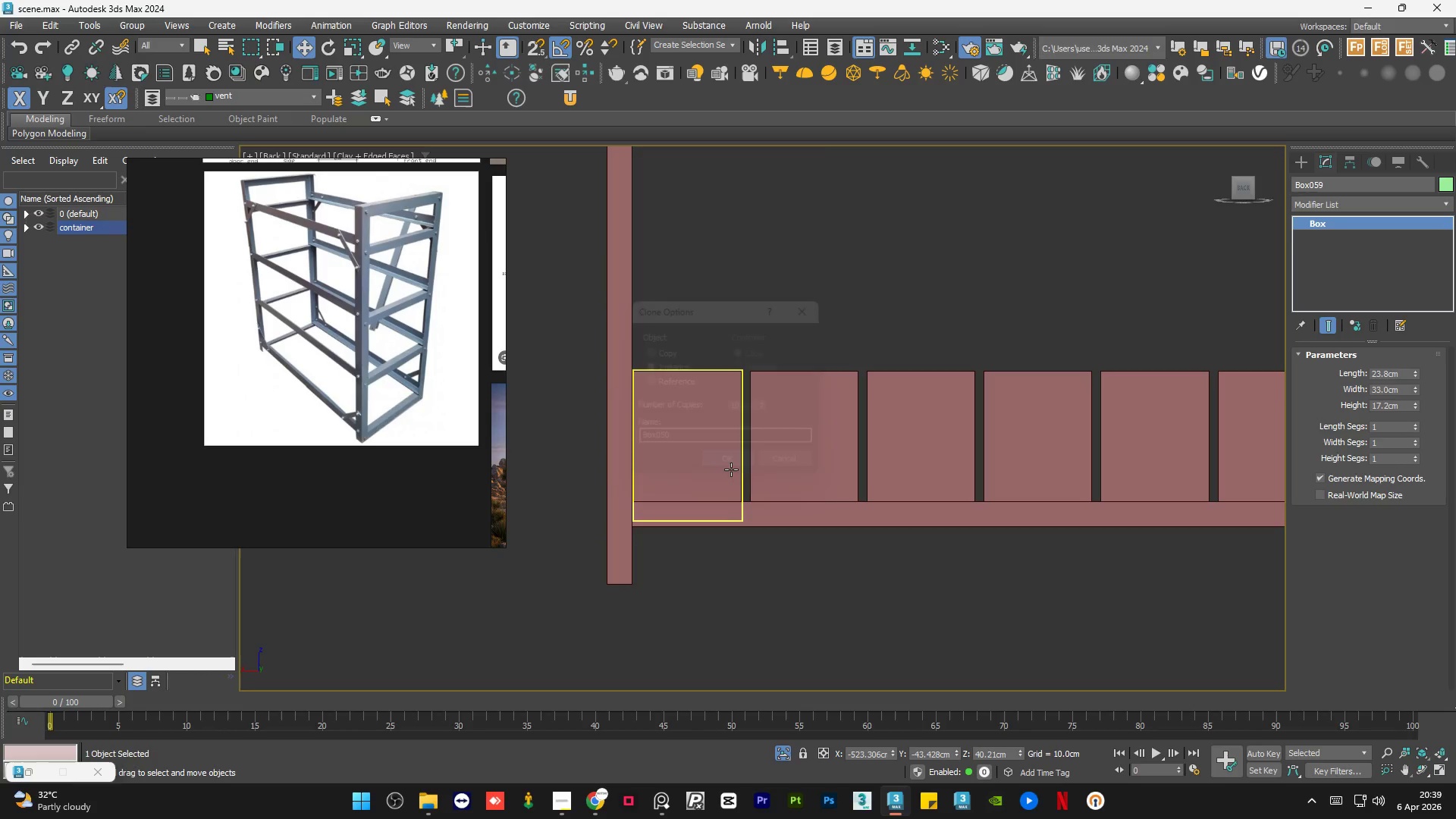 
scroll: coordinate [731, 469], scroll_direction: down, amount: 3.0
 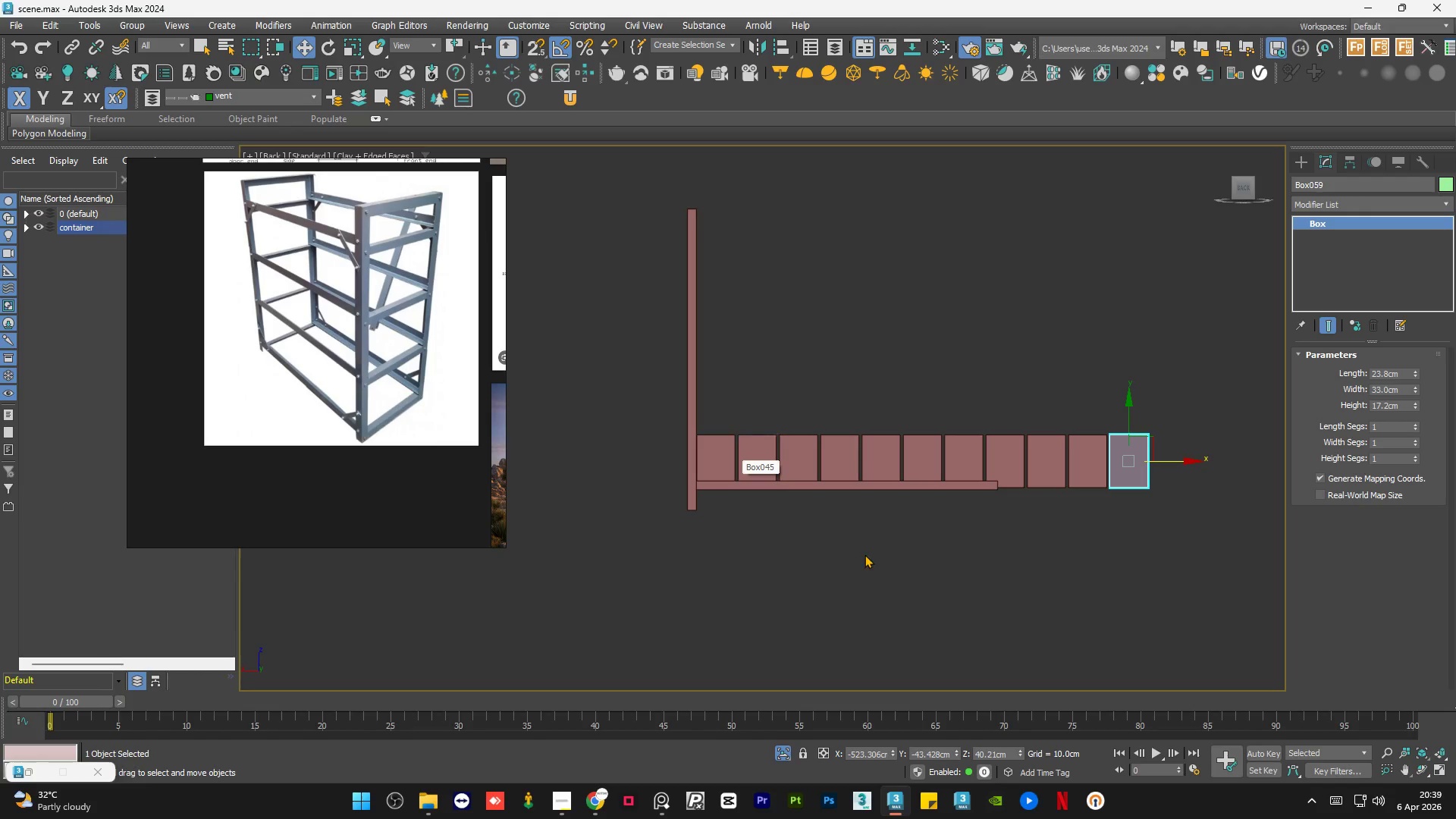 
left_click([864, 554])
 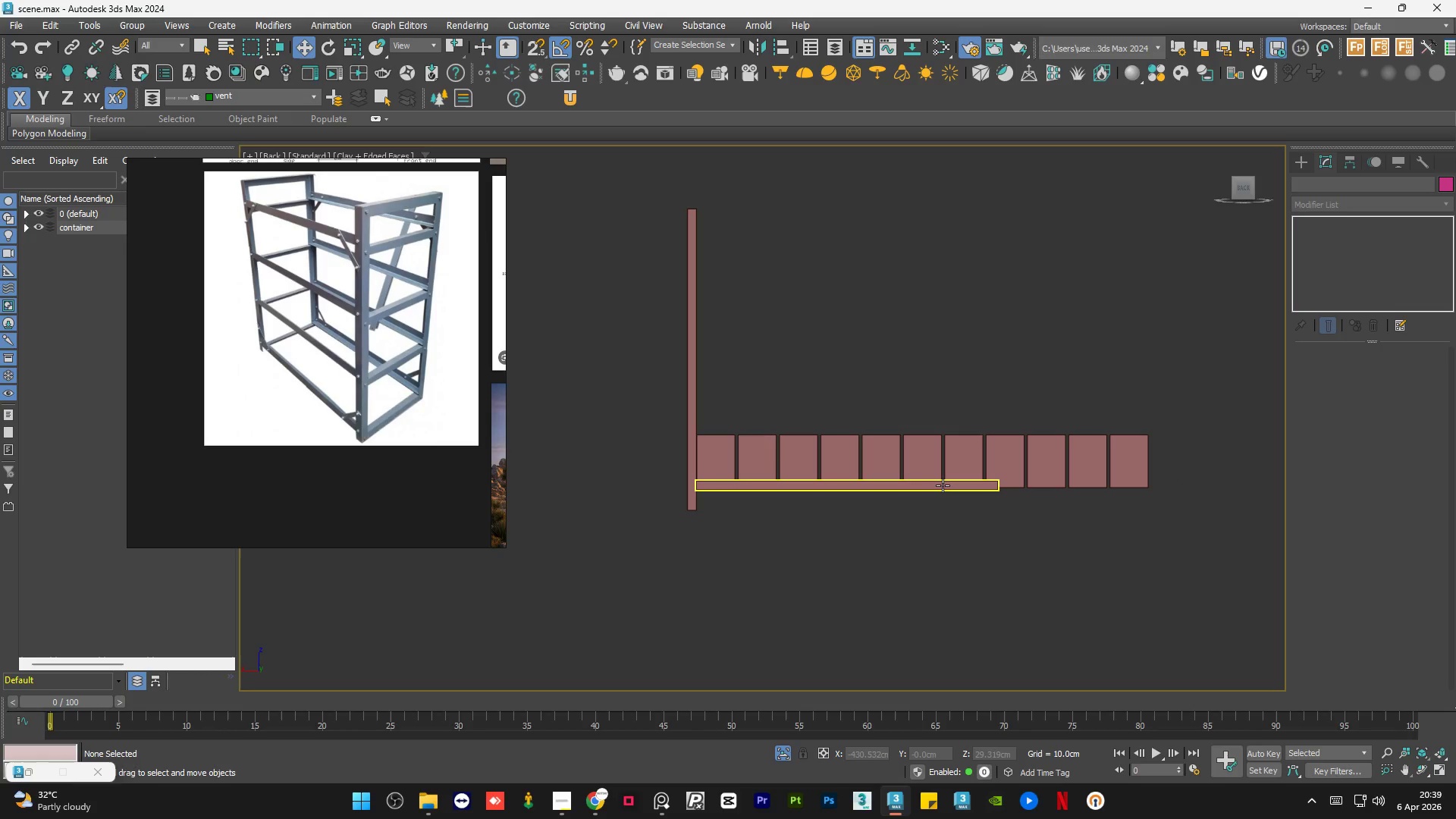 
left_click([943, 485])
 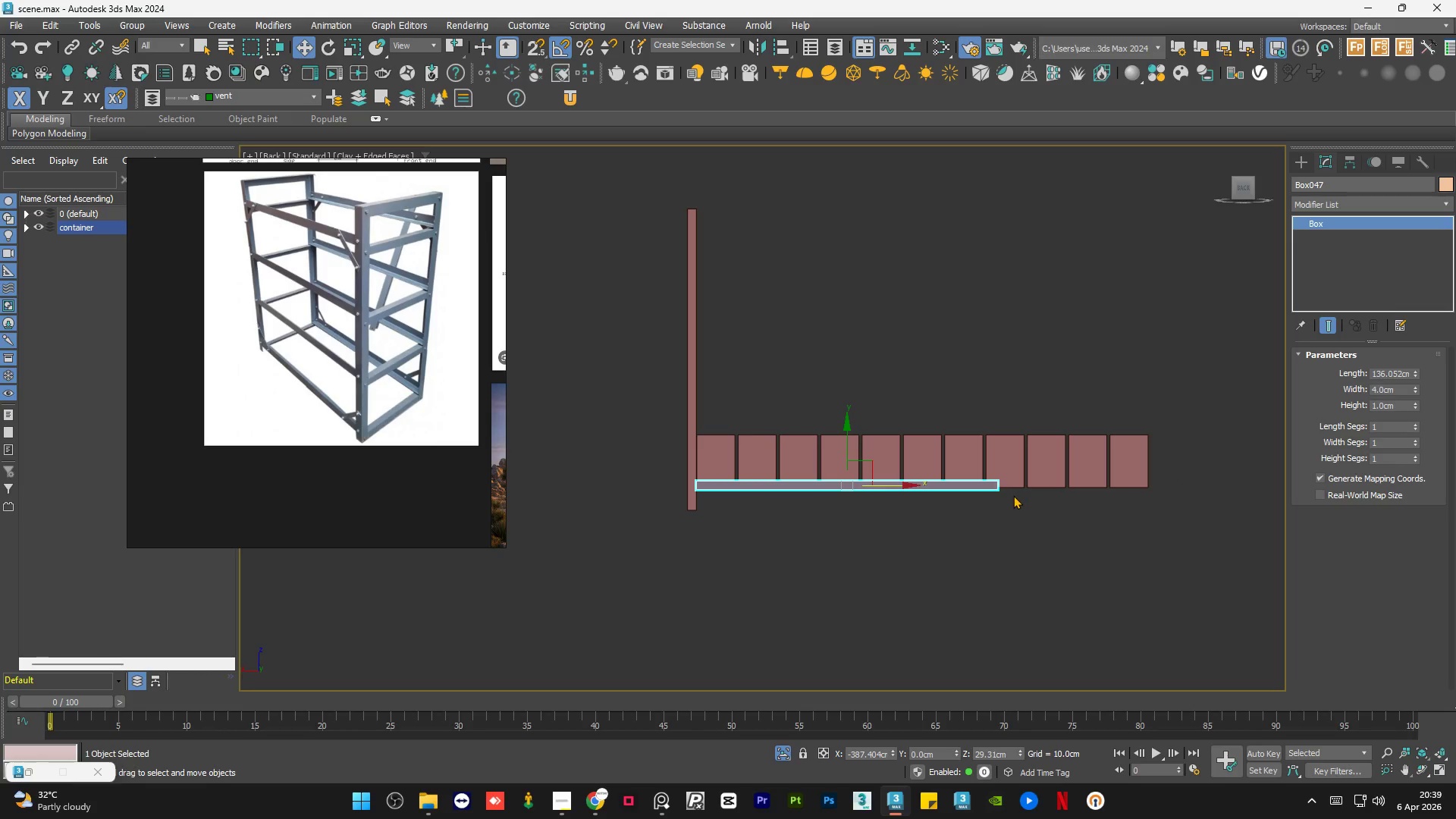 
scroll: coordinate [998, 494], scroll_direction: up, amount: 4.0
 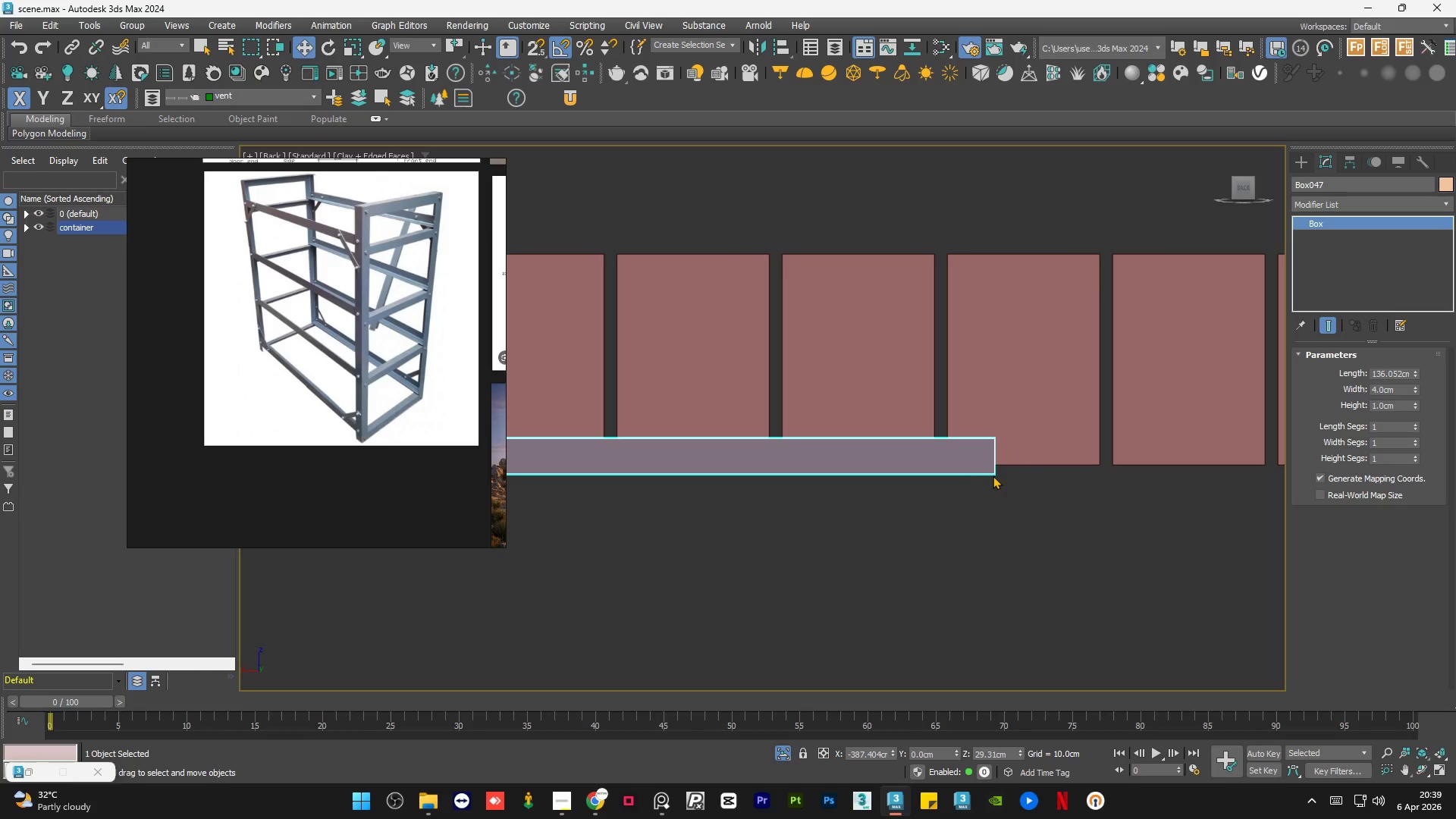 
left_click([874, 565])
 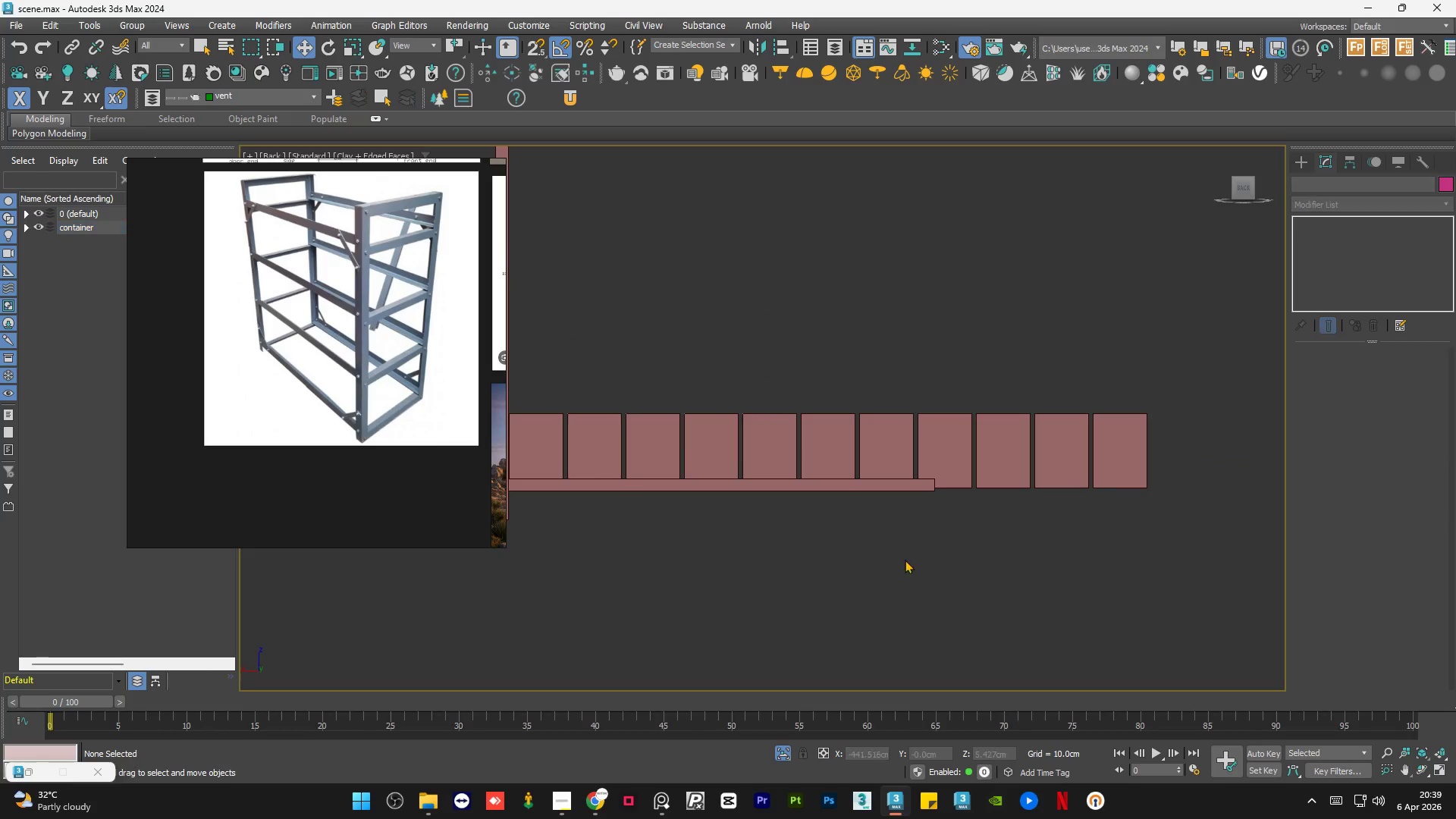 
scroll: coordinate [945, 570], scroll_direction: down, amount: 5.0
 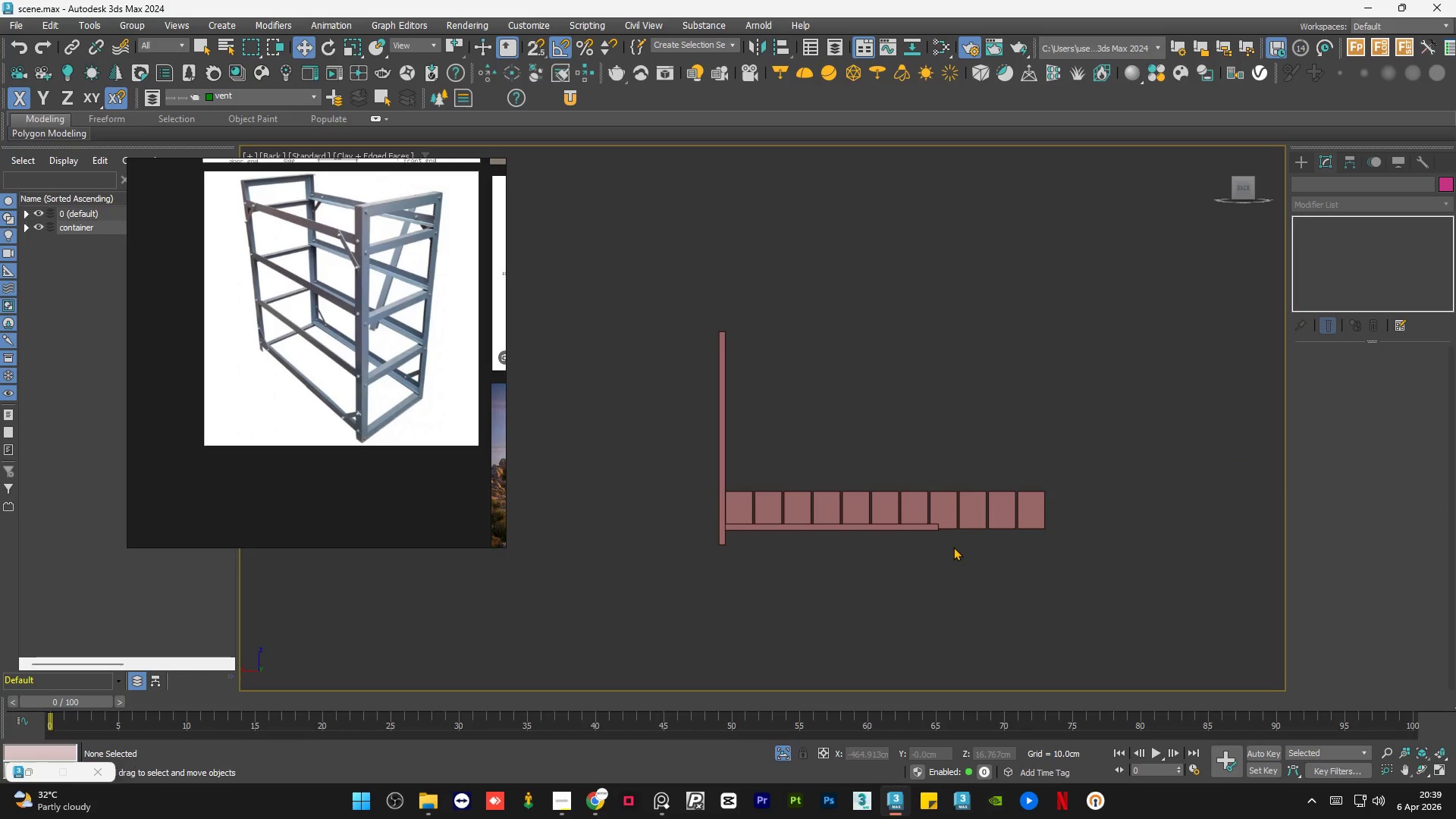 
left_click([1243, 171])
 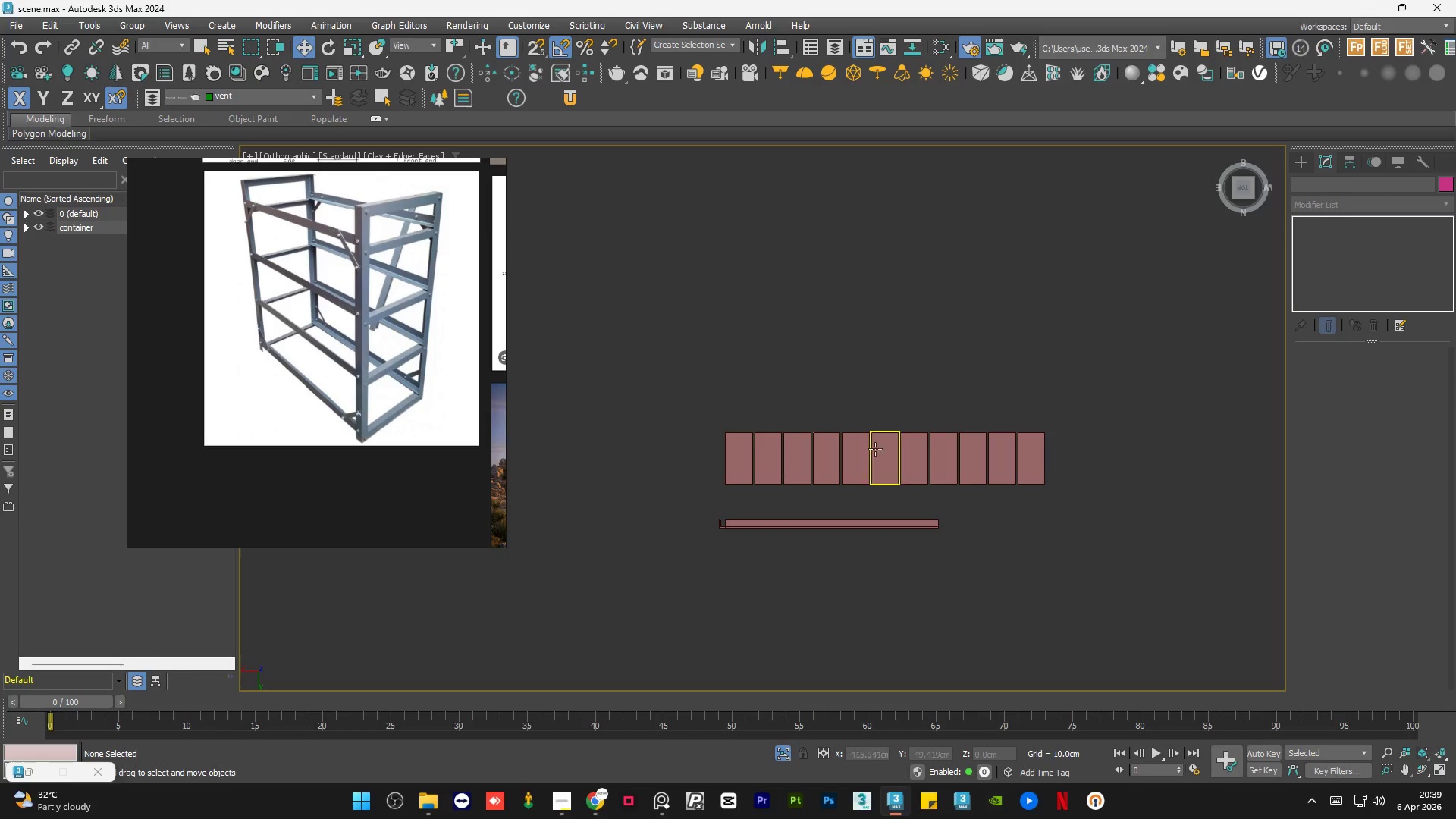 
scroll: coordinate [781, 548], scroll_direction: up, amount: 3.0
 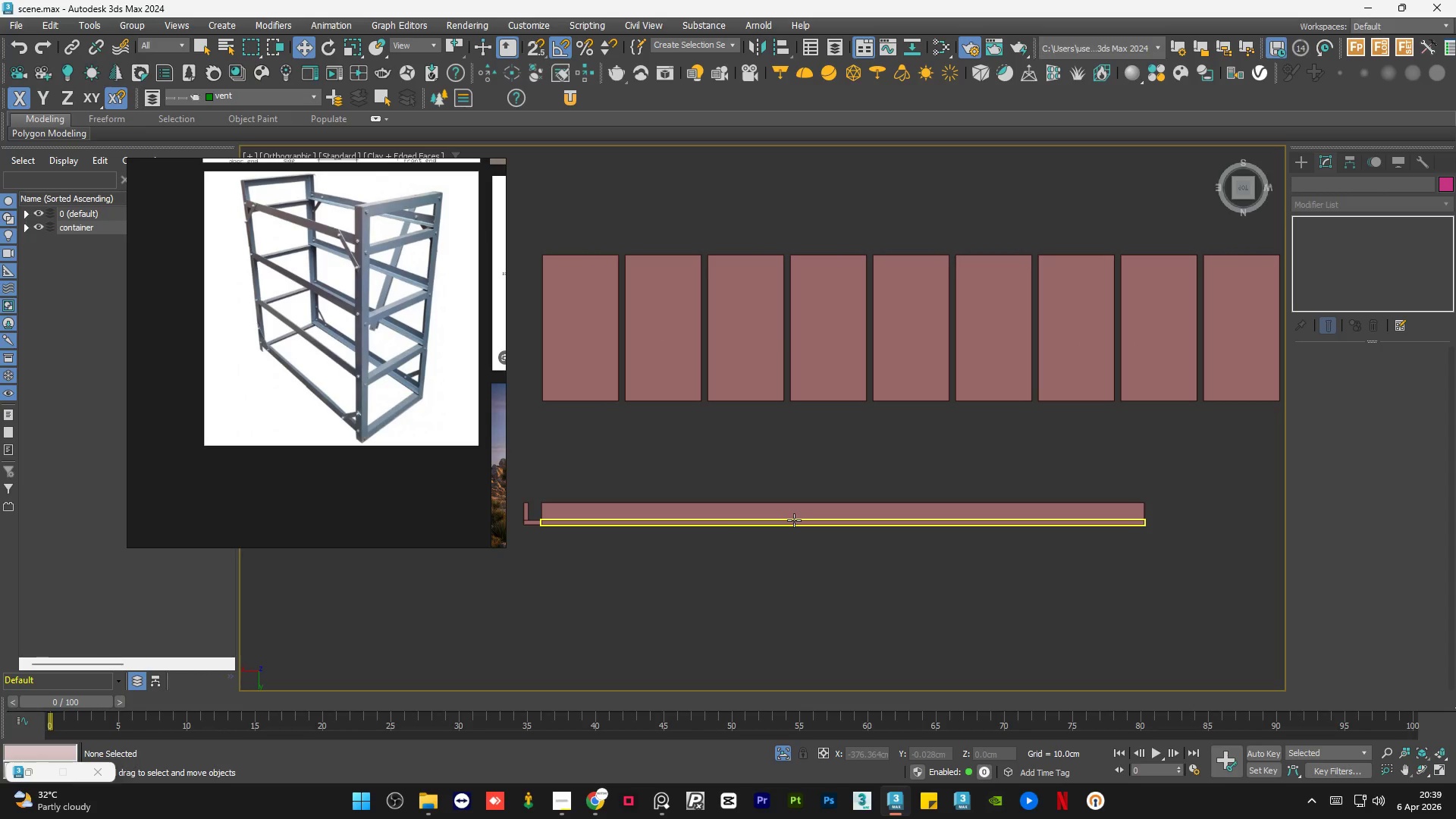 
left_click([794, 520])
 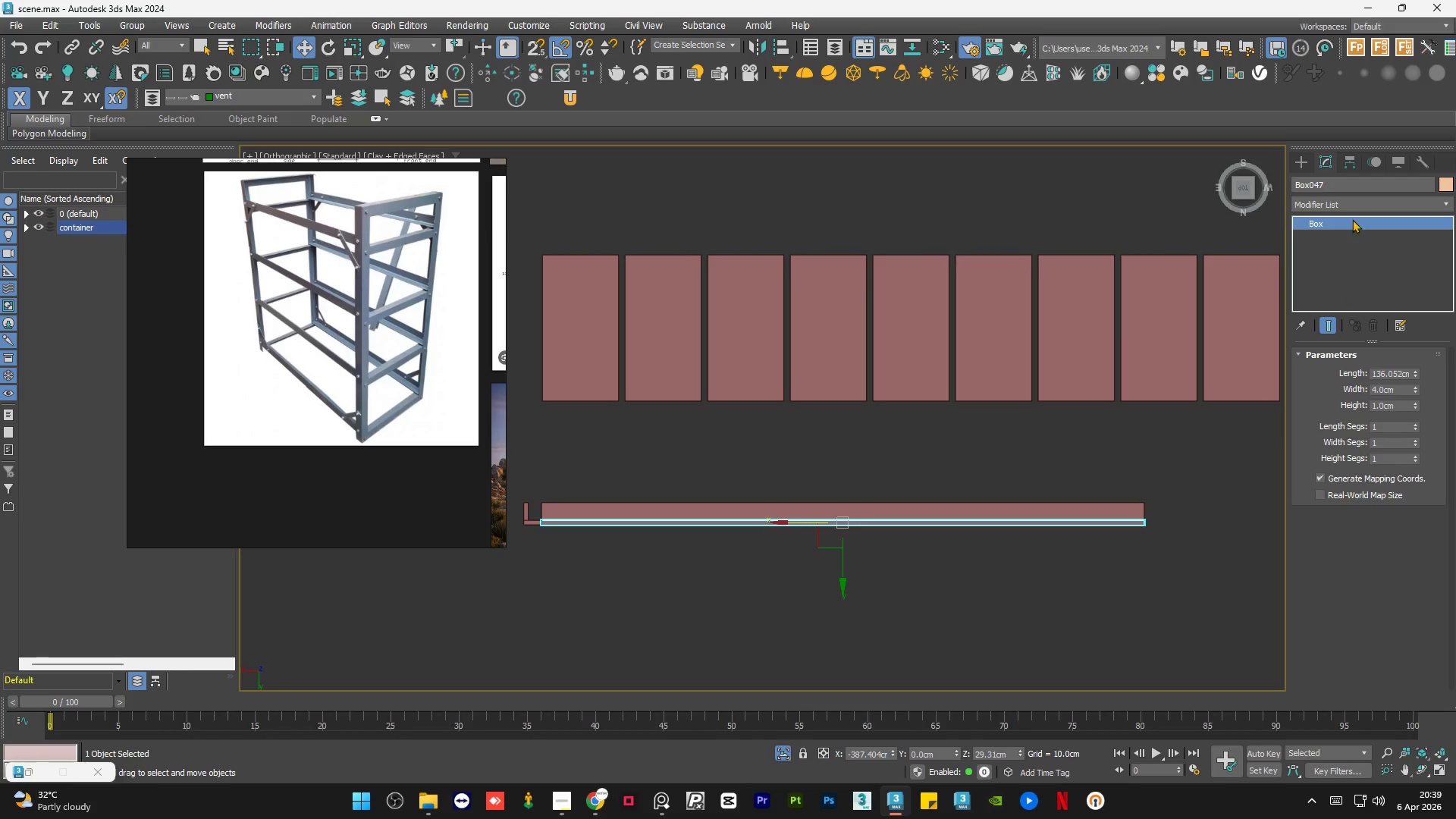 
left_click([1354, 207])
 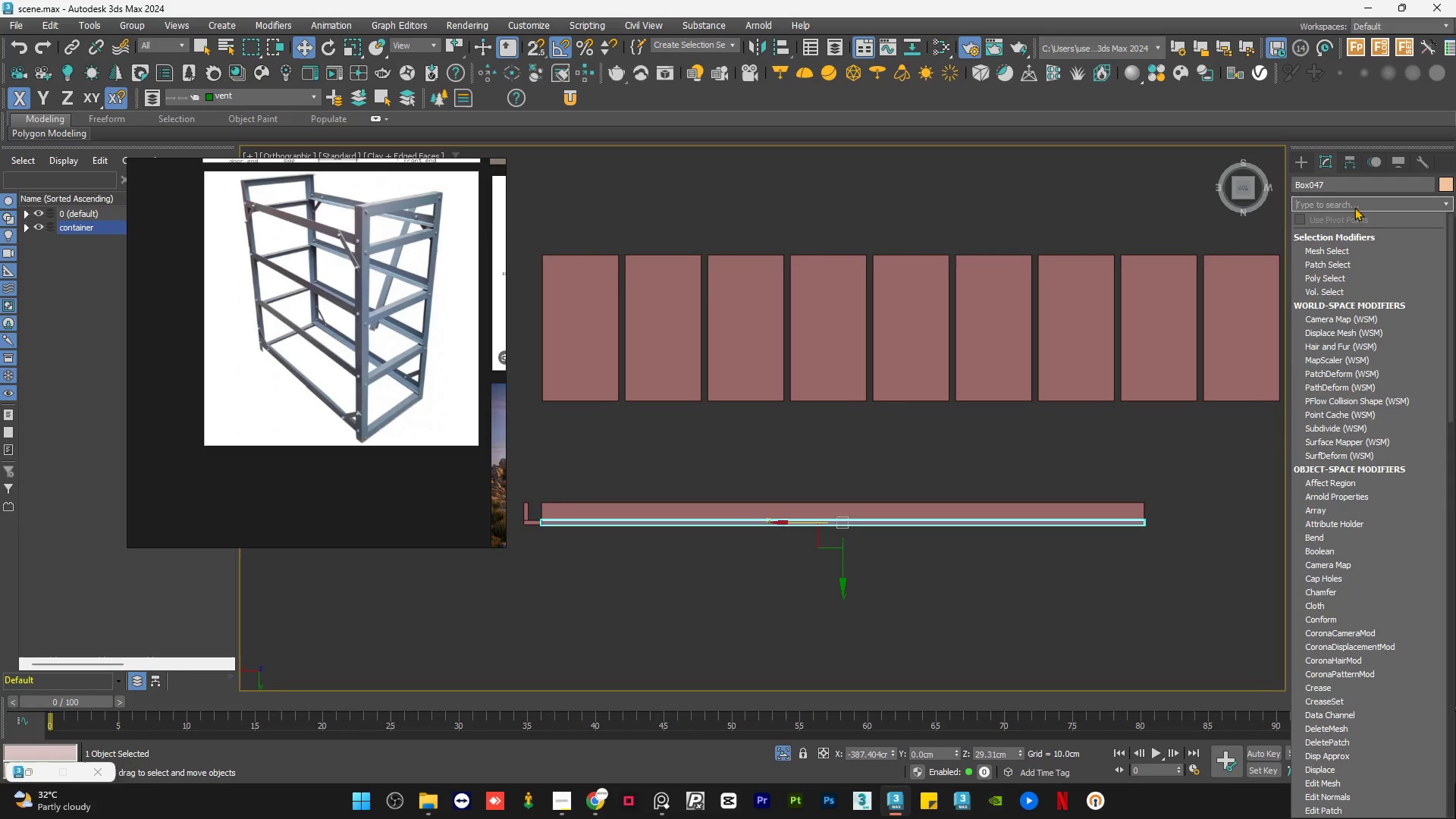 
type(ed)
 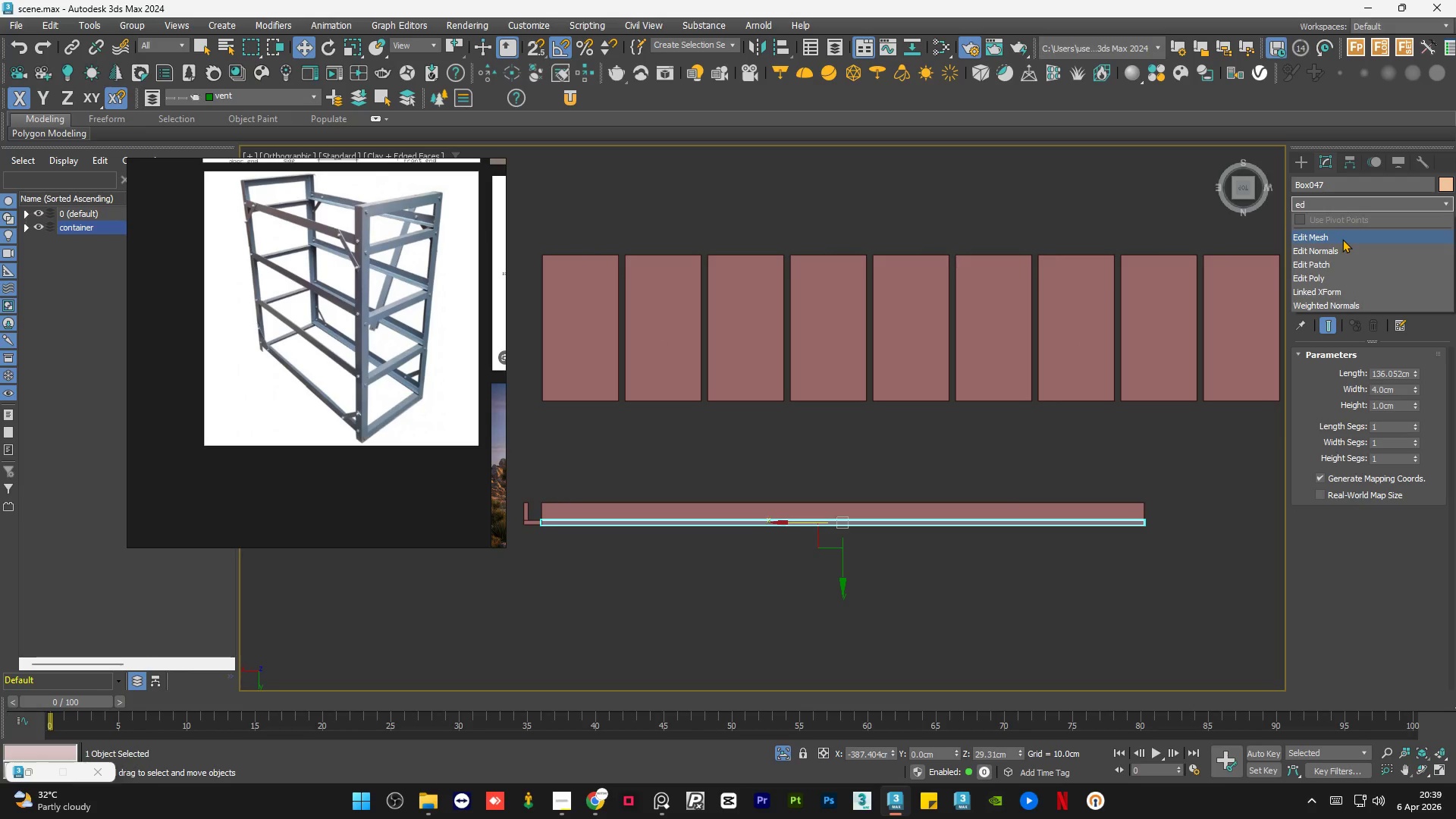 
left_click([1342, 238])
 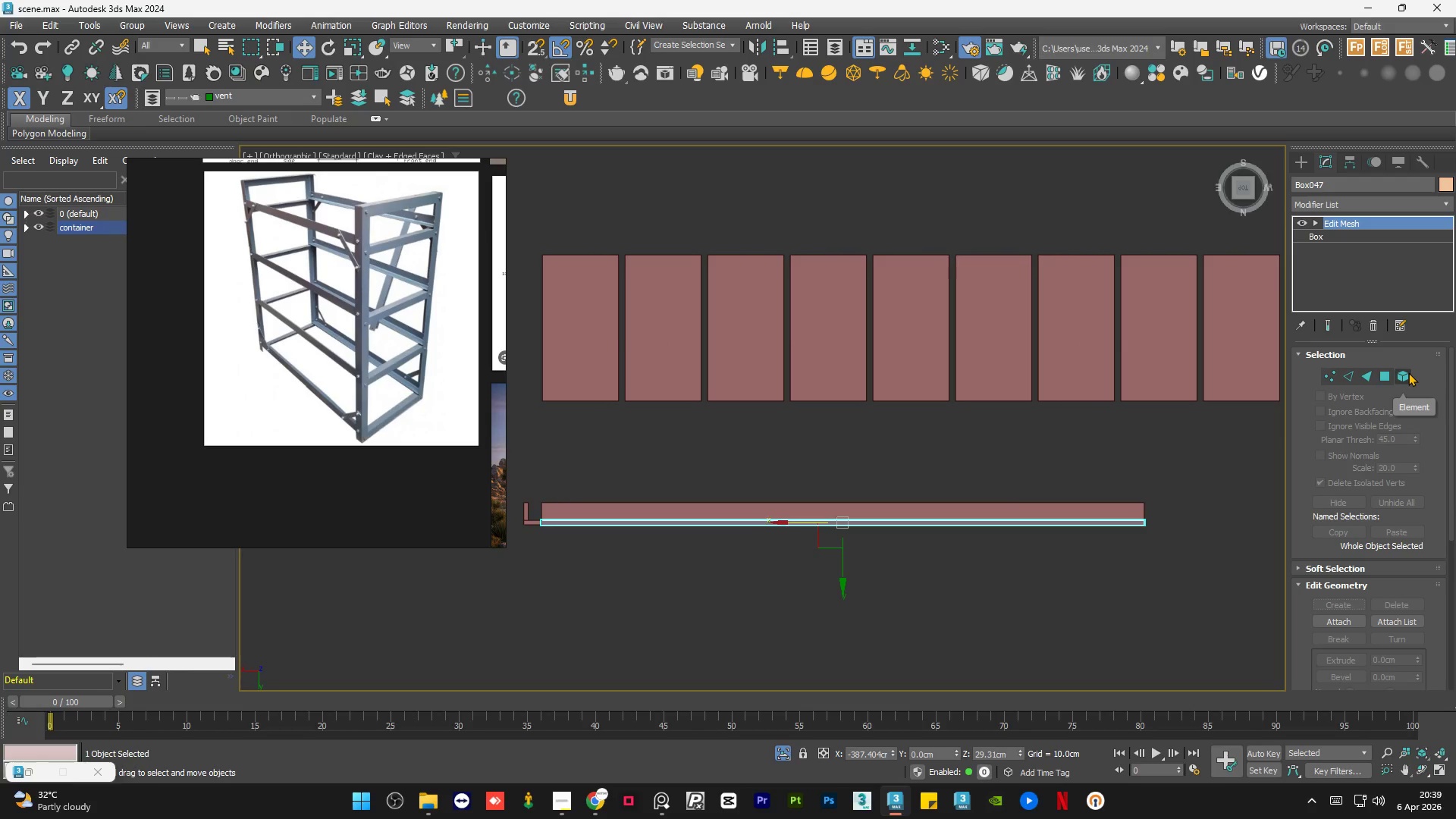 
wait(7.42)
 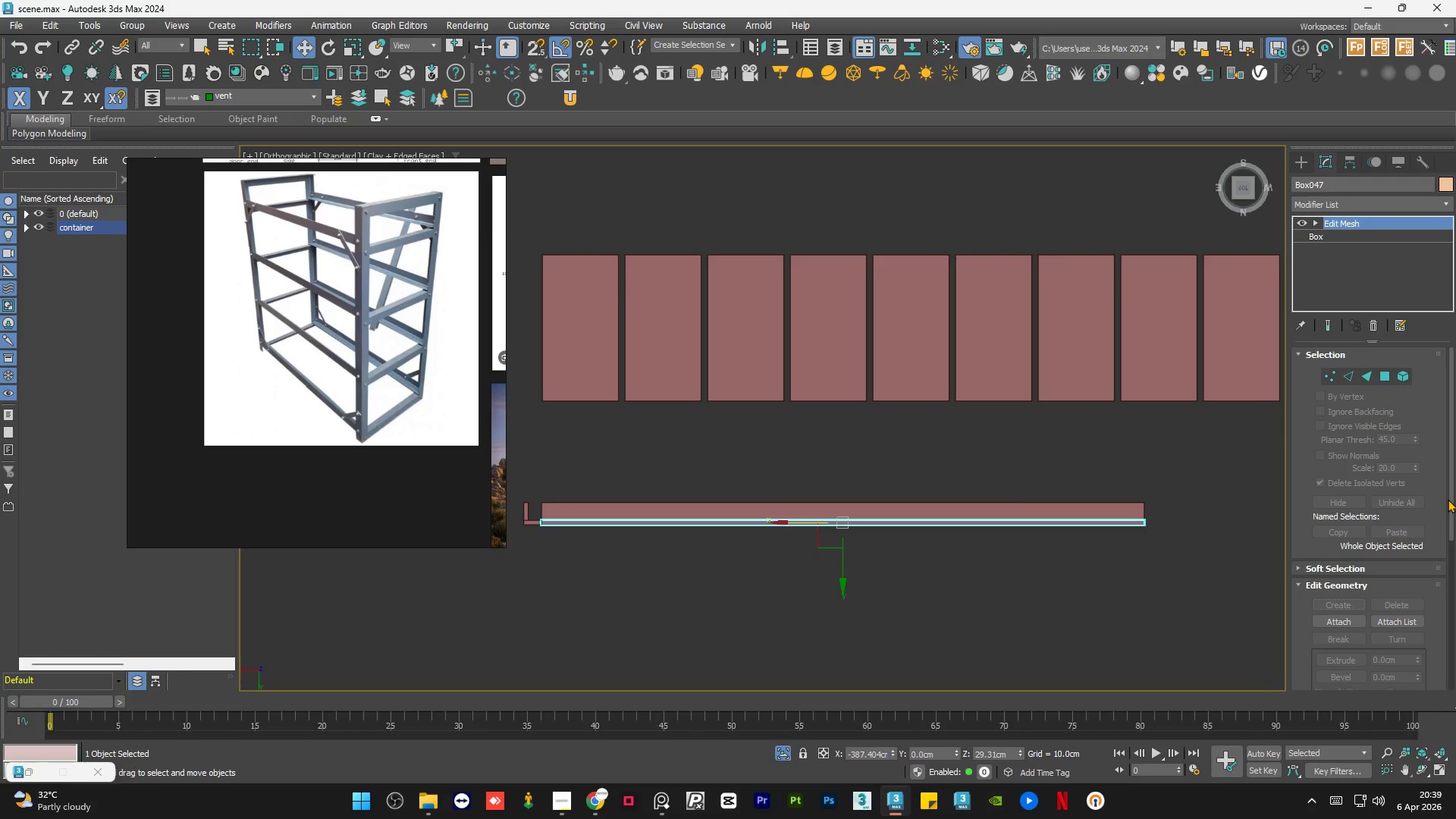 
left_click([1405, 382])
 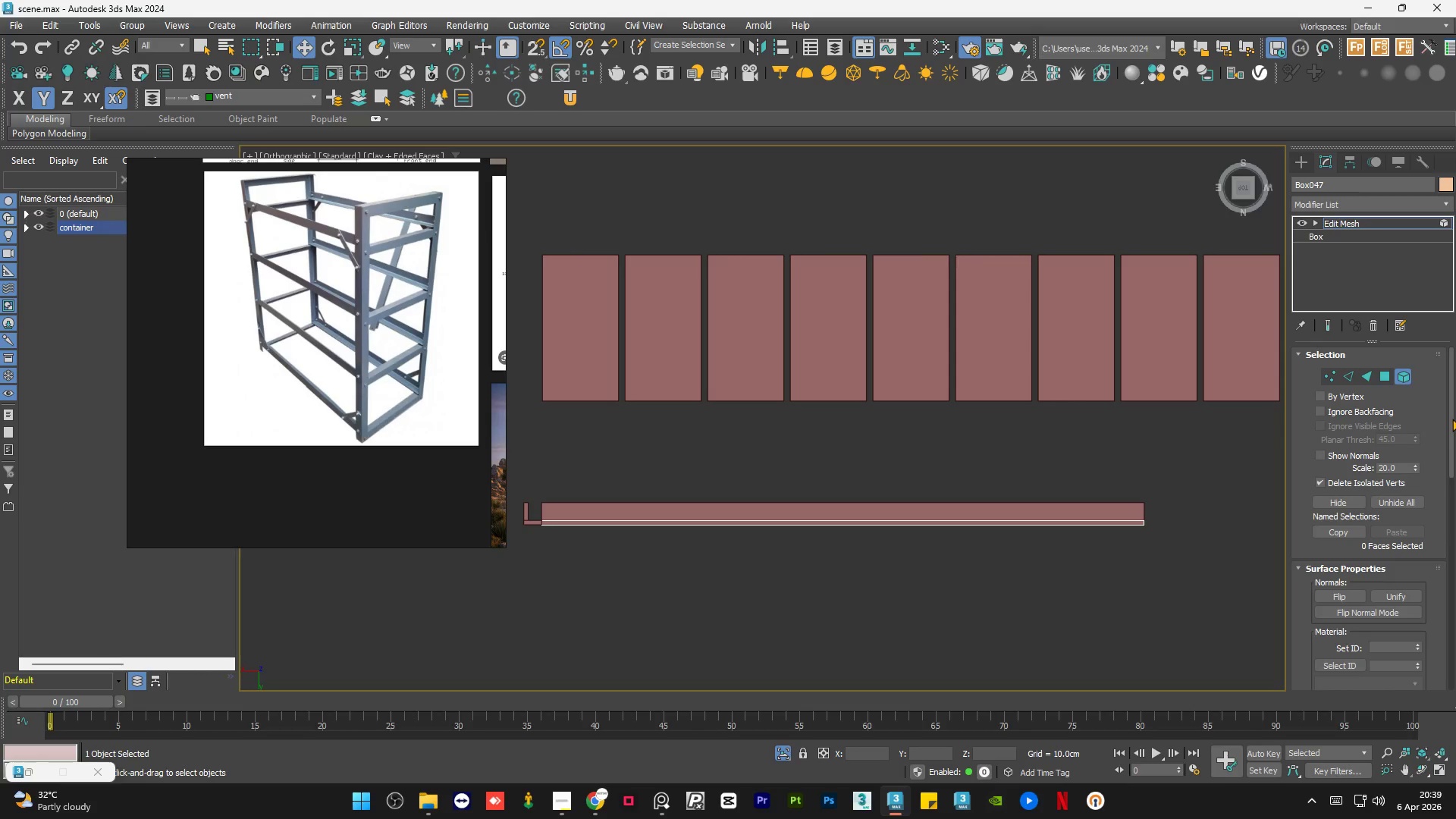 
left_click_drag(start_coordinate=[1452, 419], to_coordinate=[1453, 563])
 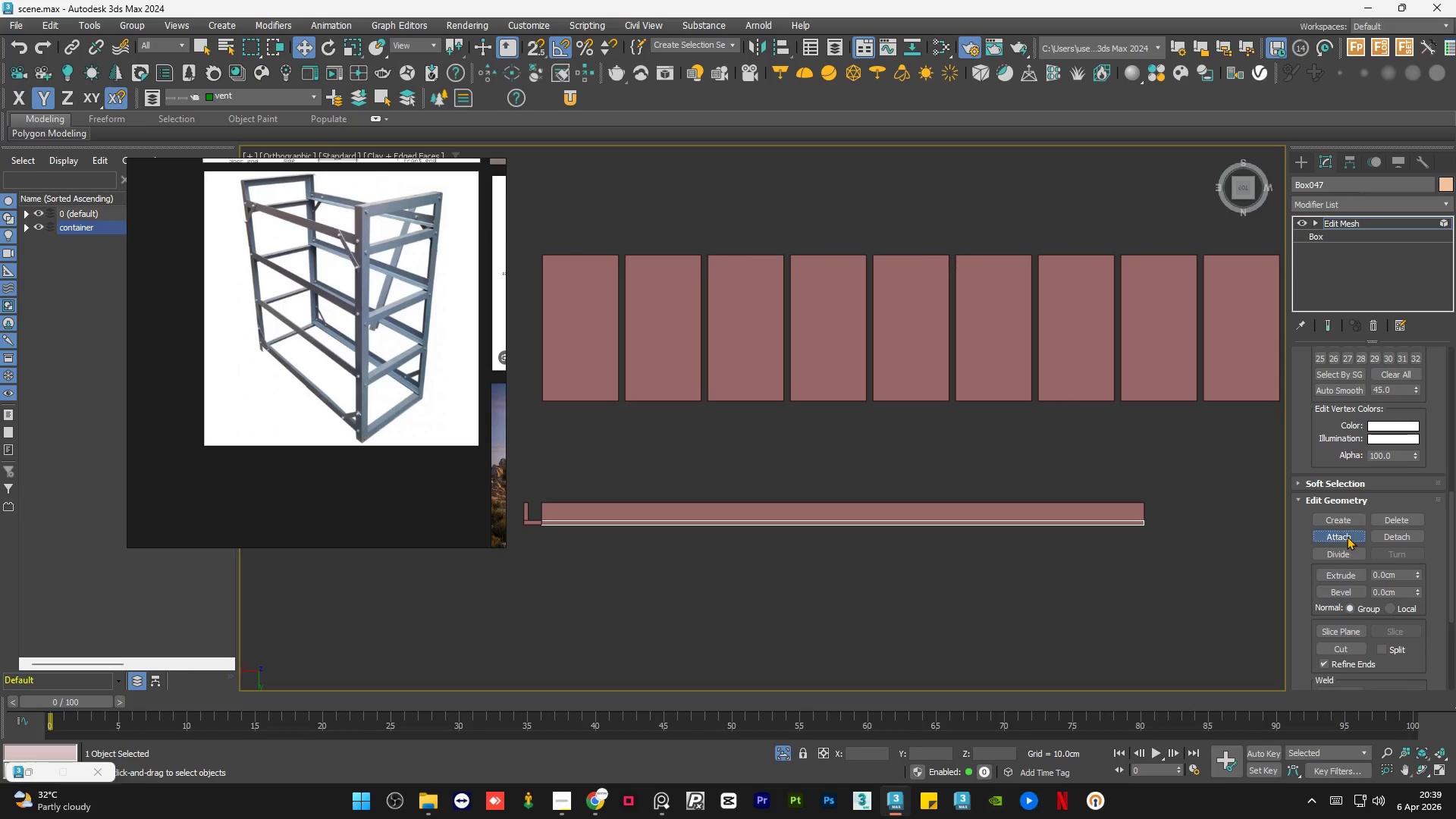 
left_click([1347, 536])
 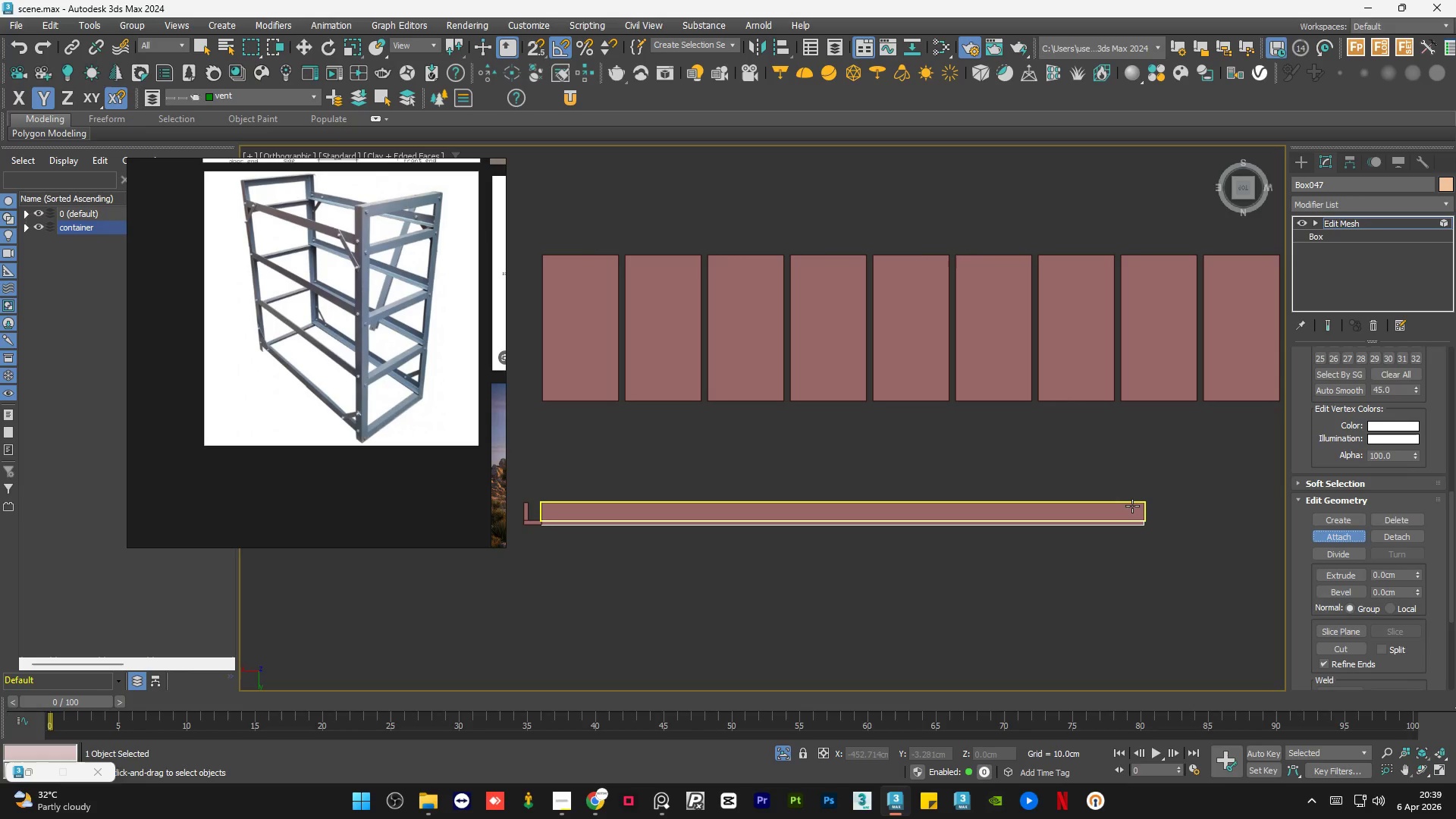 
left_click([1132, 506])
 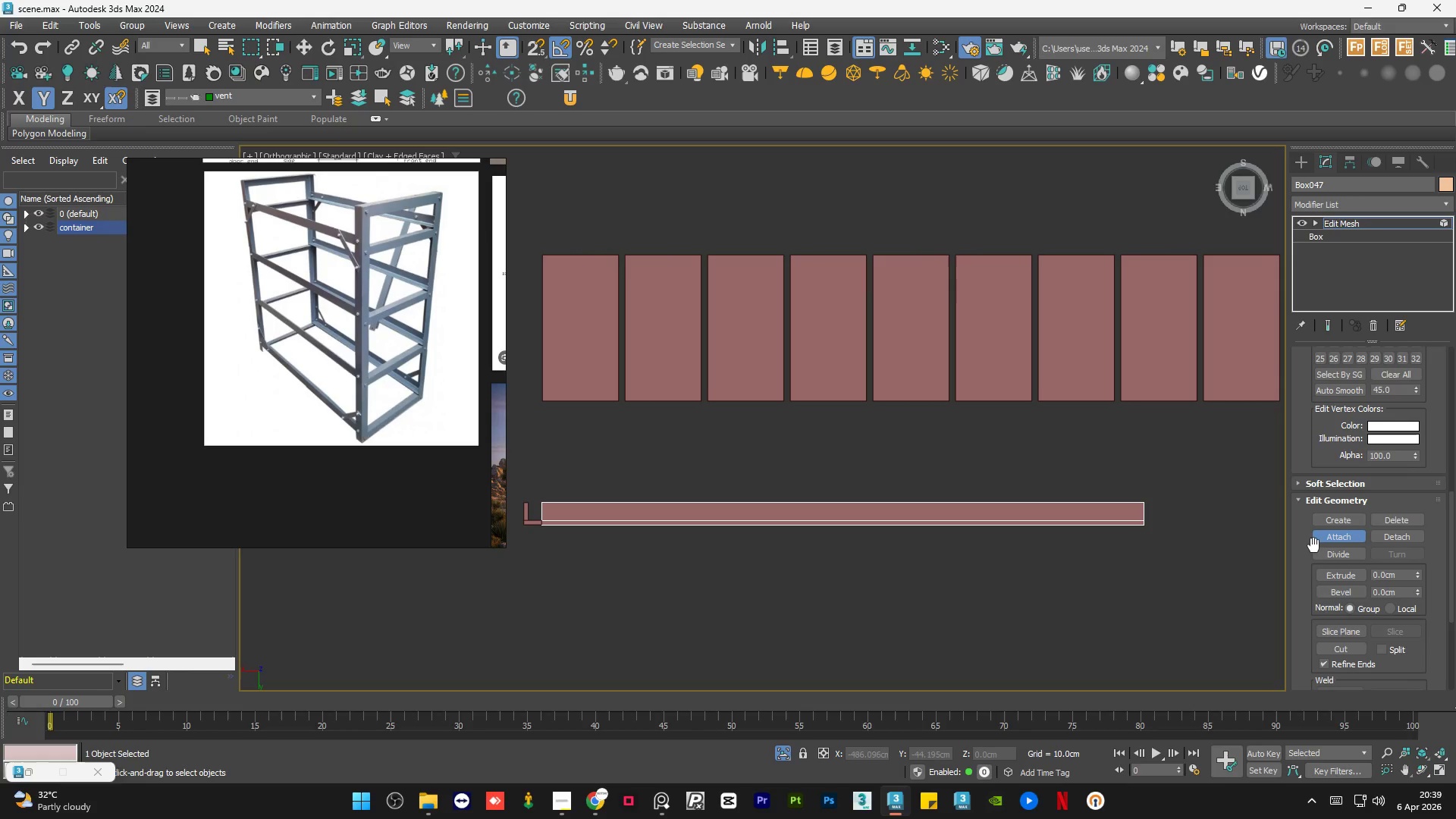 
left_click([1323, 538])
 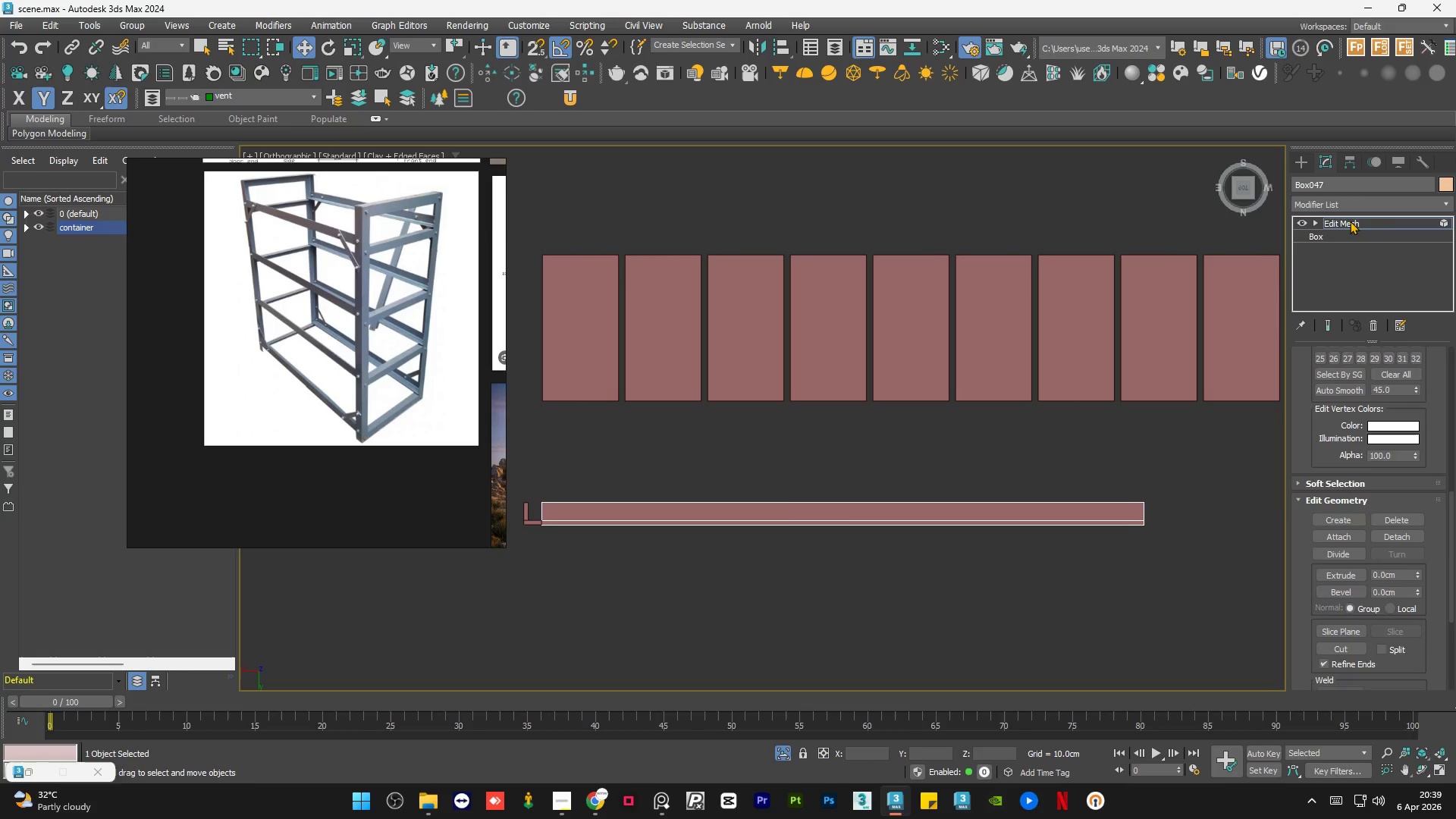 
double_click([1236, 492])
 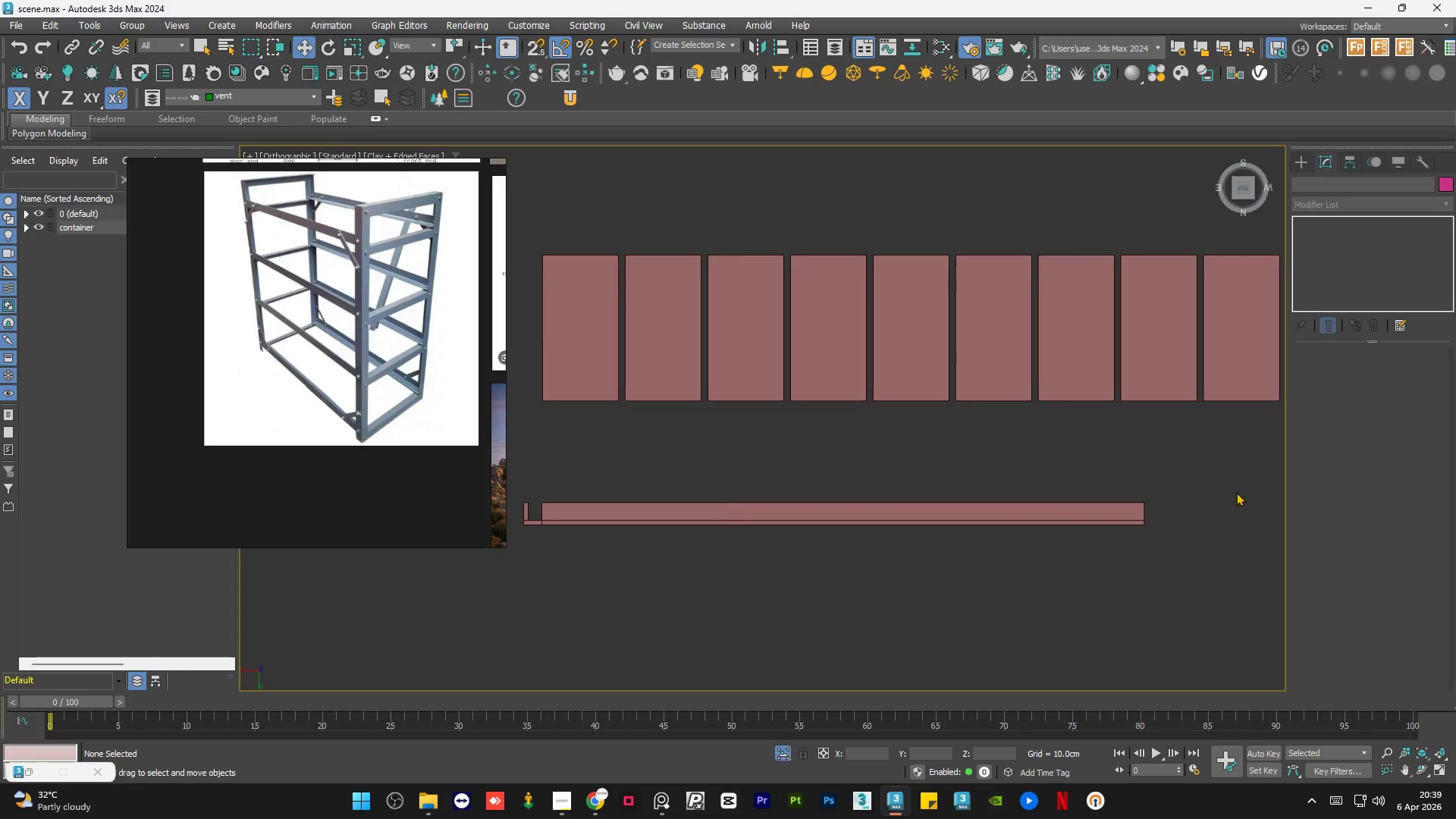 
scroll: coordinate [1236, 492], scroll_direction: down, amount: 1.0
 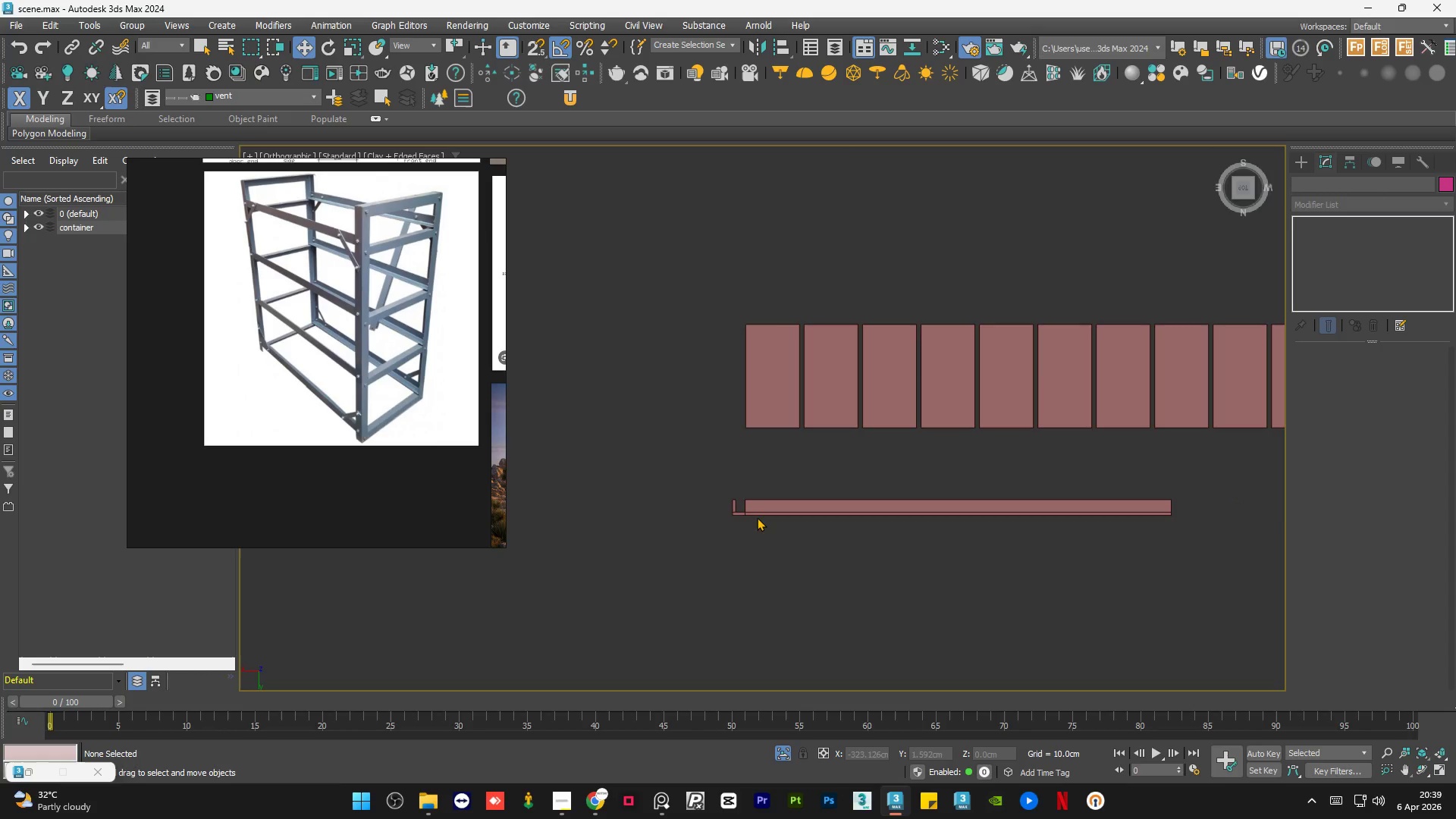 
scroll: coordinate [751, 515], scroll_direction: up, amount: 5.0
 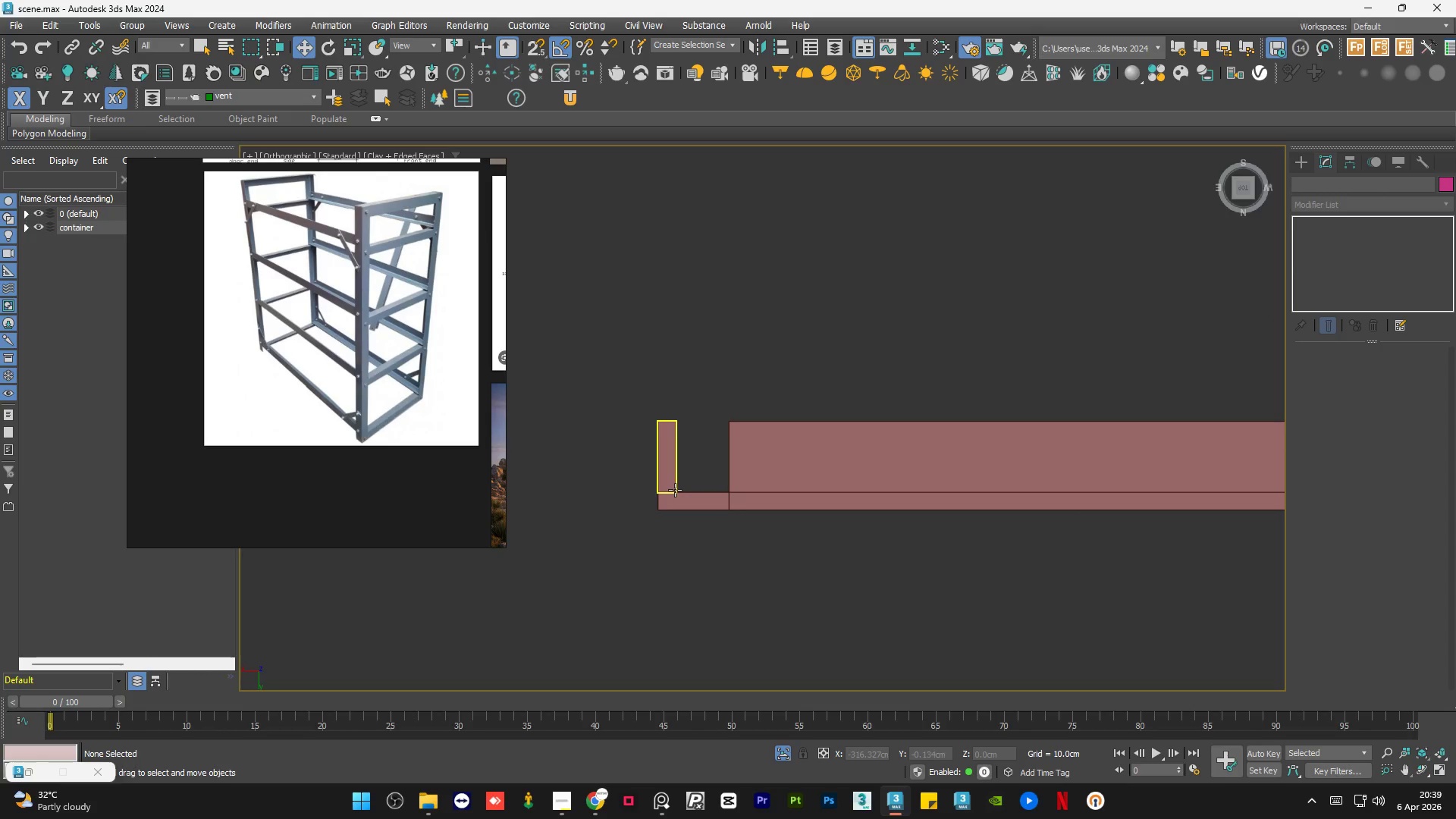 
left_click([673, 480])
 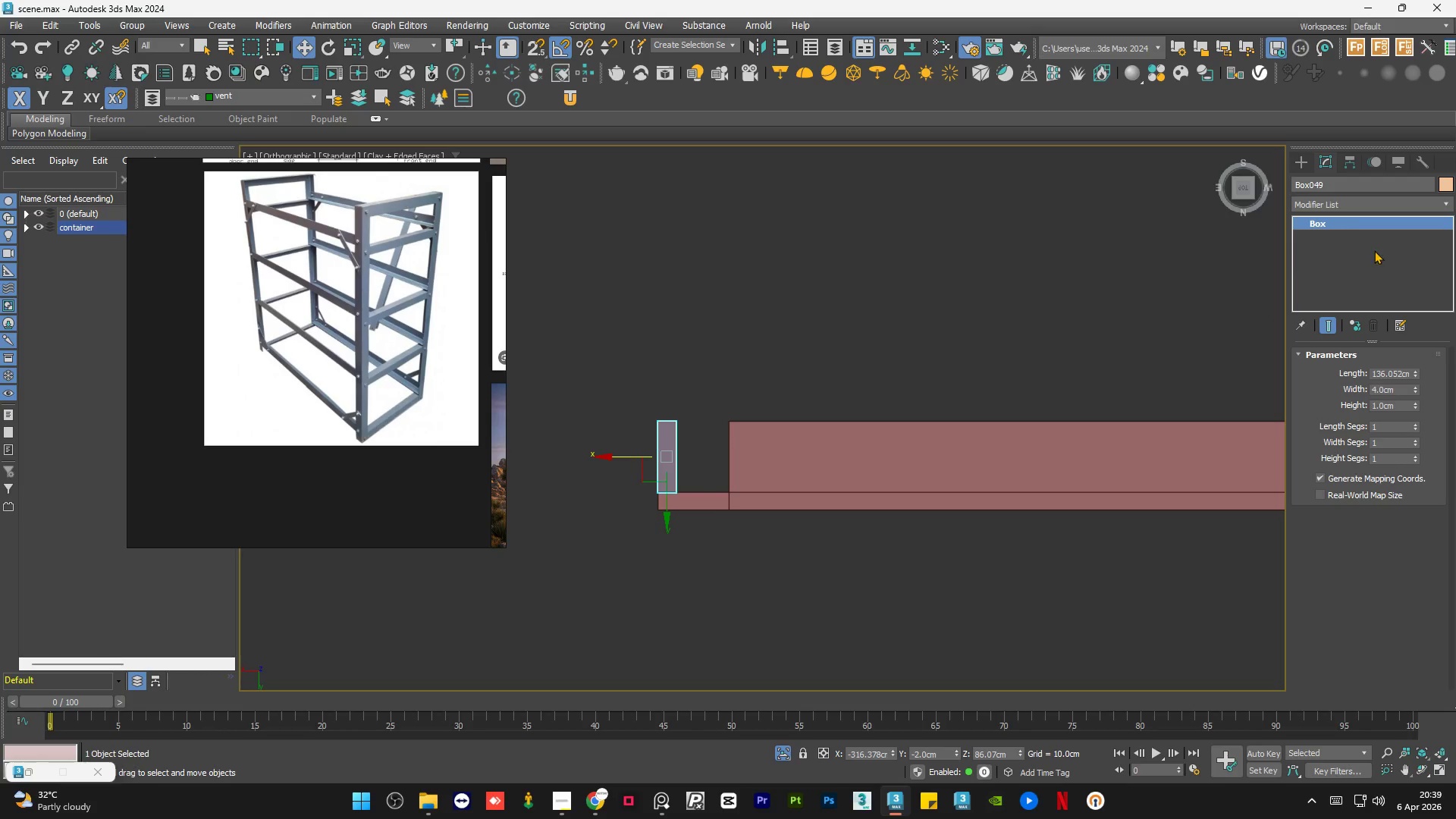 
left_click([1359, 206])
 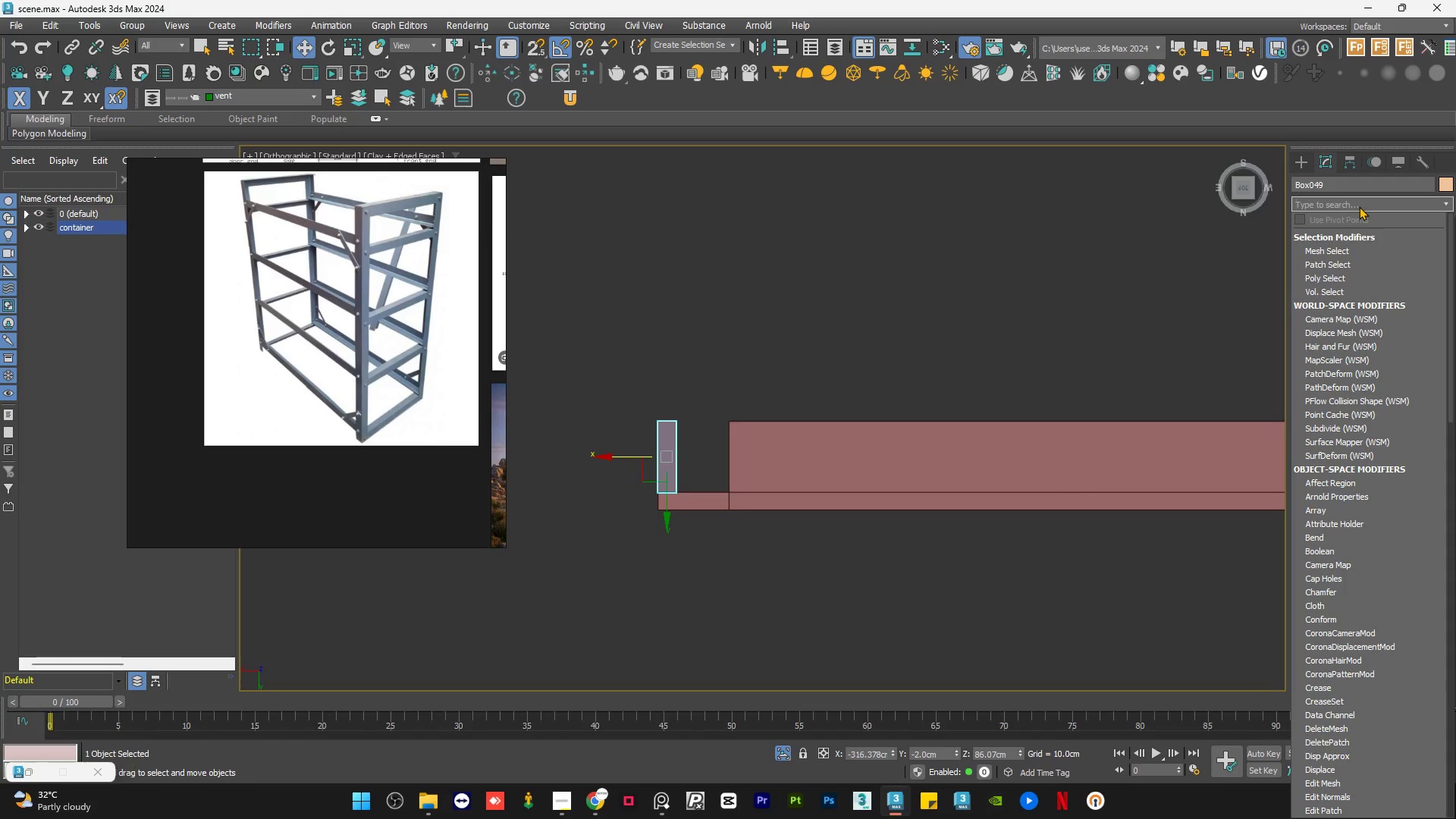 
type(ed)
 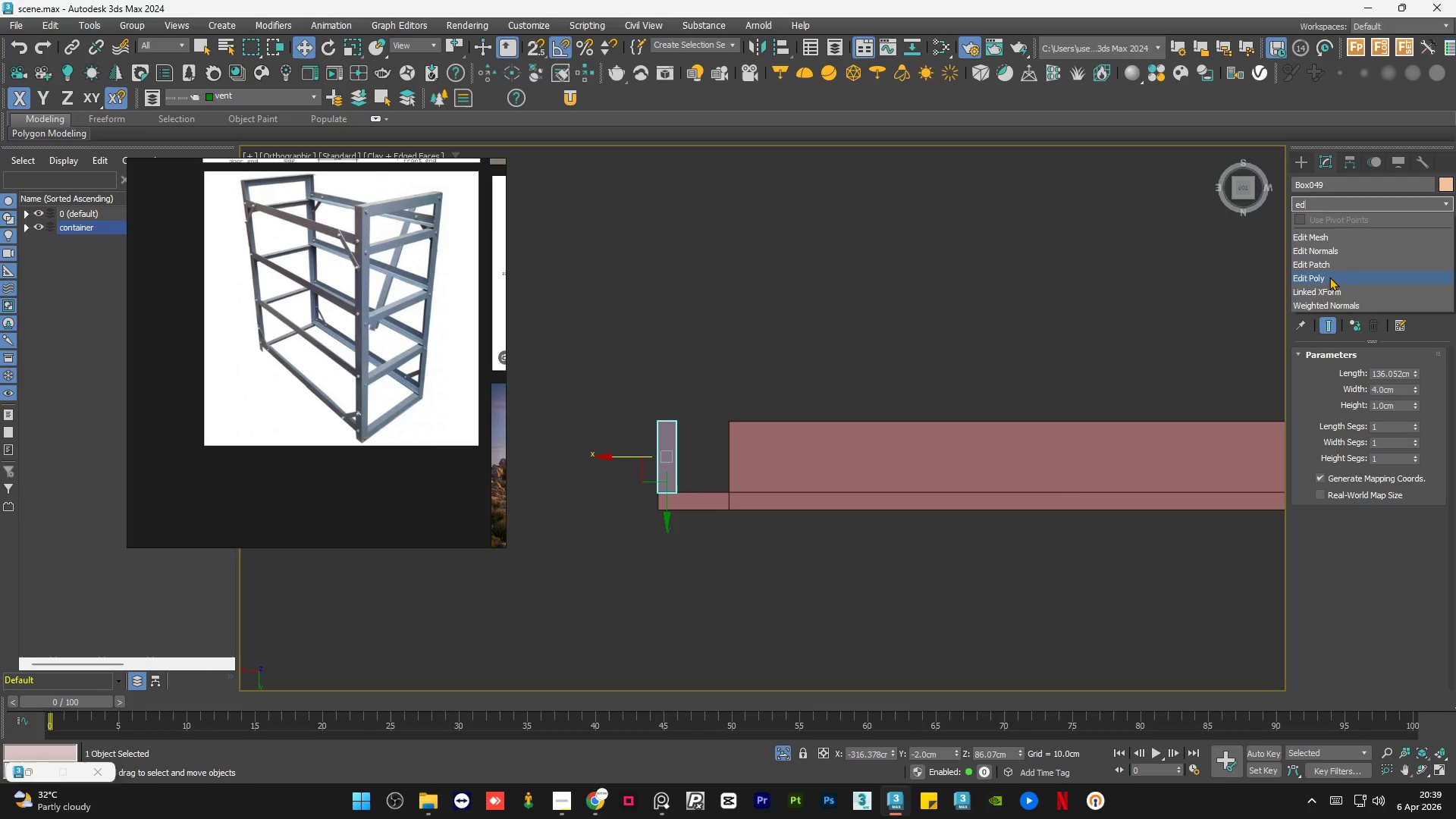 
left_click([1329, 277])
 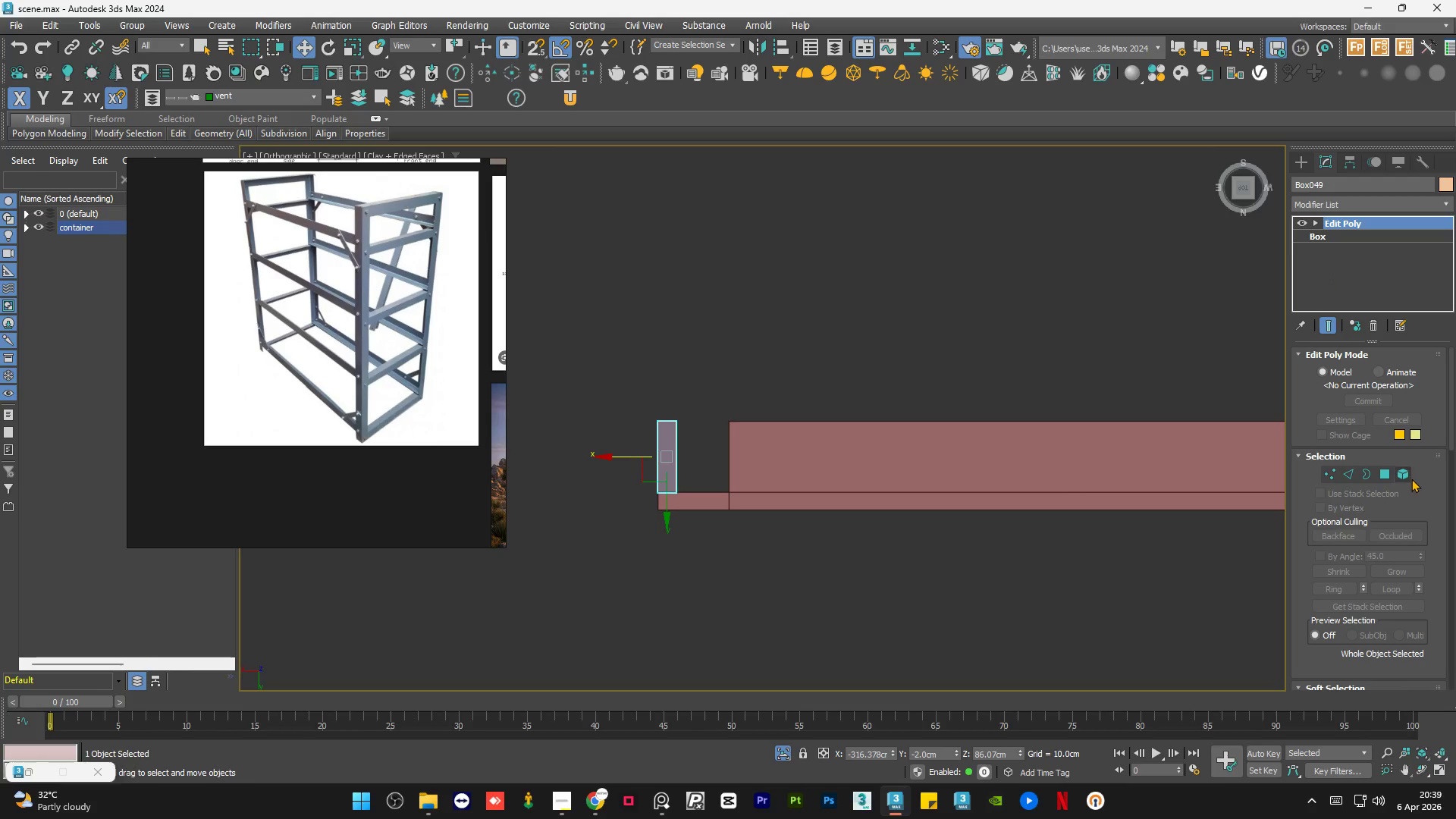 
left_click([1400, 474])
 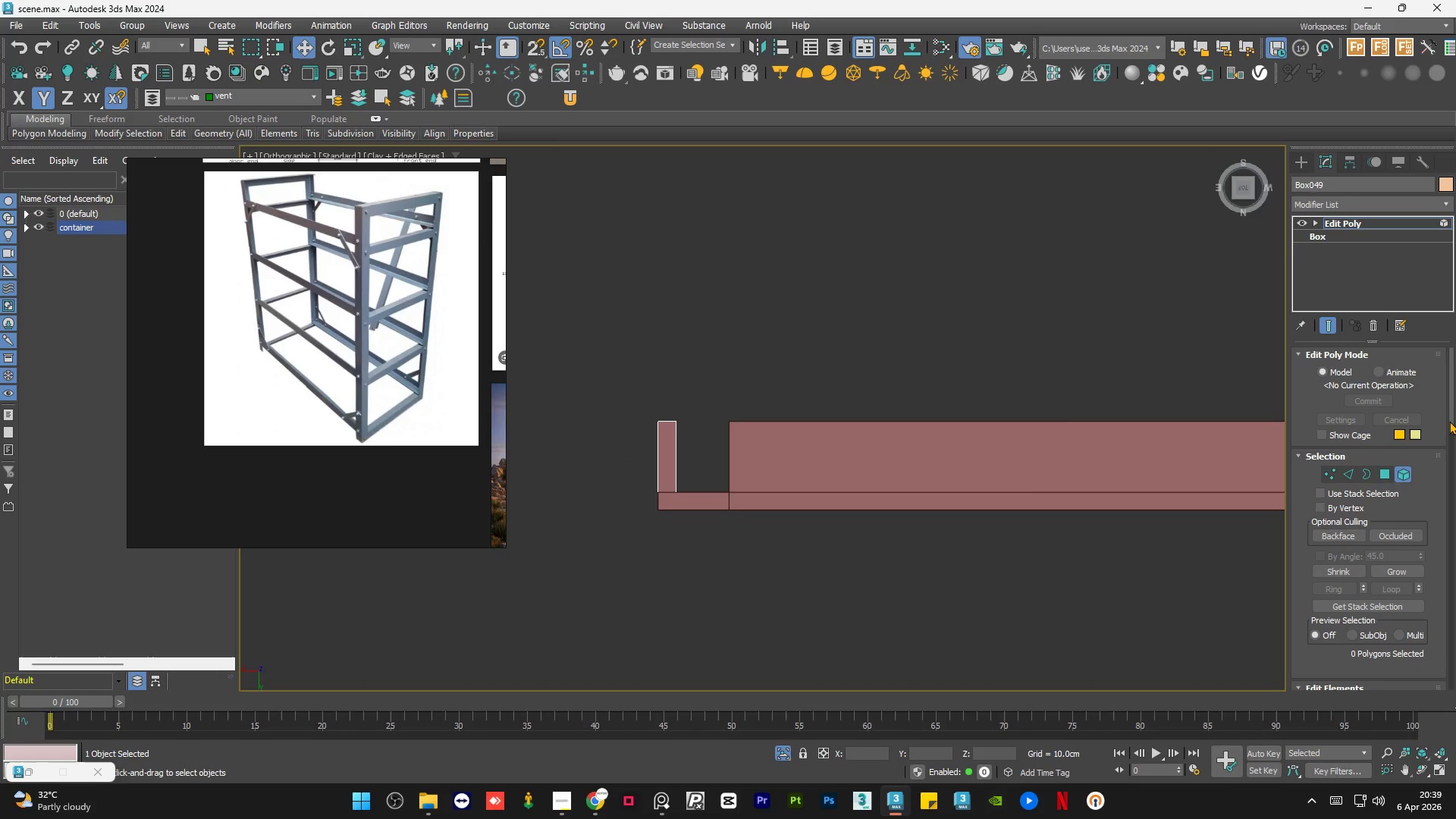 
left_click_drag(start_coordinate=[1449, 420], to_coordinate=[1445, 588])
 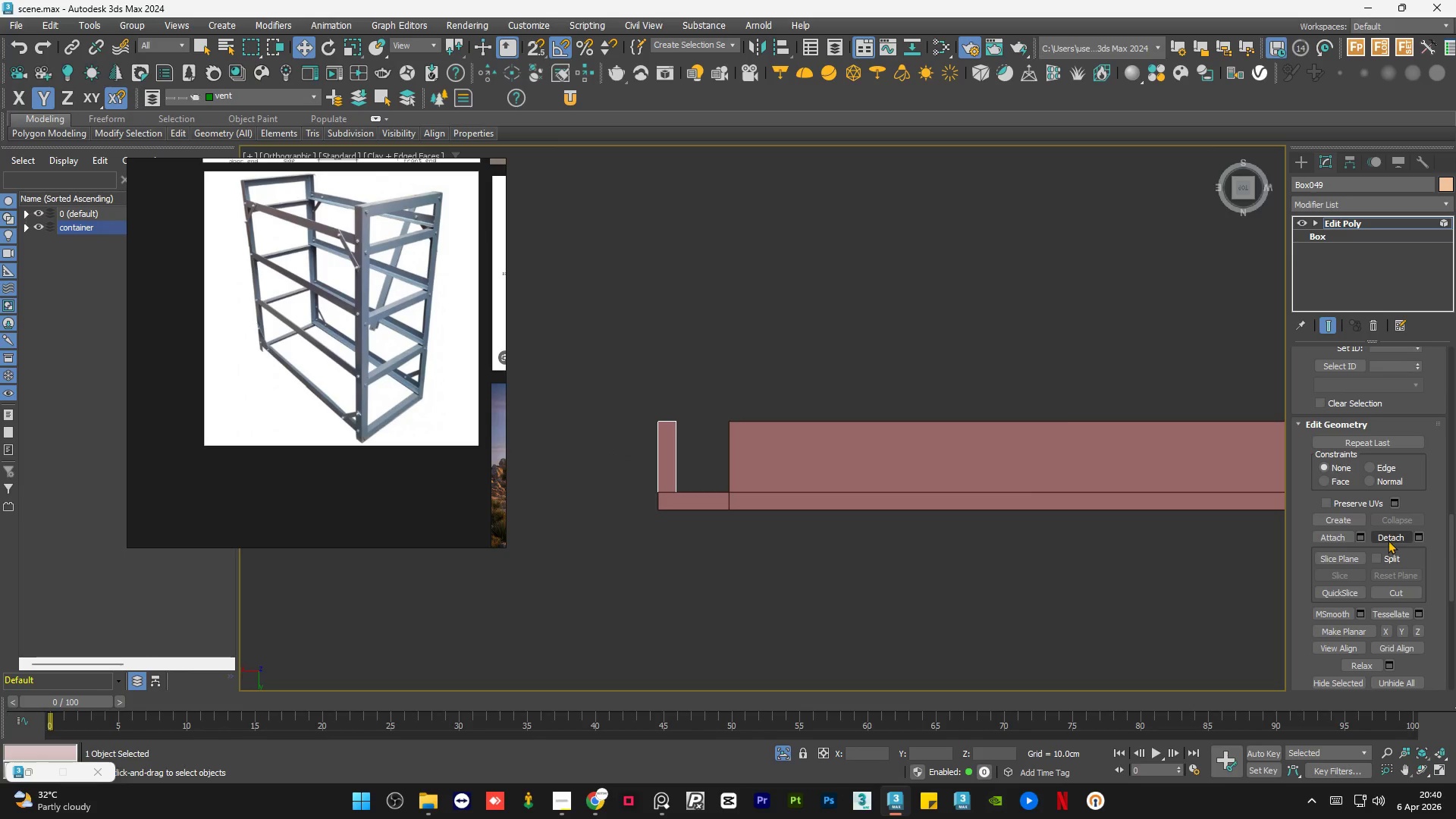 
left_click([1332, 535])
 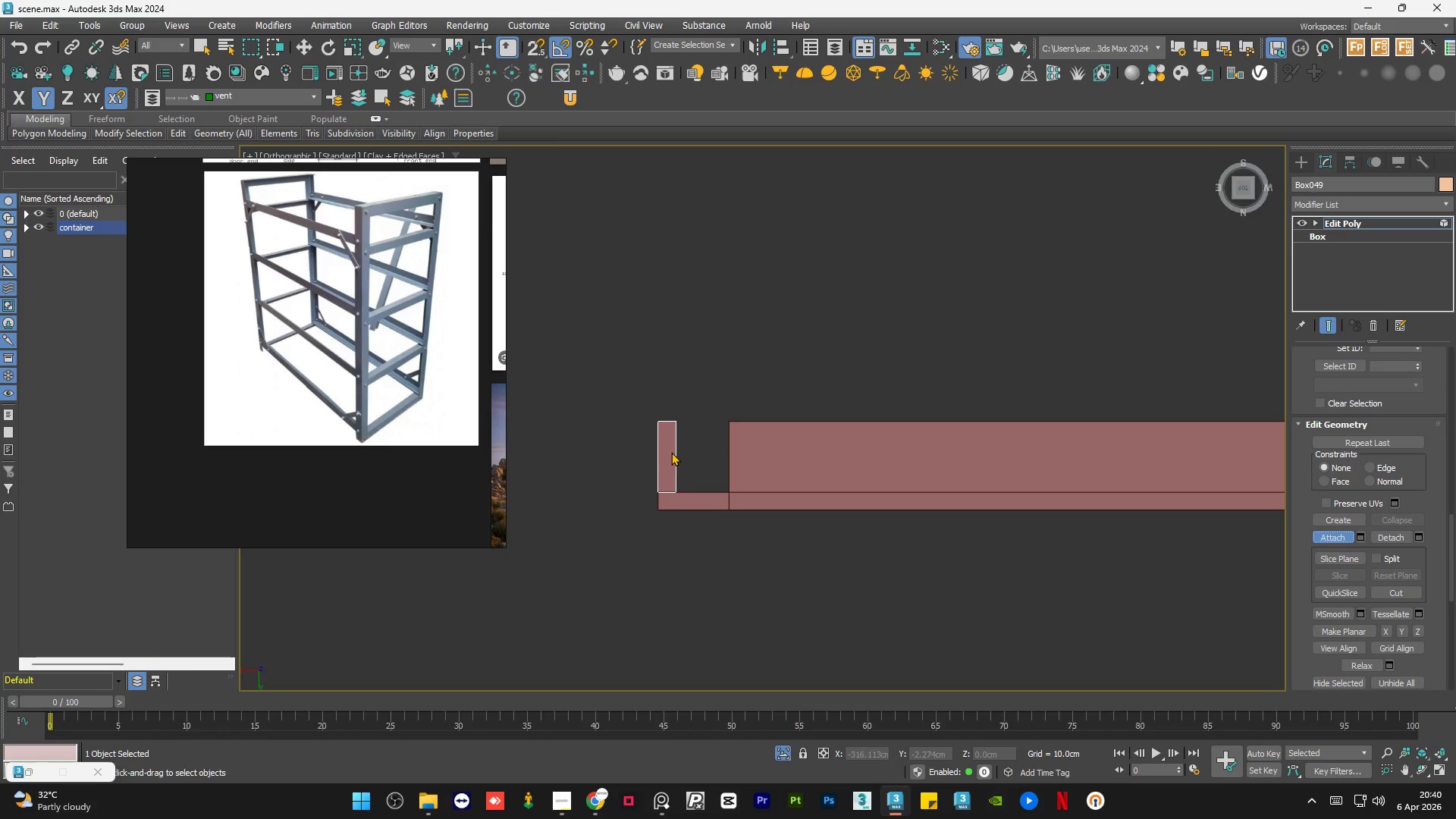 
left_click([1316, 537])
 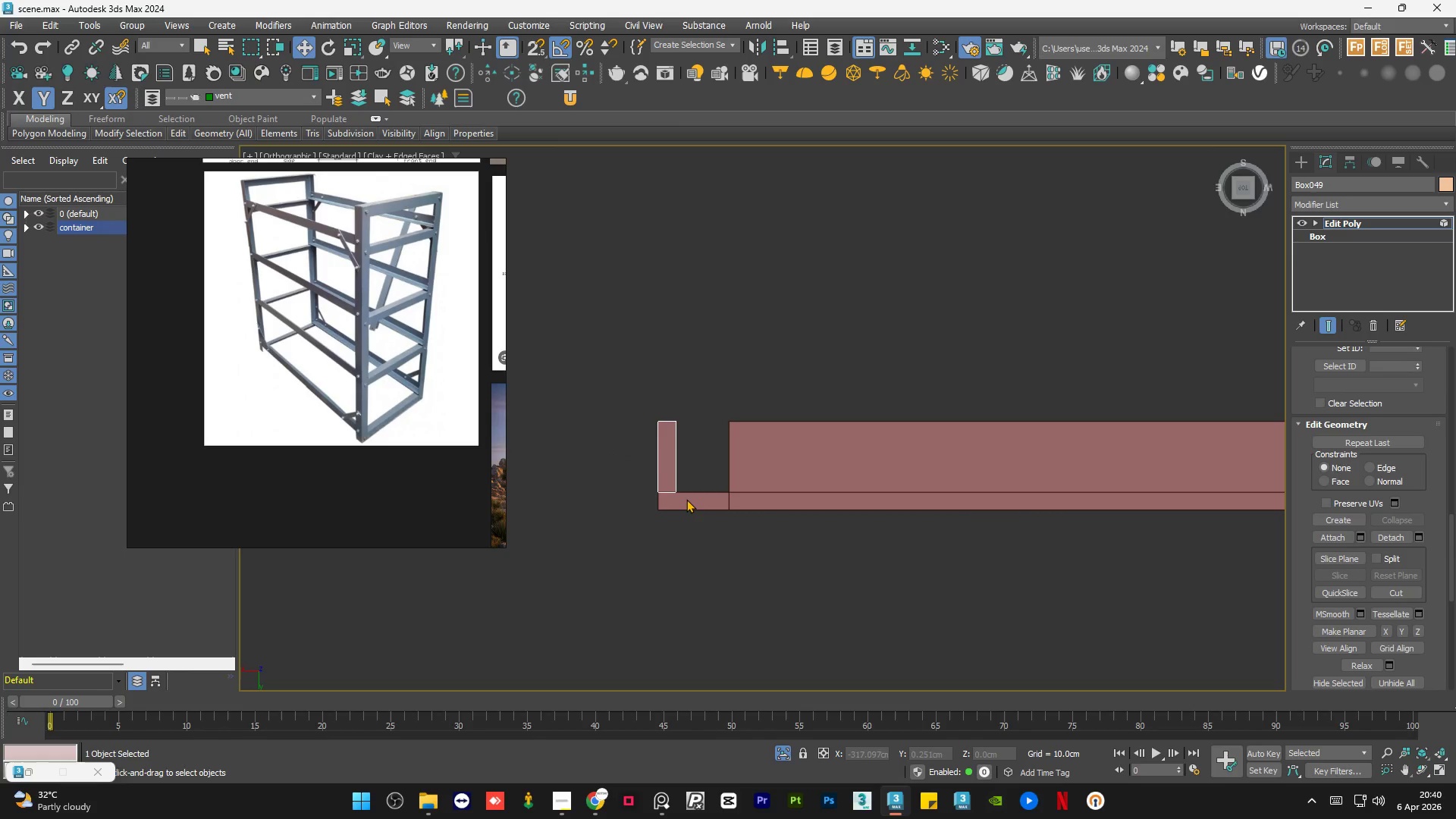 
scroll: coordinate [686, 499], scroll_direction: up, amount: 2.0
 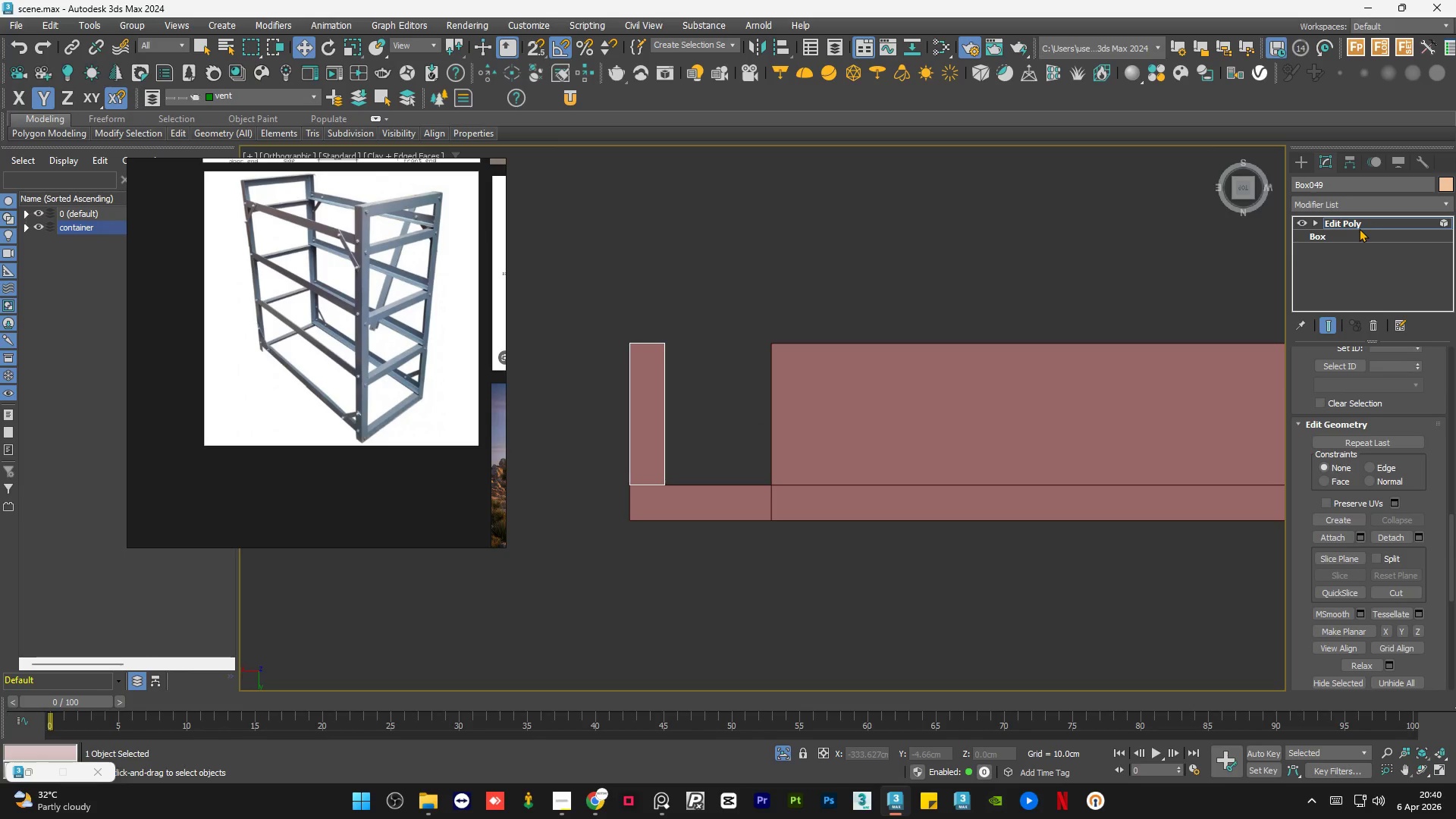 
left_click([1364, 221])
 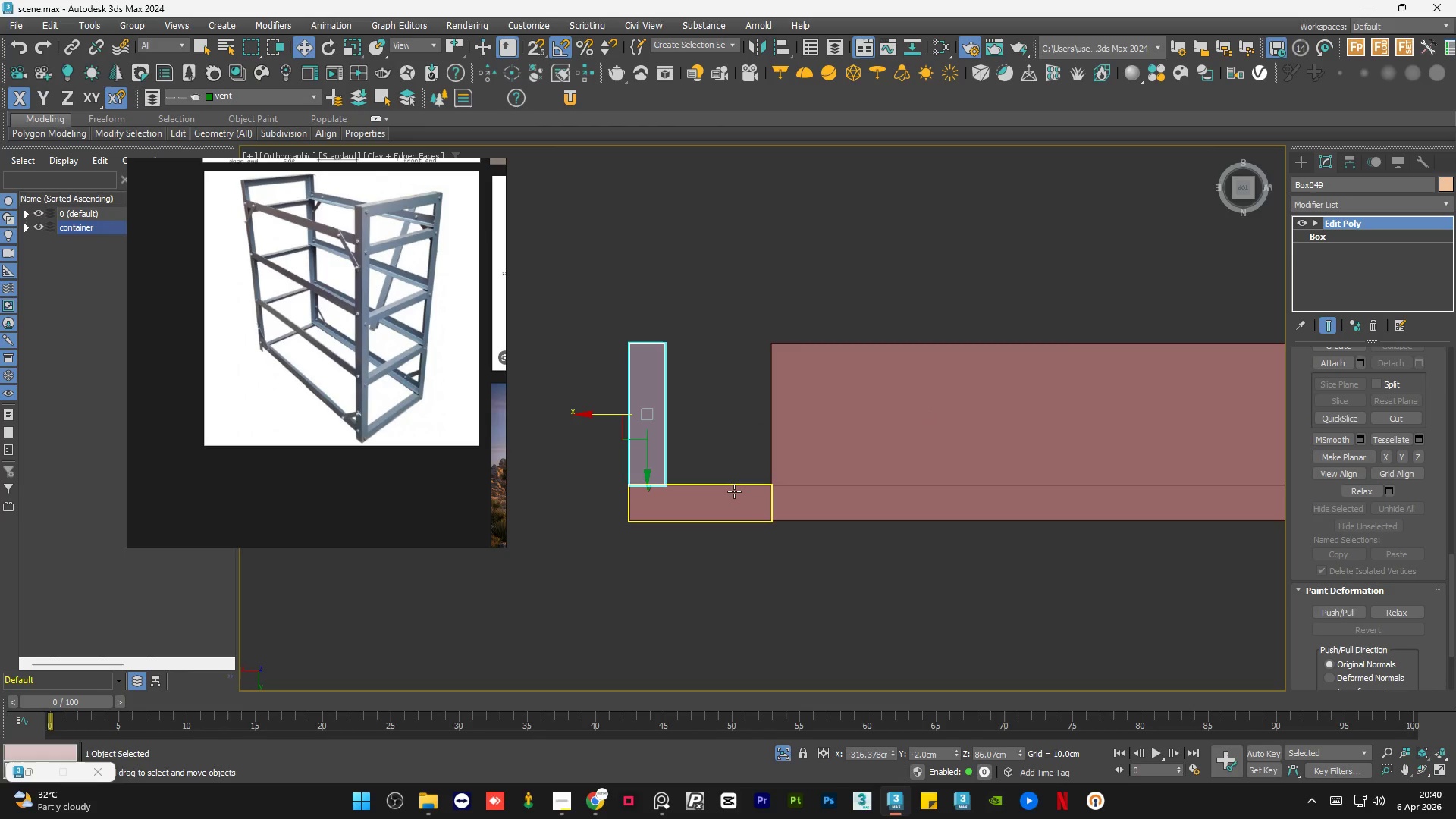 
left_click([734, 491])
 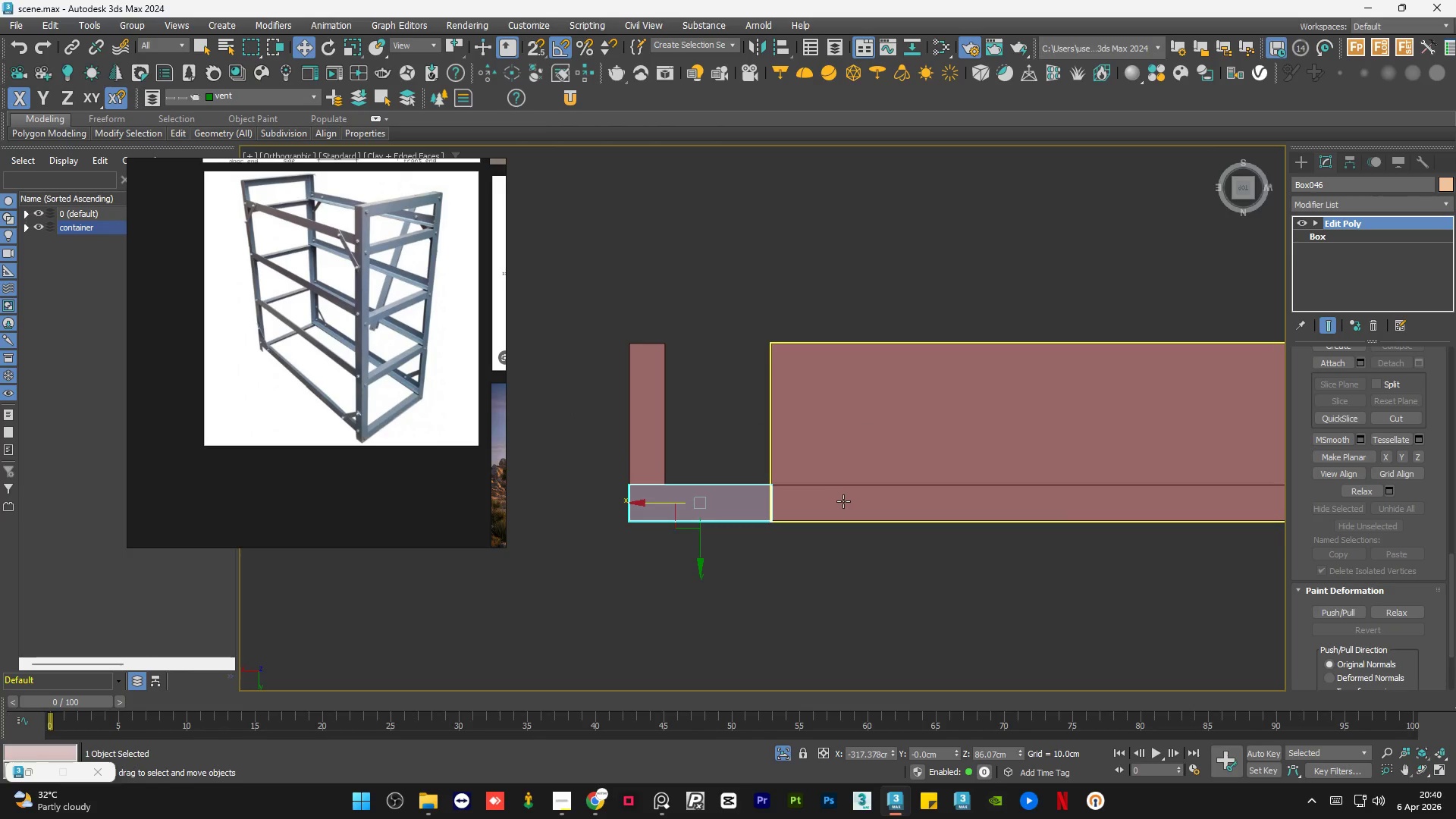 
left_click([843, 501])
 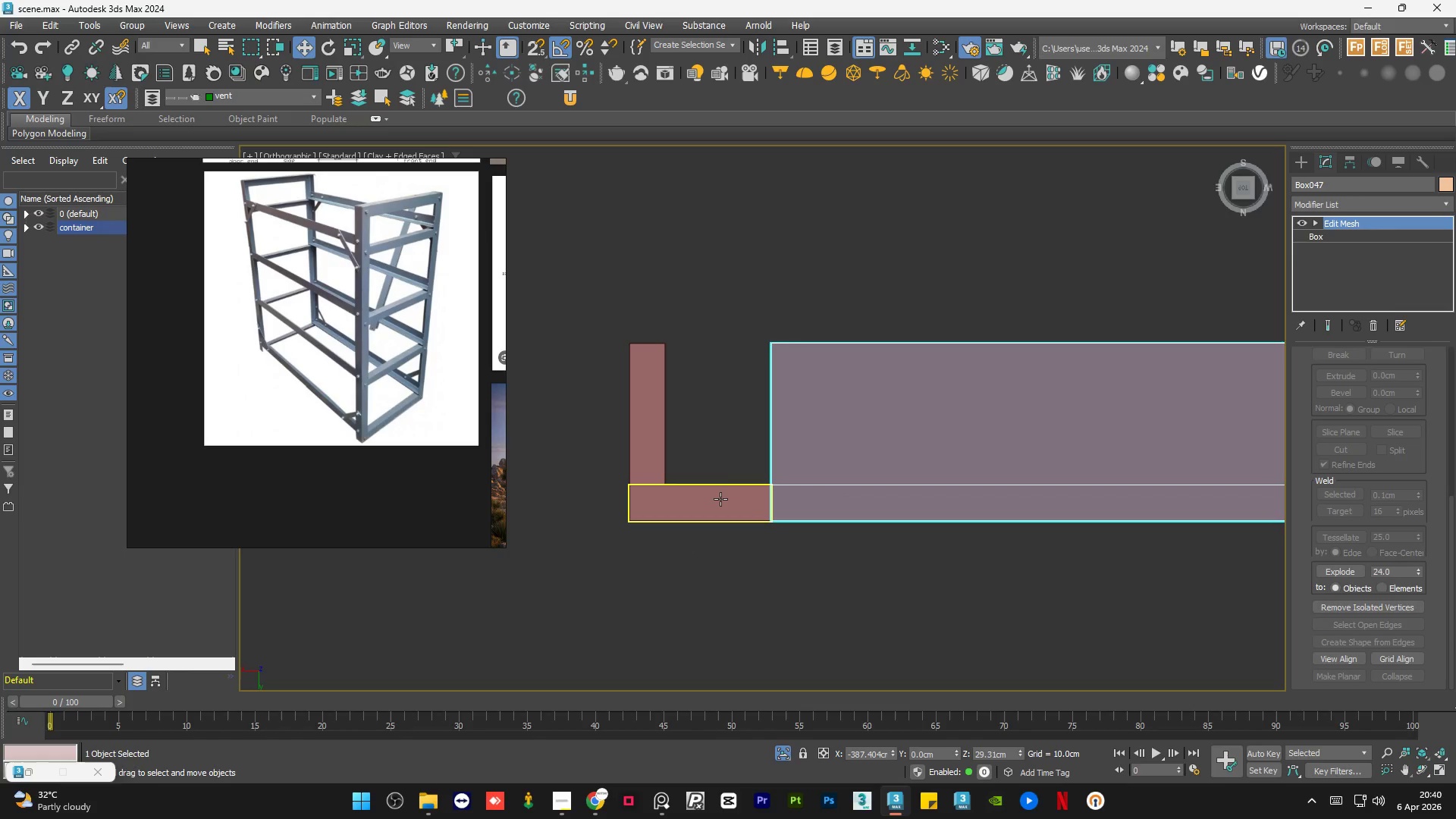 
left_click([720, 498])
 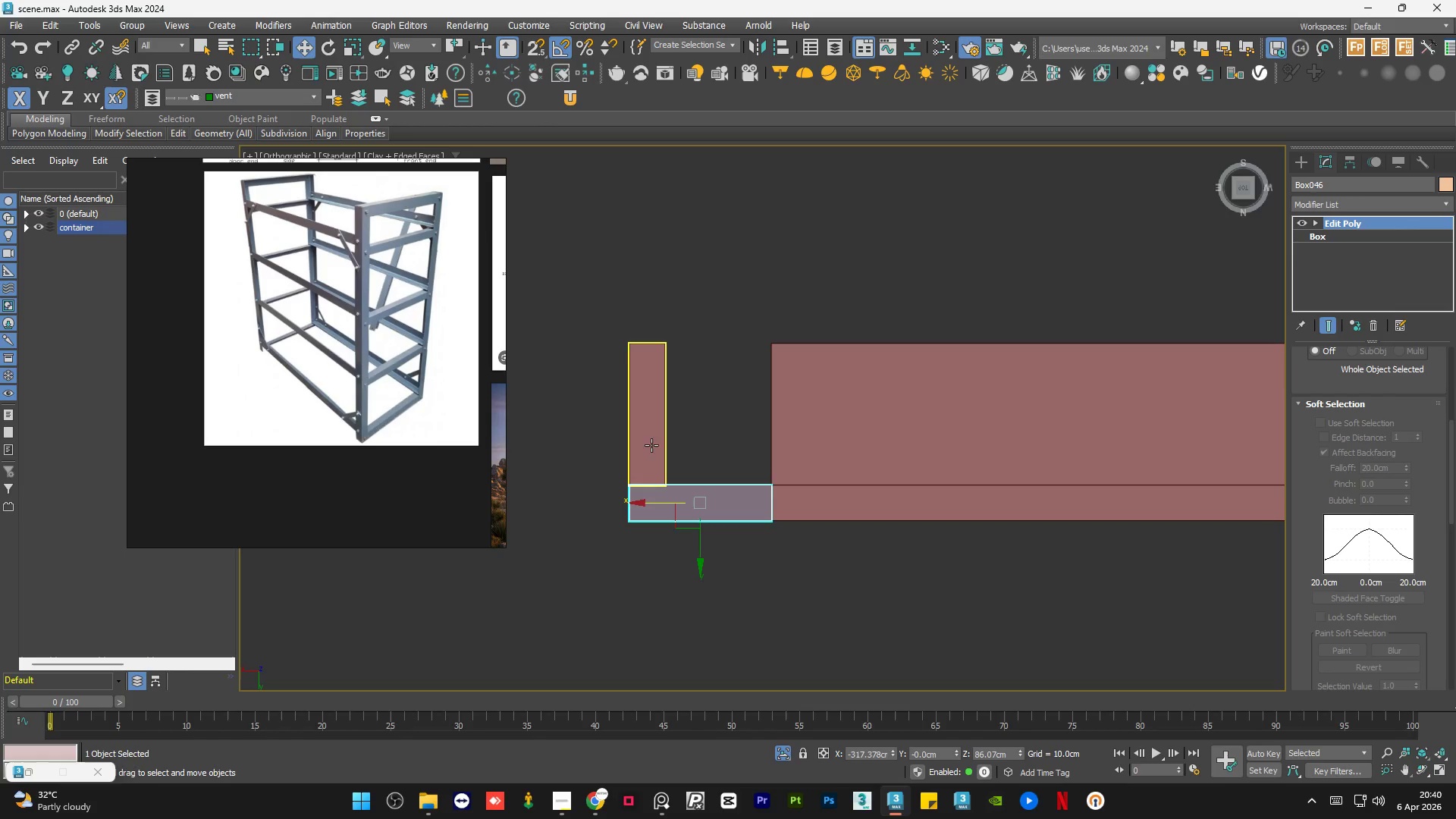 
left_click([645, 436])
 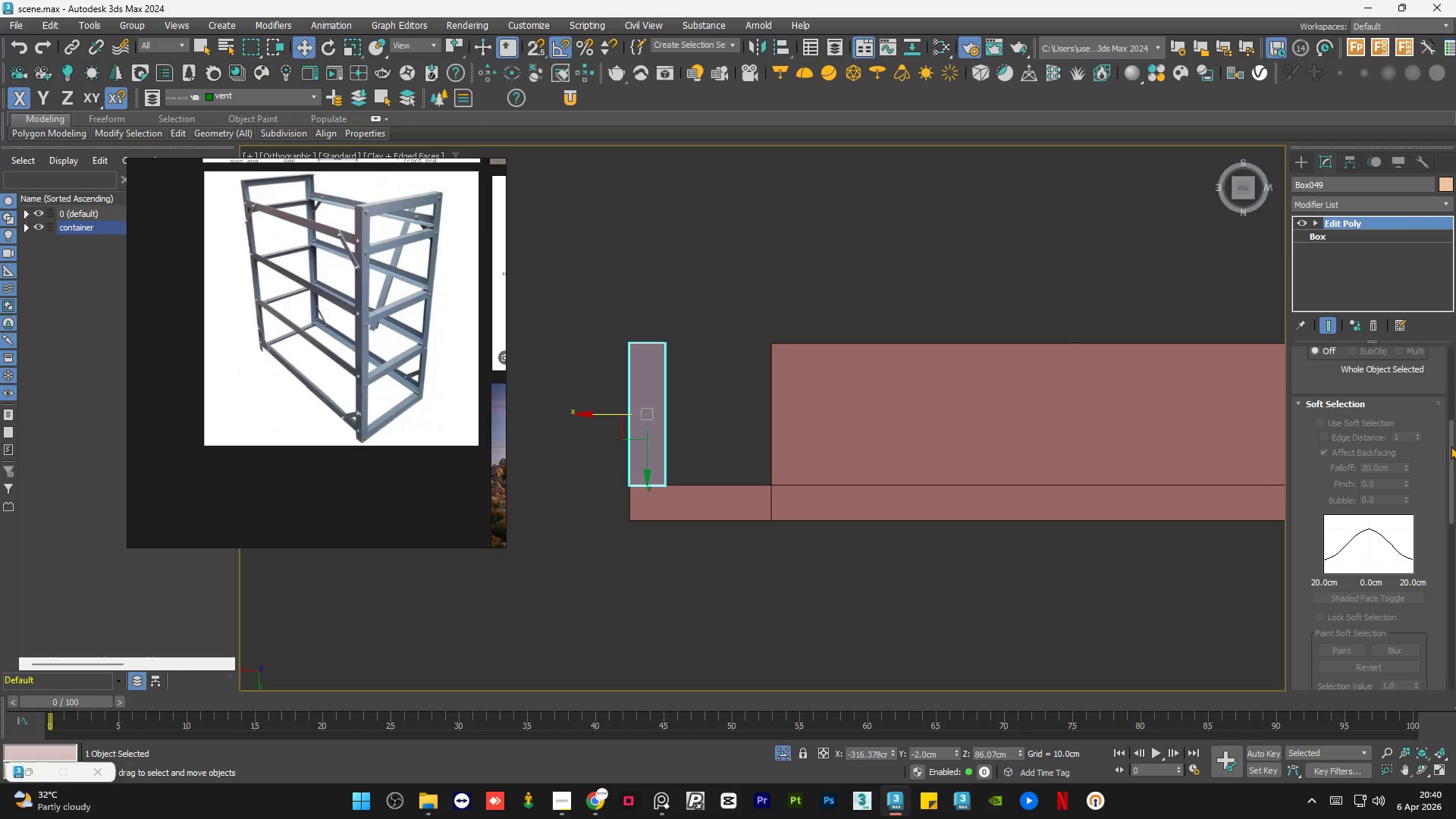 
left_click_drag(start_coordinate=[1450, 451], to_coordinate=[1455, 340])
 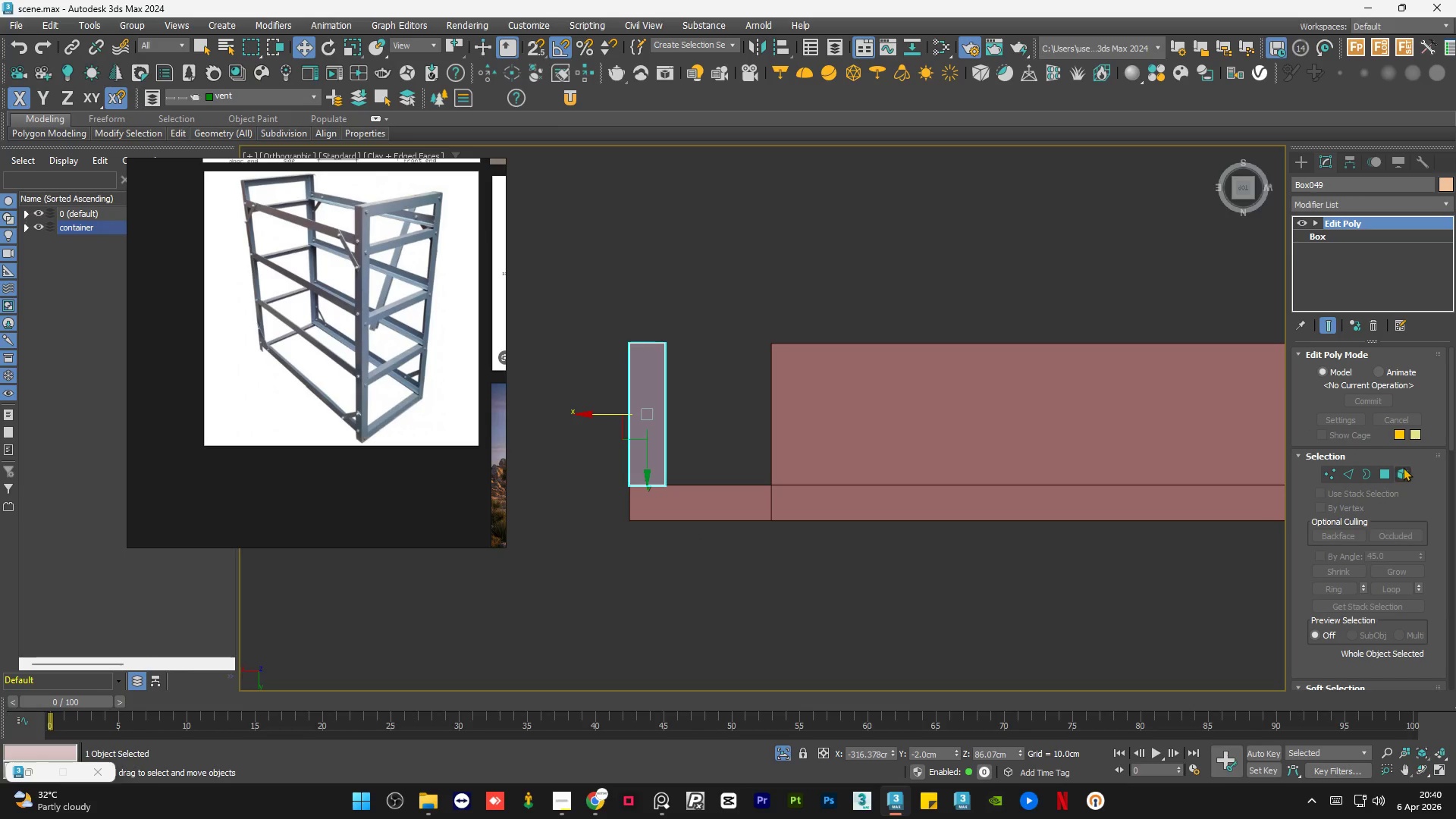 
left_click([1404, 467])
 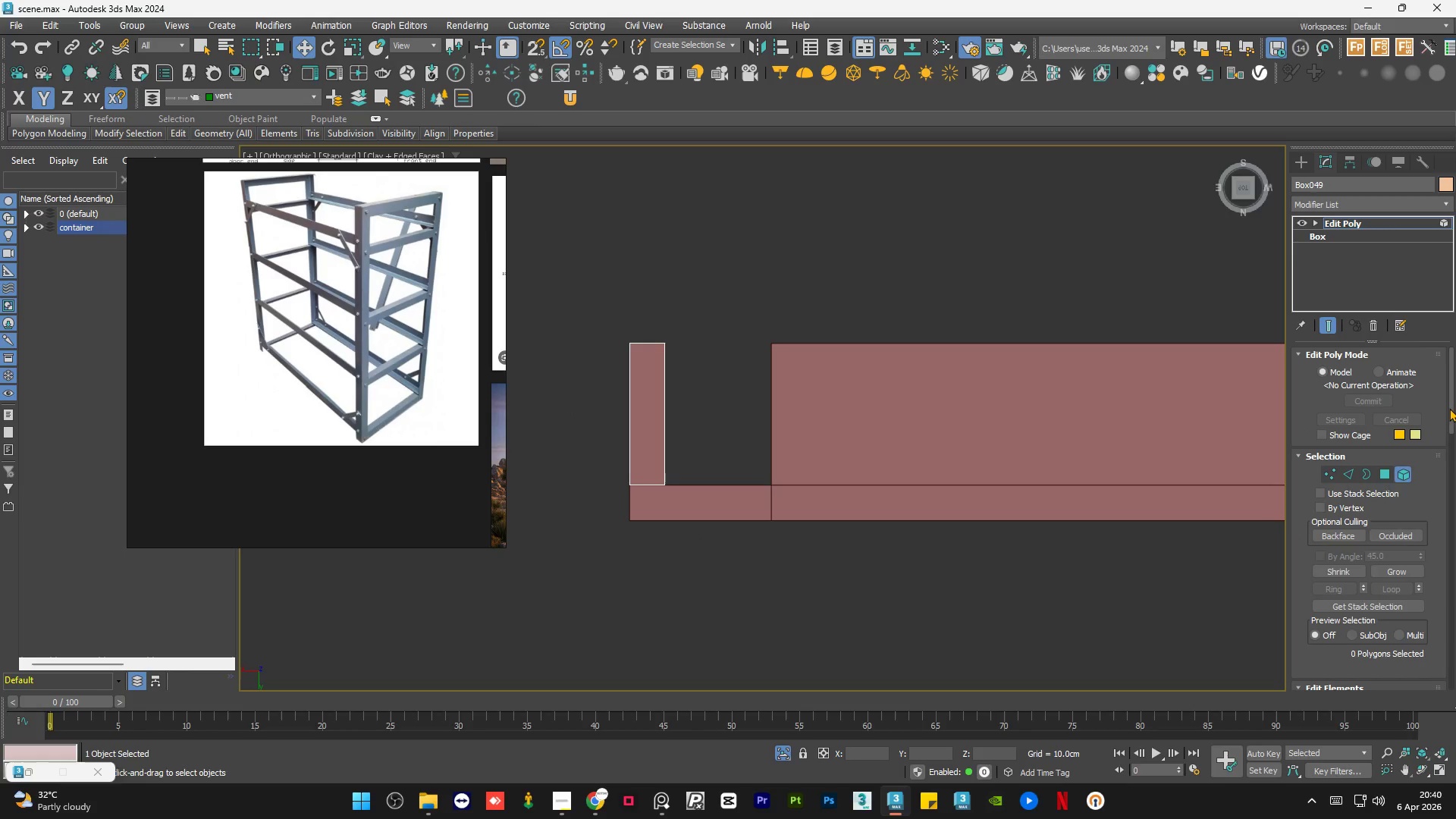 
left_click_drag(start_coordinate=[1449, 408], to_coordinate=[1454, 558])
 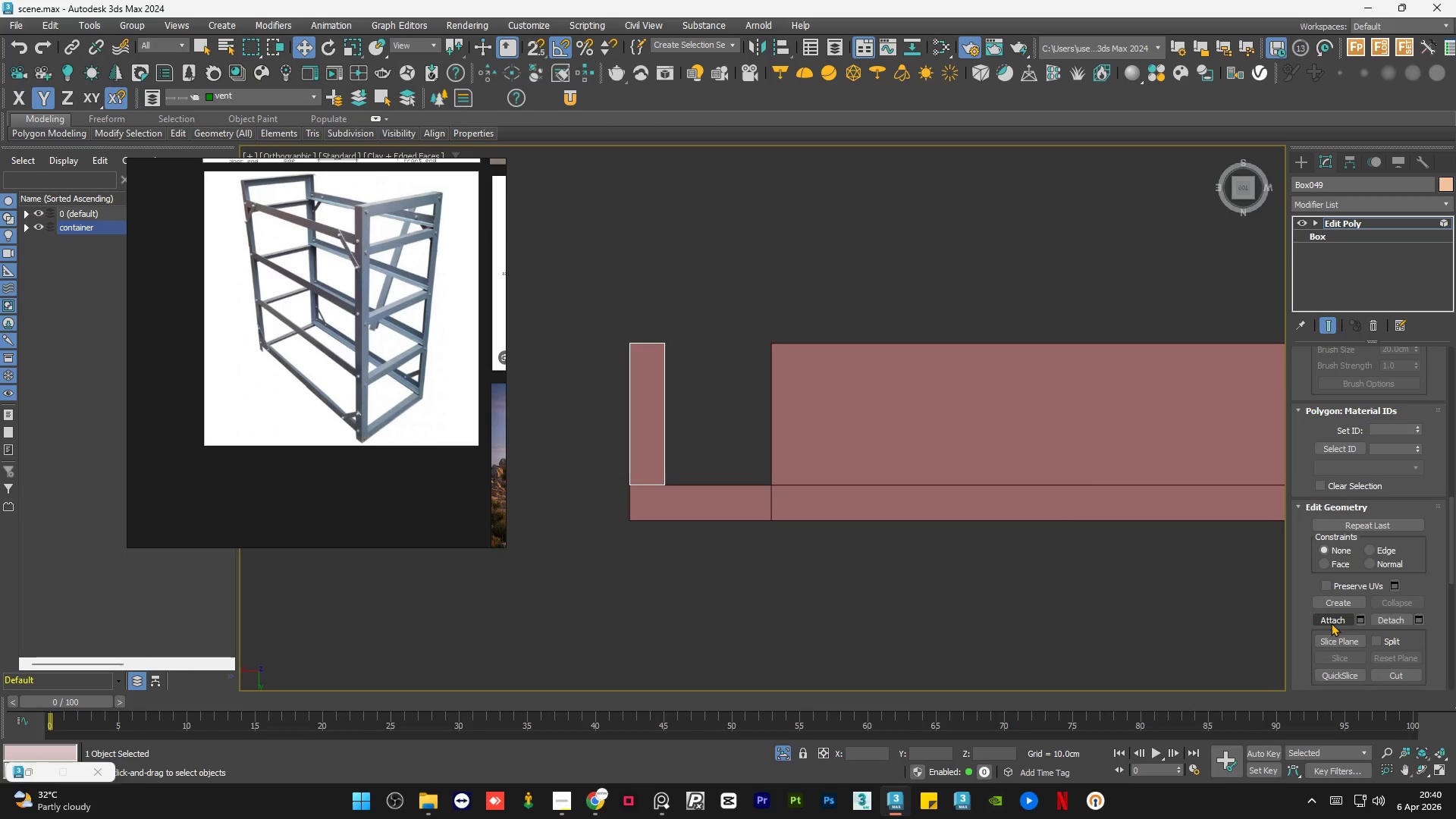 
left_click([1331, 623])
 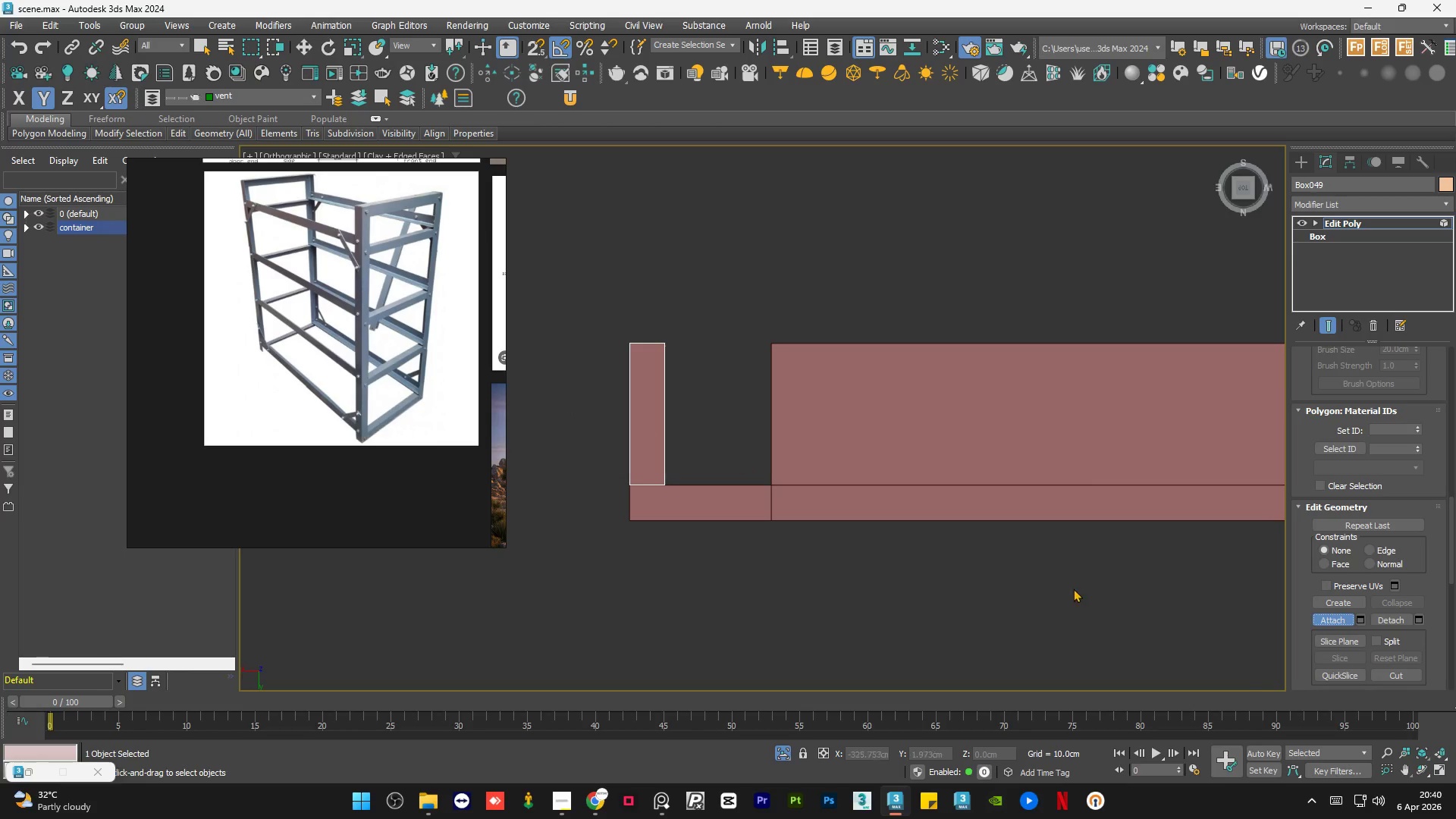 
left_click([1332, 623])
 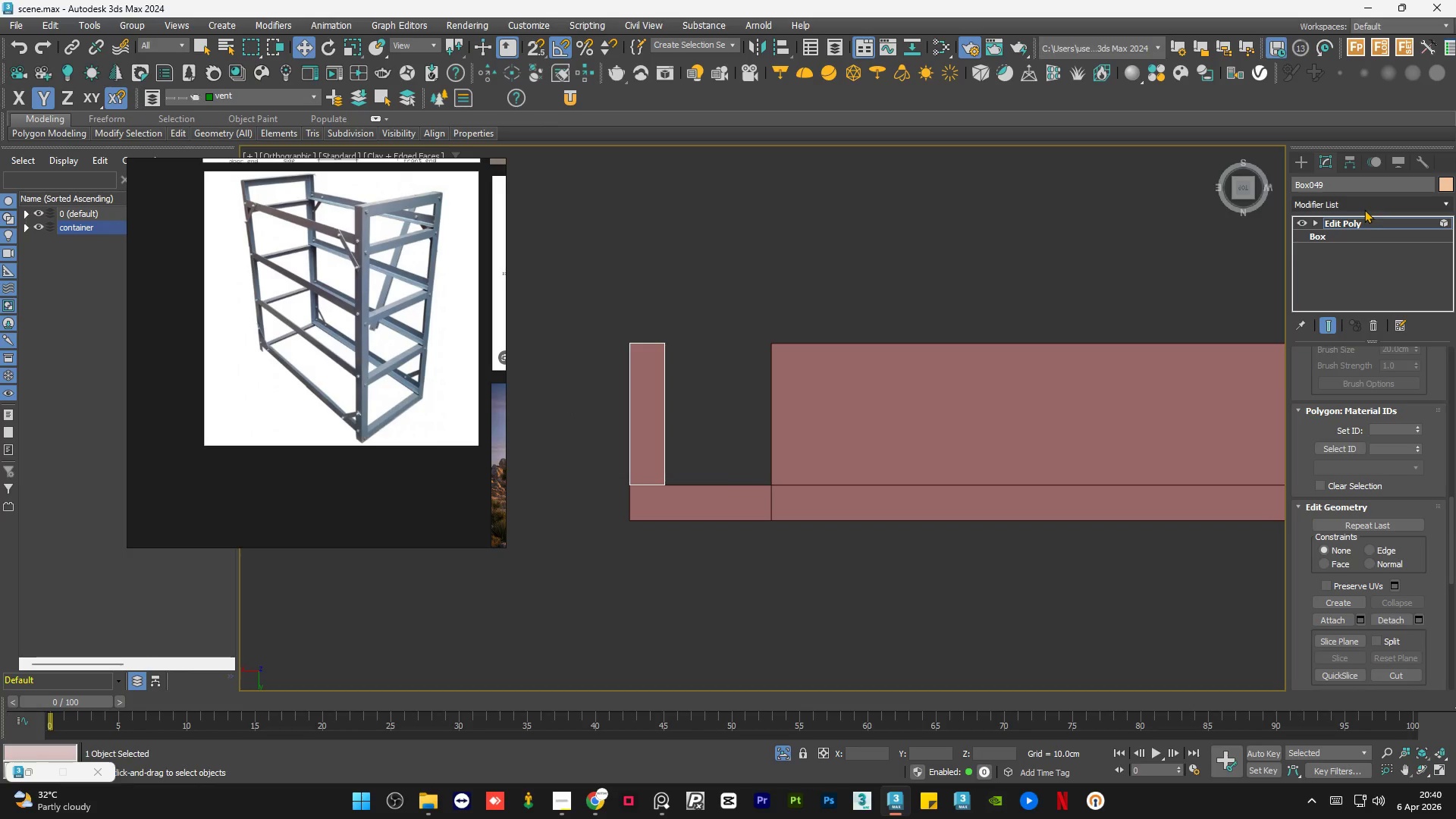 
left_click([1363, 220])
 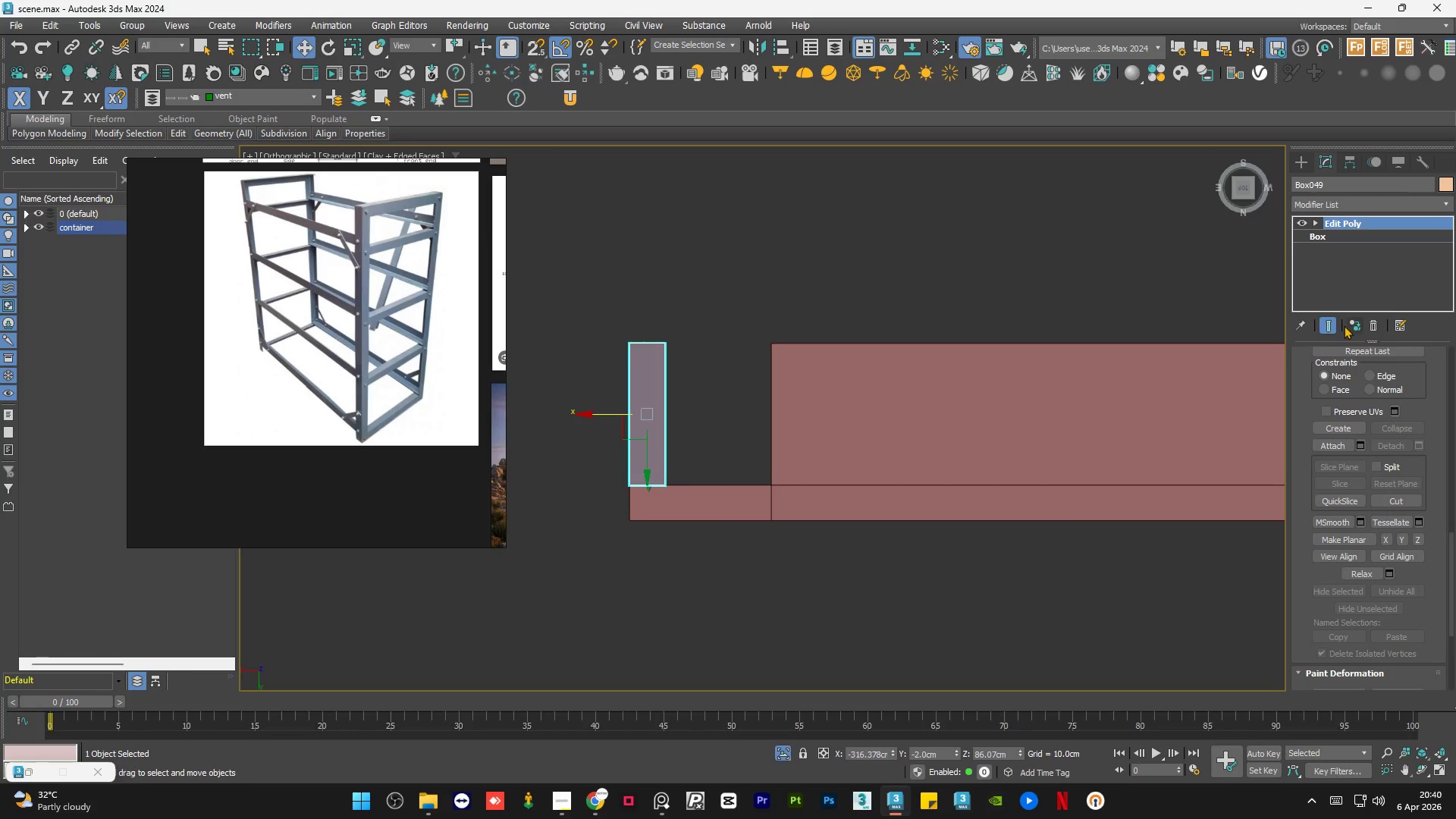 
left_click([1353, 323])
 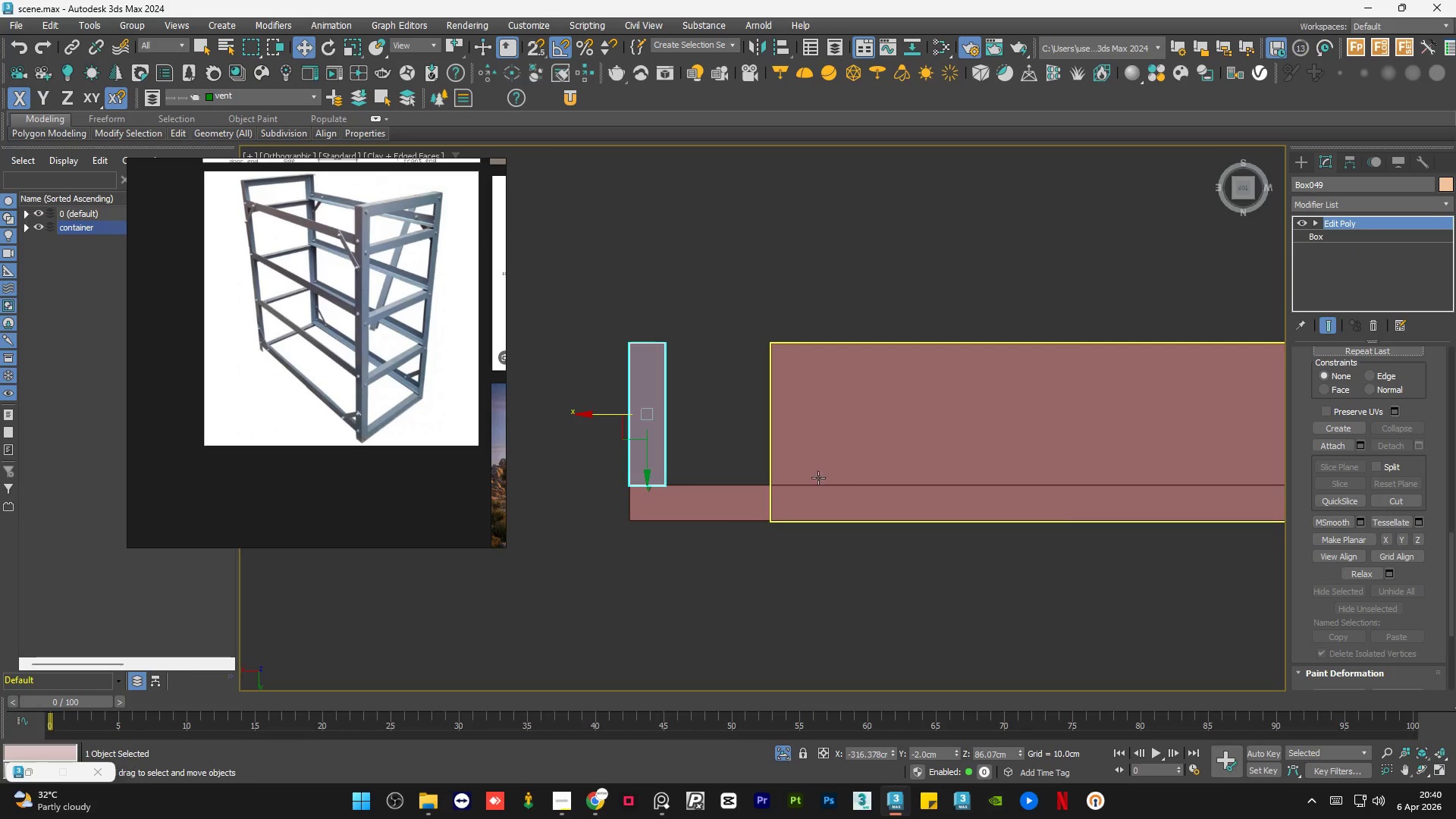 
left_click([757, 499])
 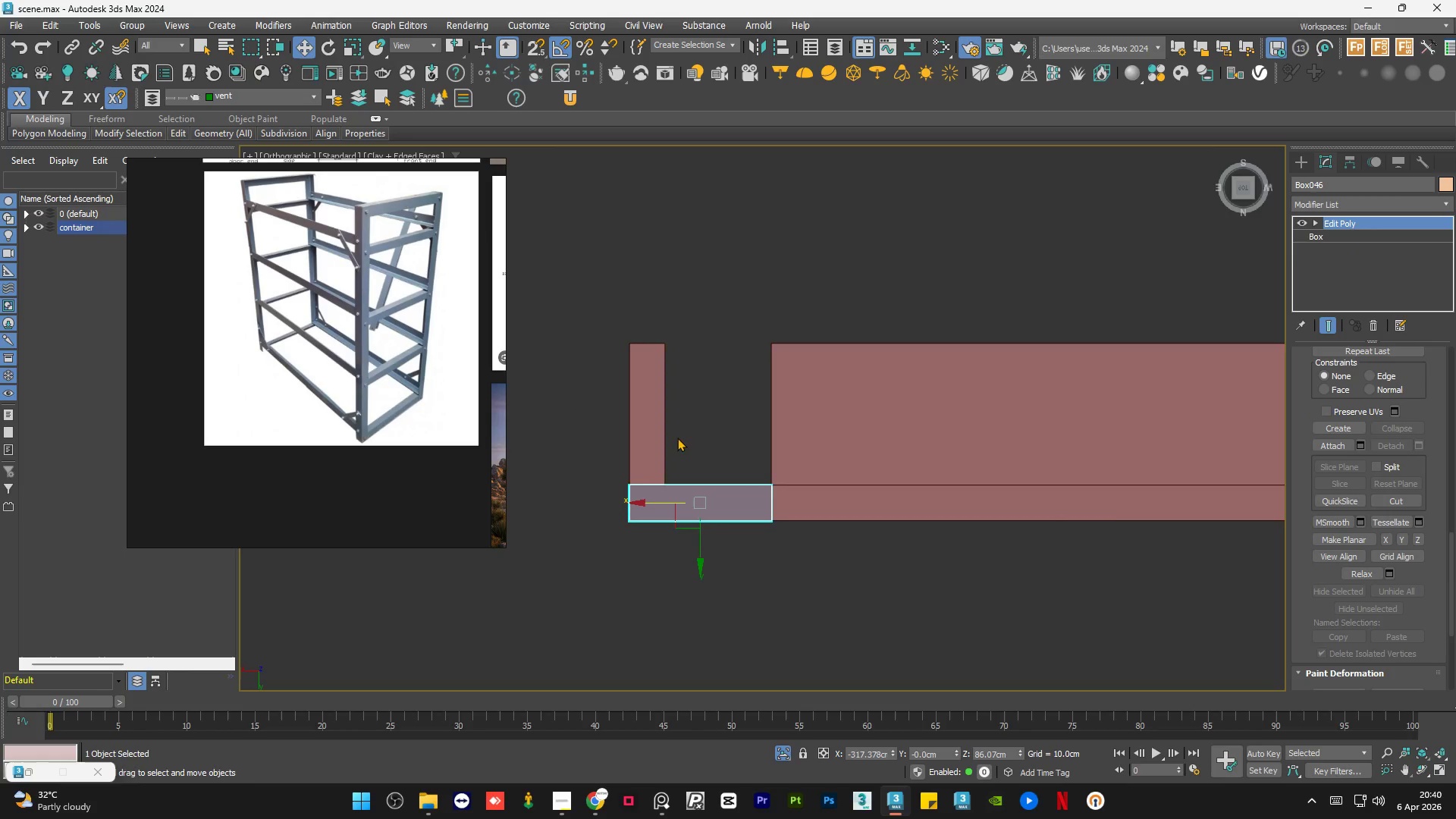 
left_click([657, 431])
 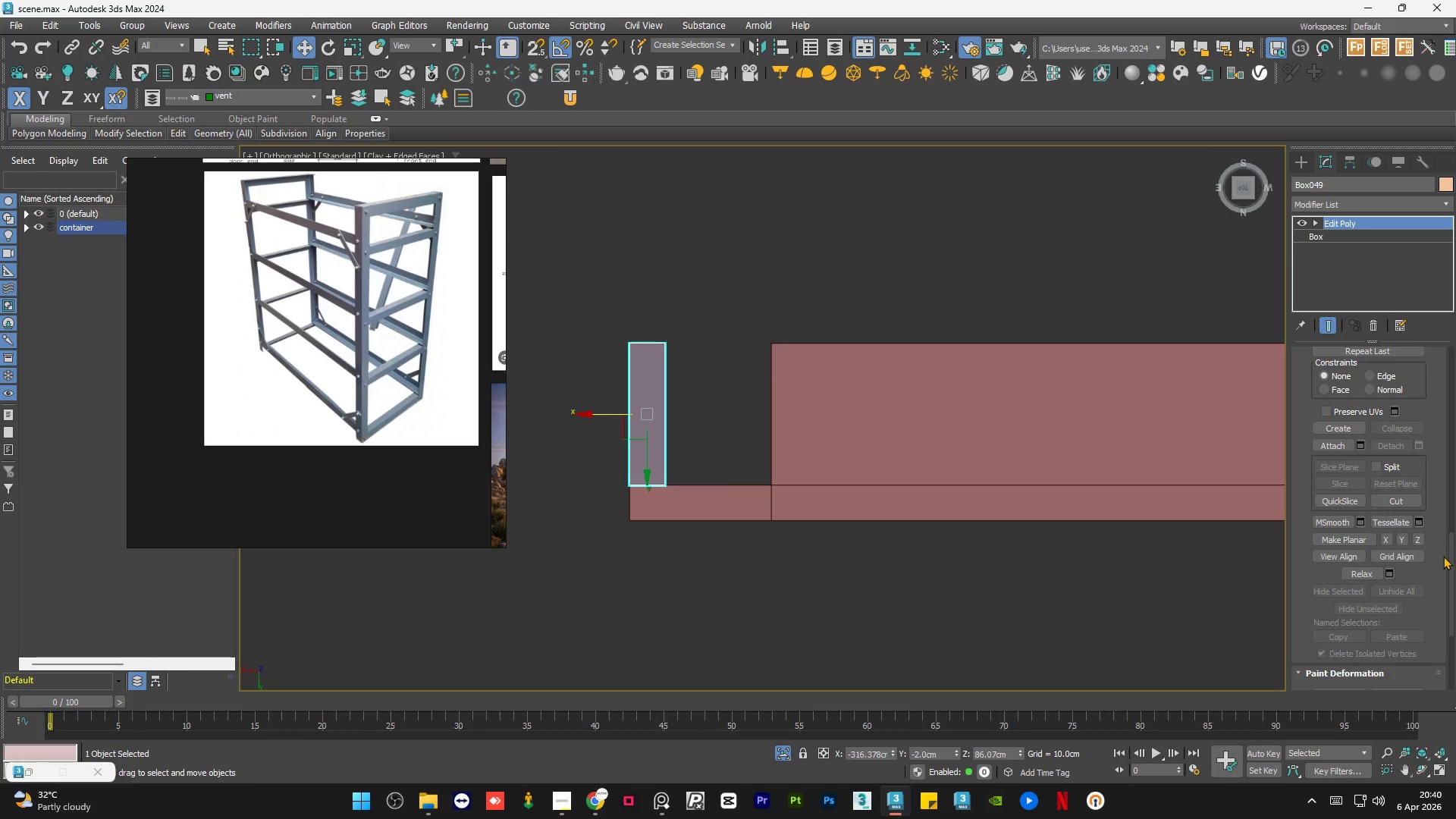 
left_click_drag(start_coordinate=[1451, 555], to_coordinate=[1455, 369])
 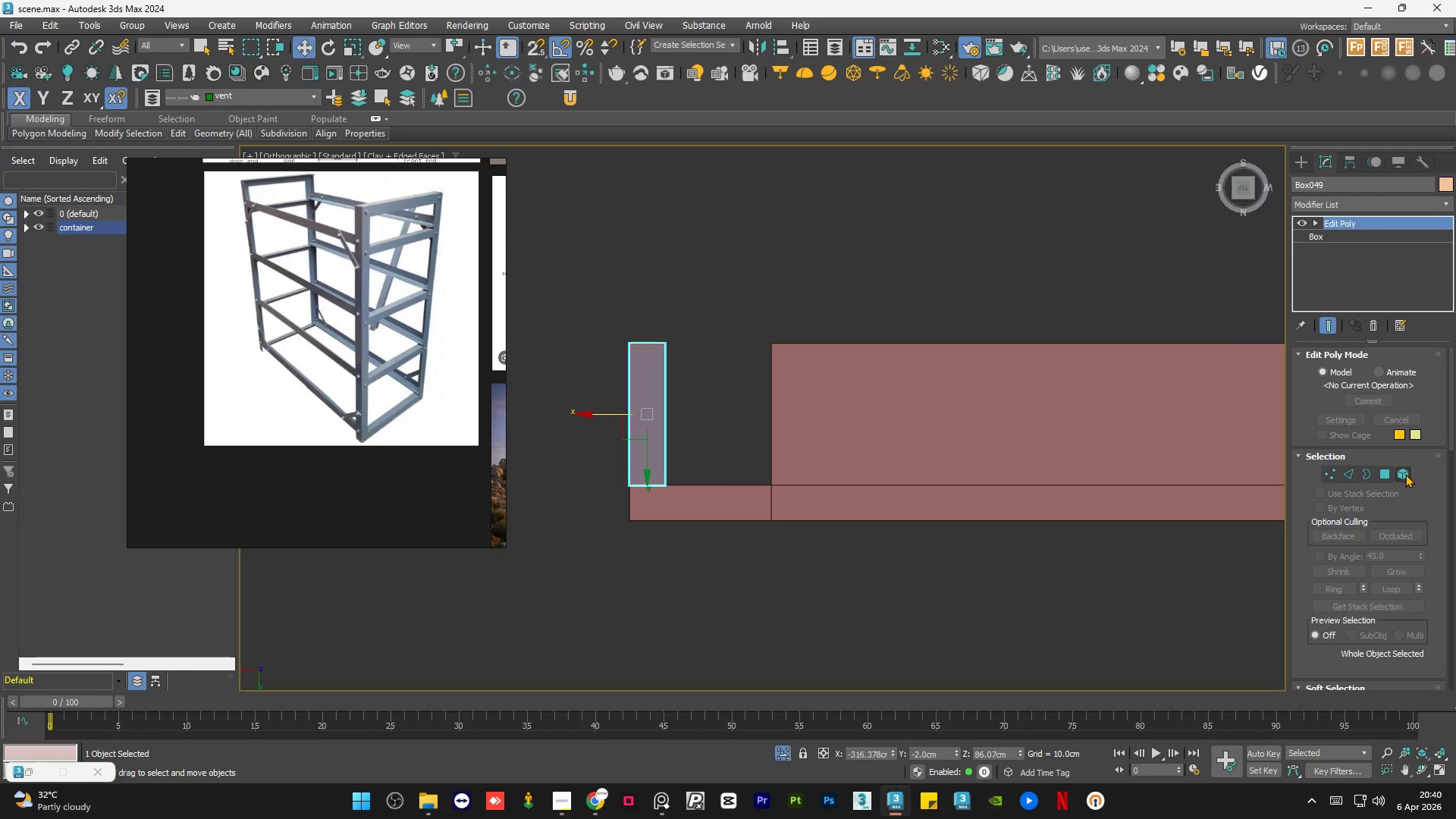 
left_click([1403, 475])
 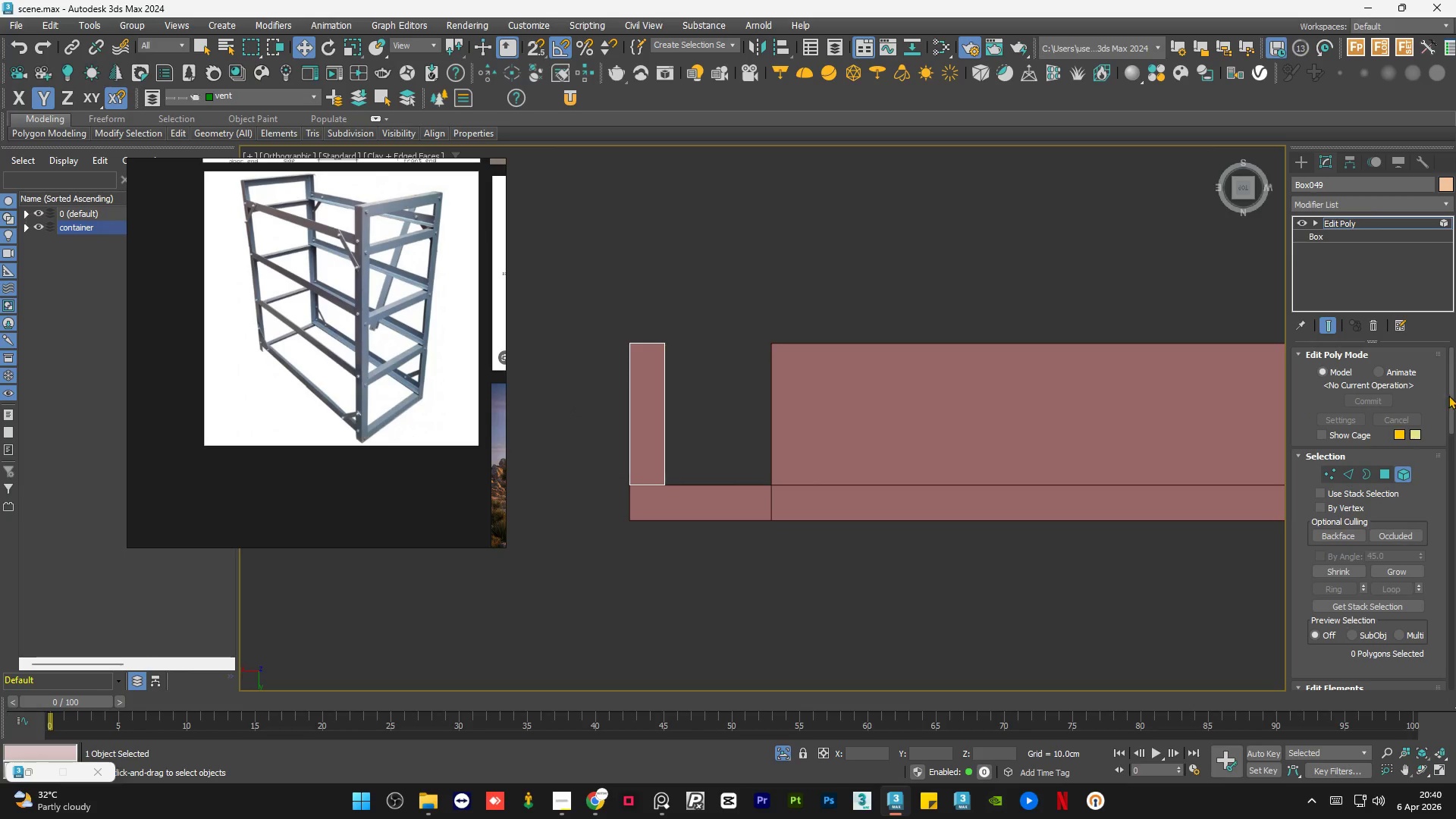 
left_click_drag(start_coordinate=[1449, 394], to_coordinate=[1454, 581])
 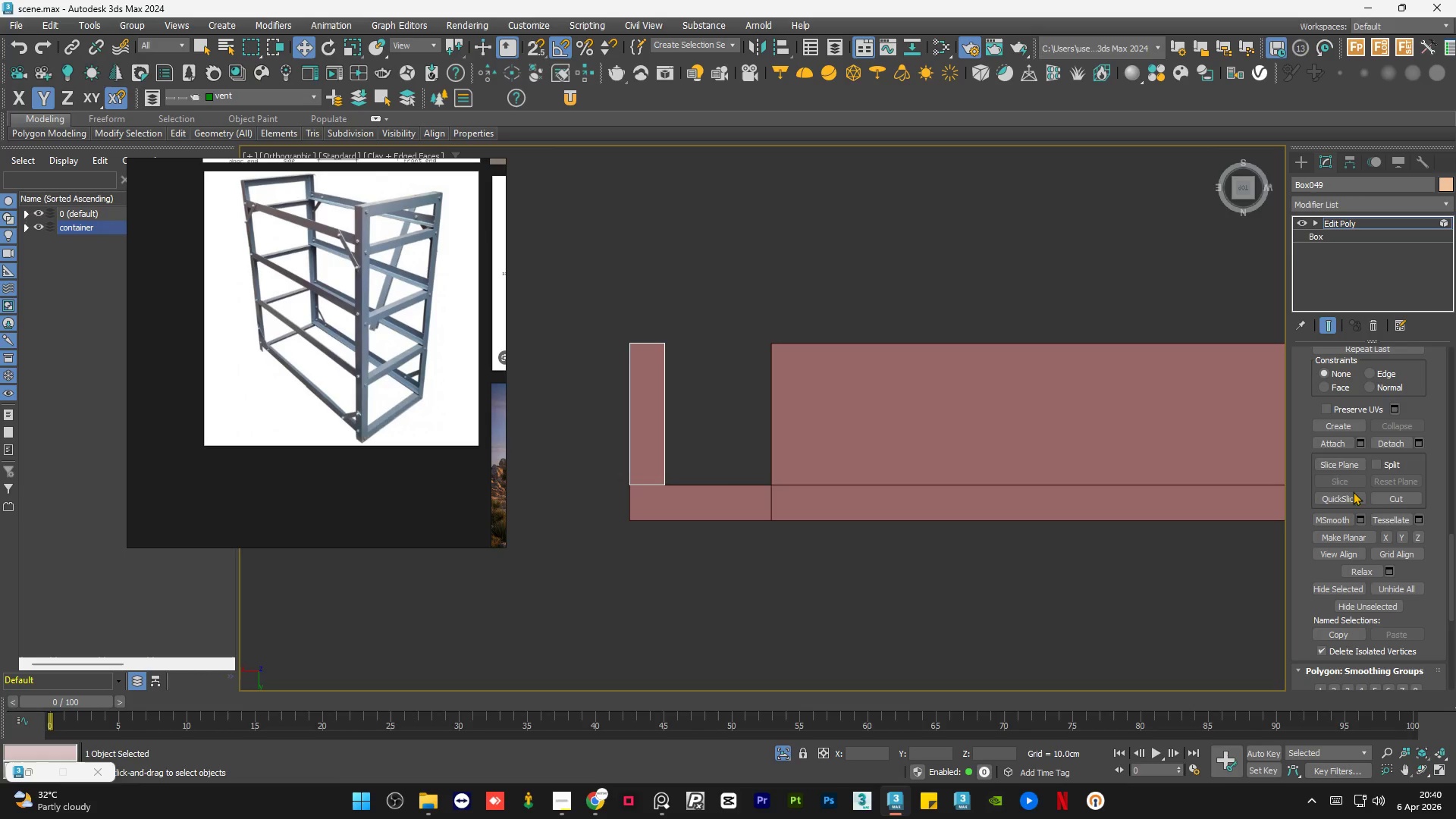 
left_click([1332, 441])
 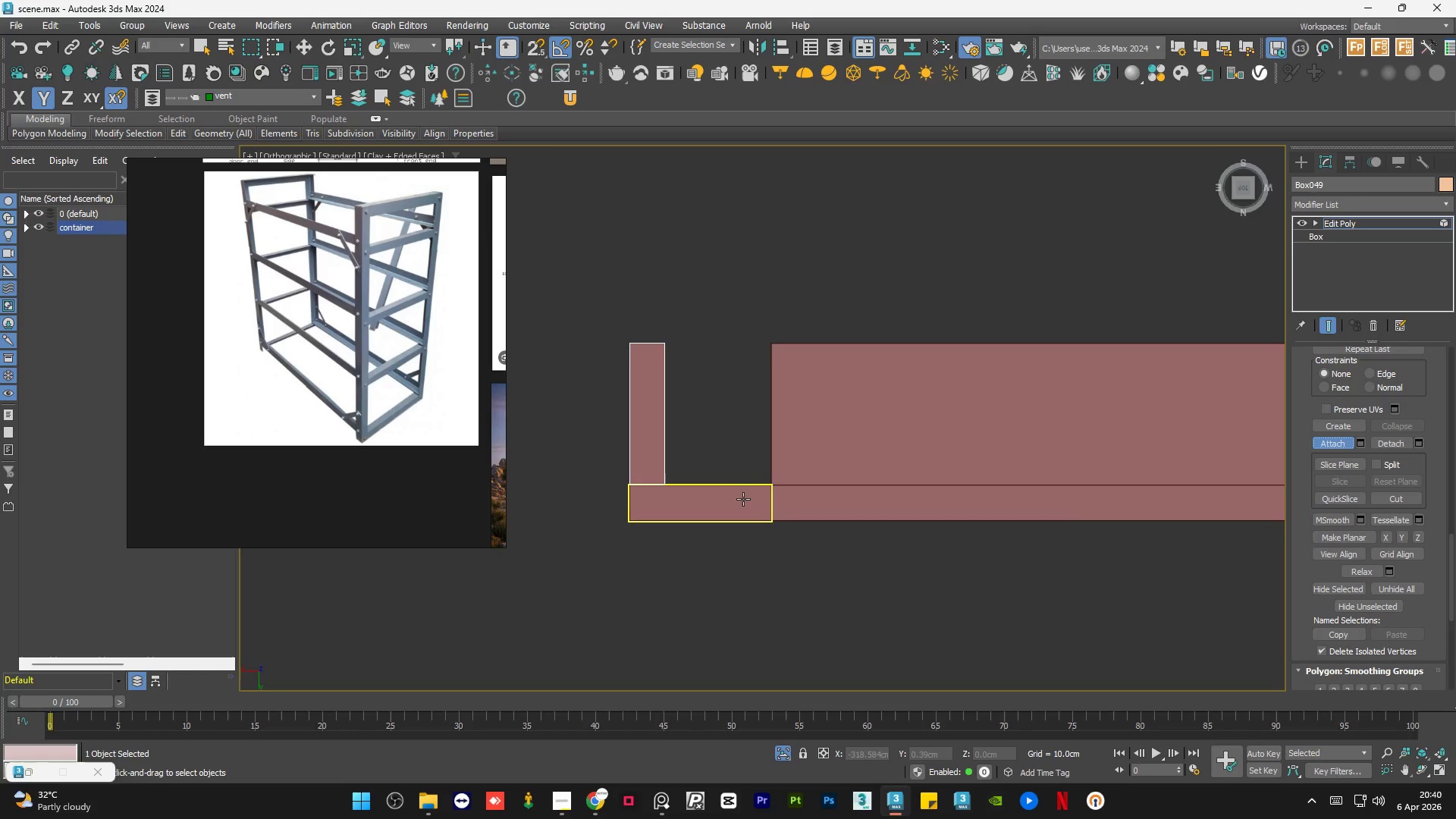 
left_click([744, 499])
 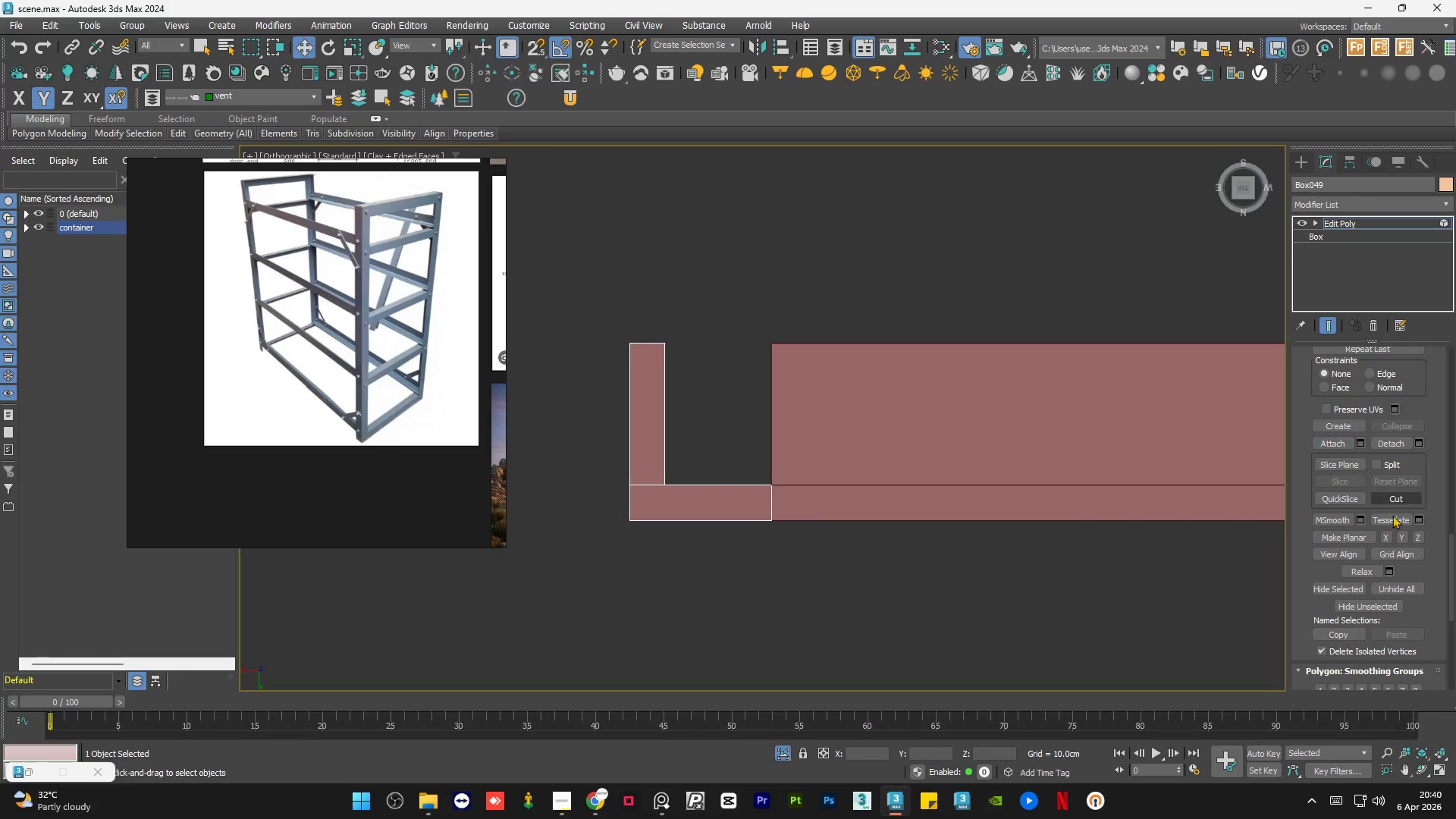 
left_click_drag(start_coordinate=[1452, 579], to_coordinate=[1455, 287])
 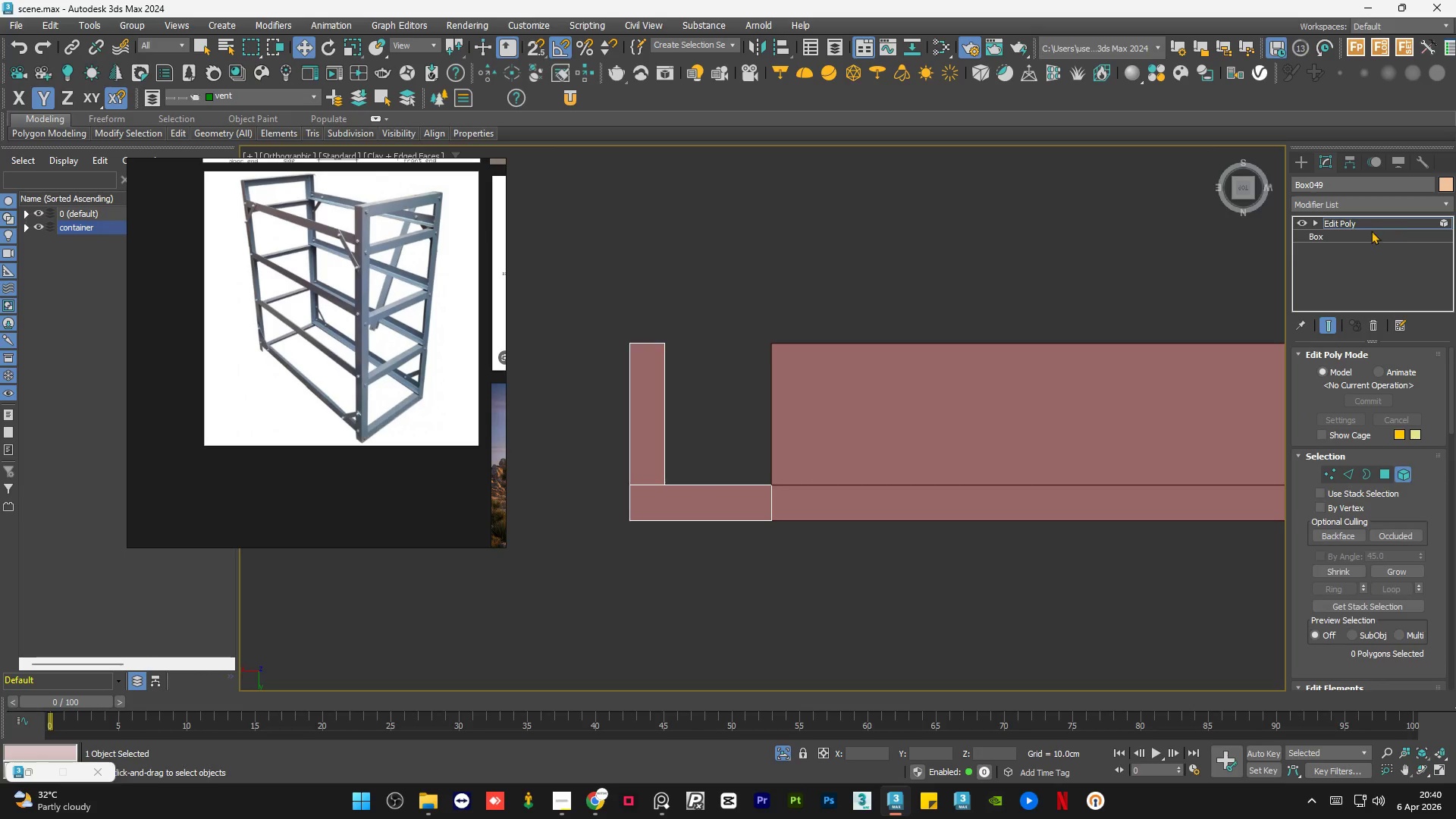 
double_click([959, 218])
 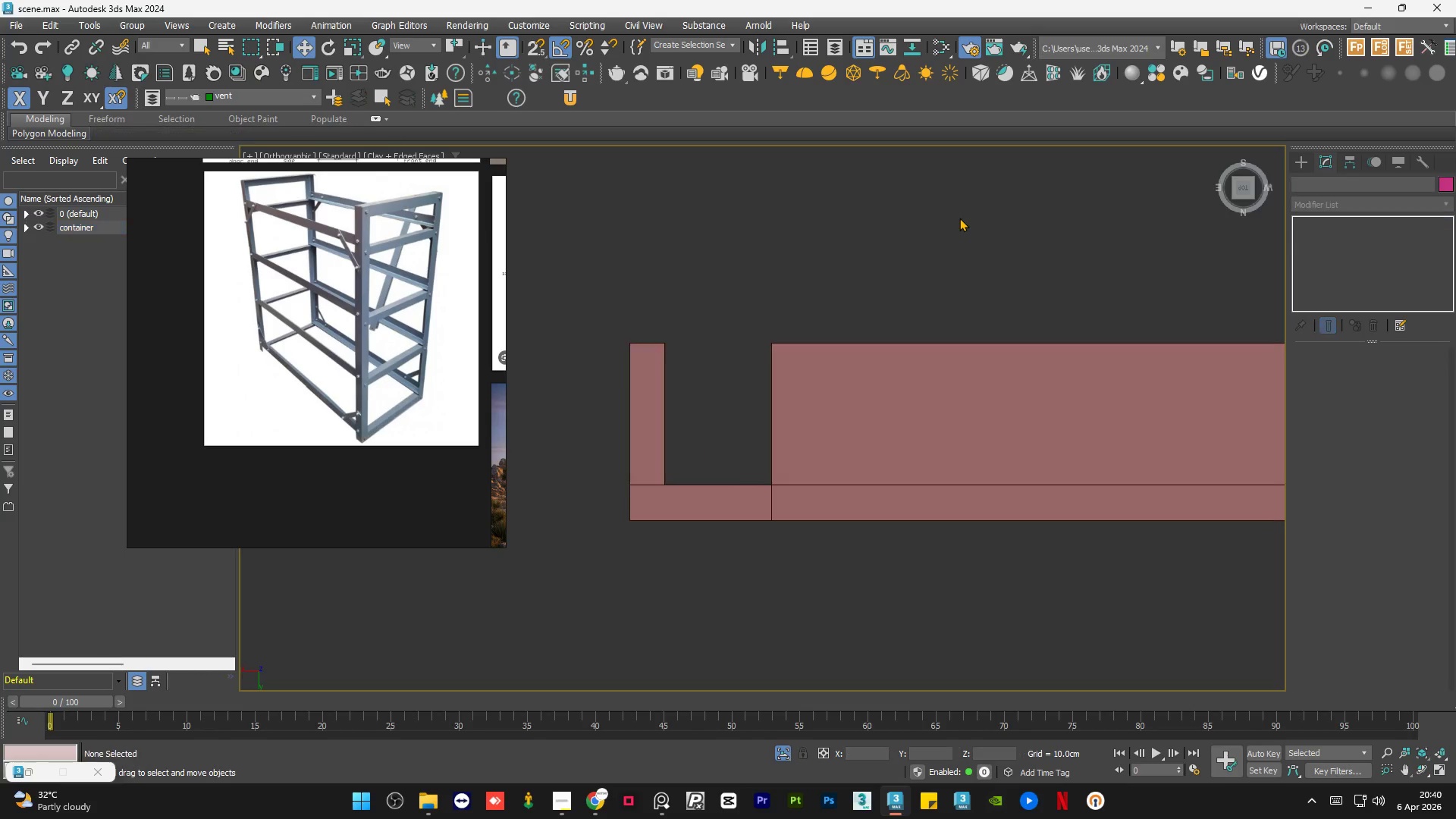 